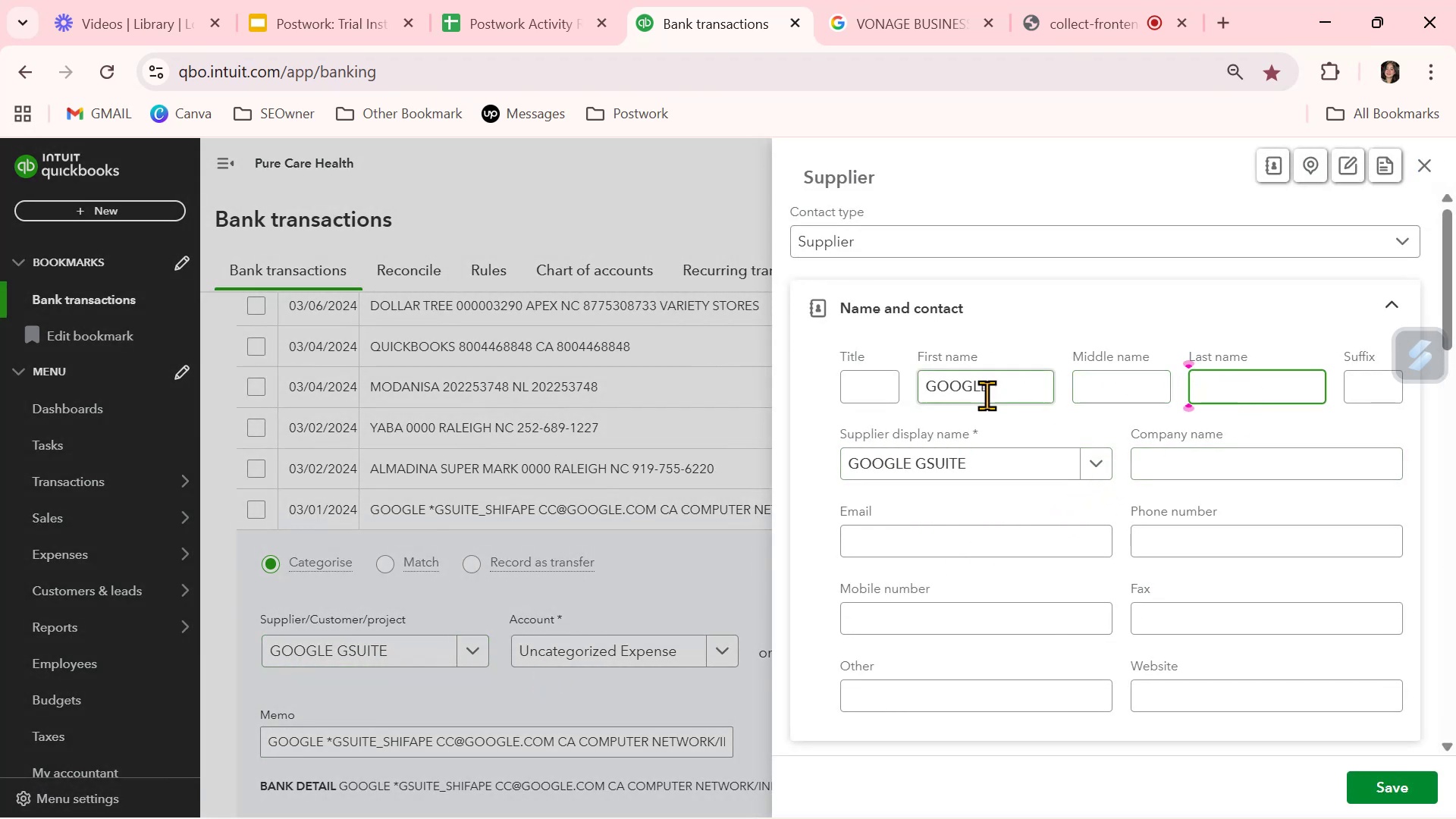 
double_click([982, 392])
 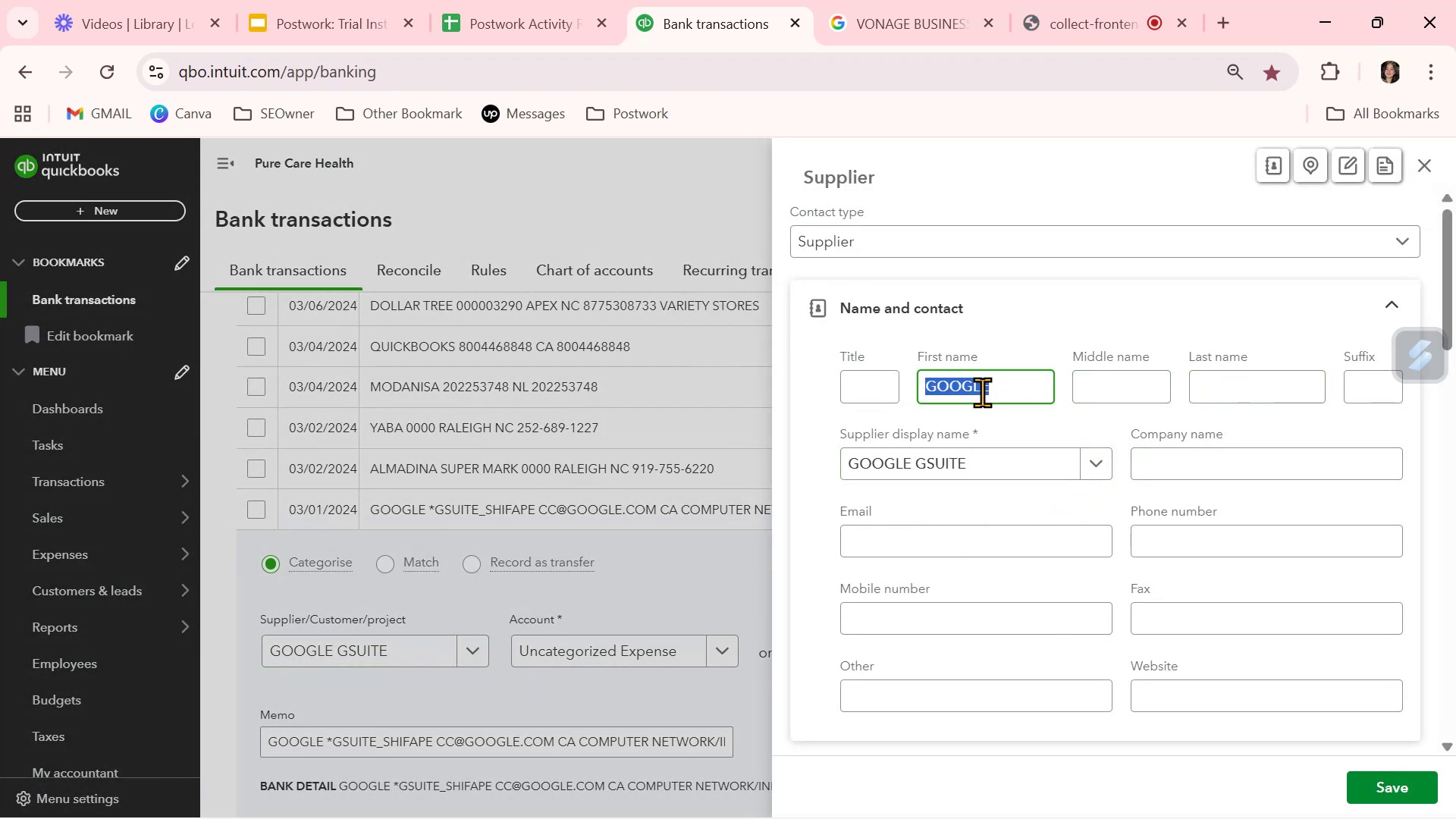 
key(Backspace)
 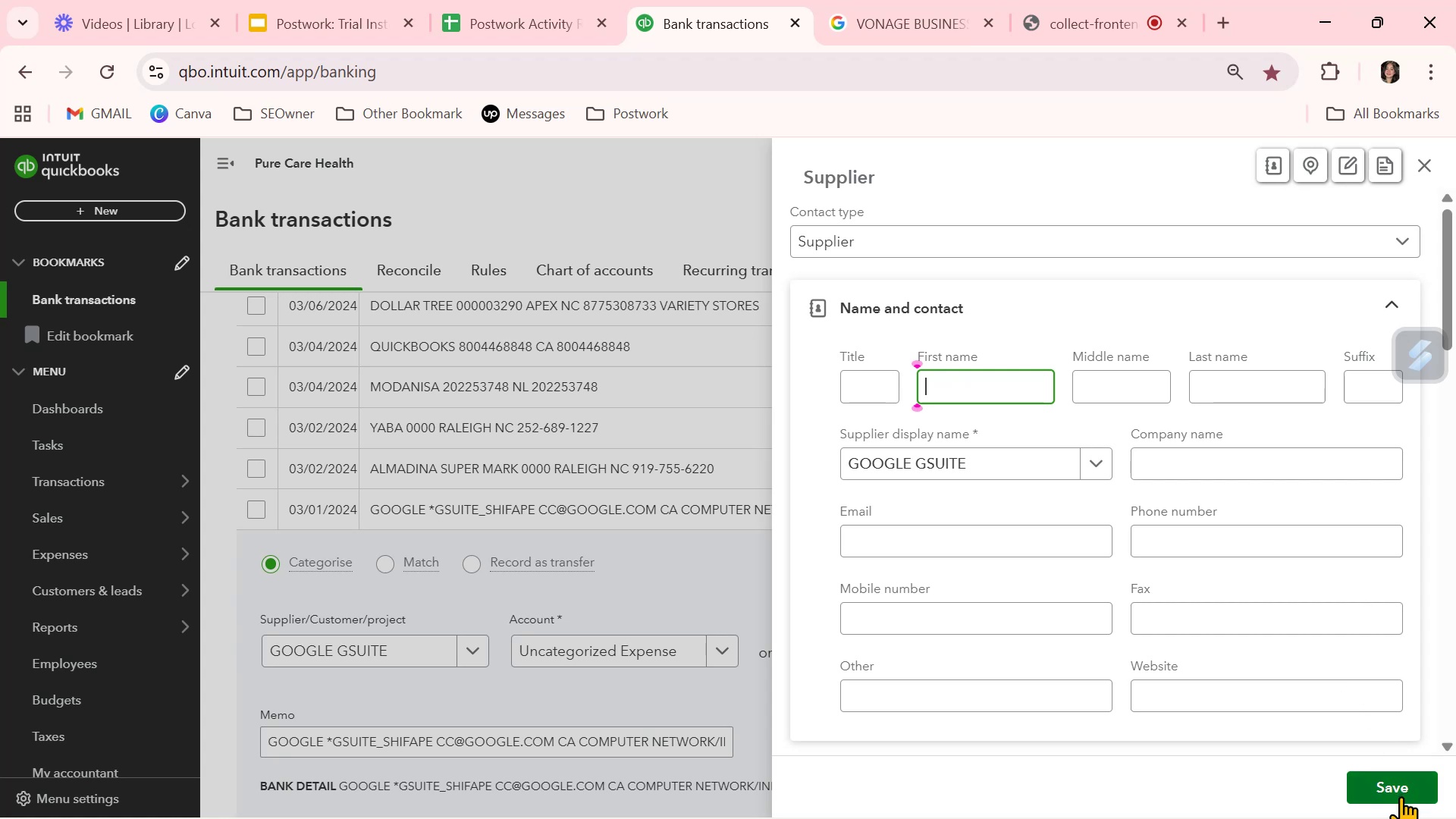 
left_click([1397, 785])
 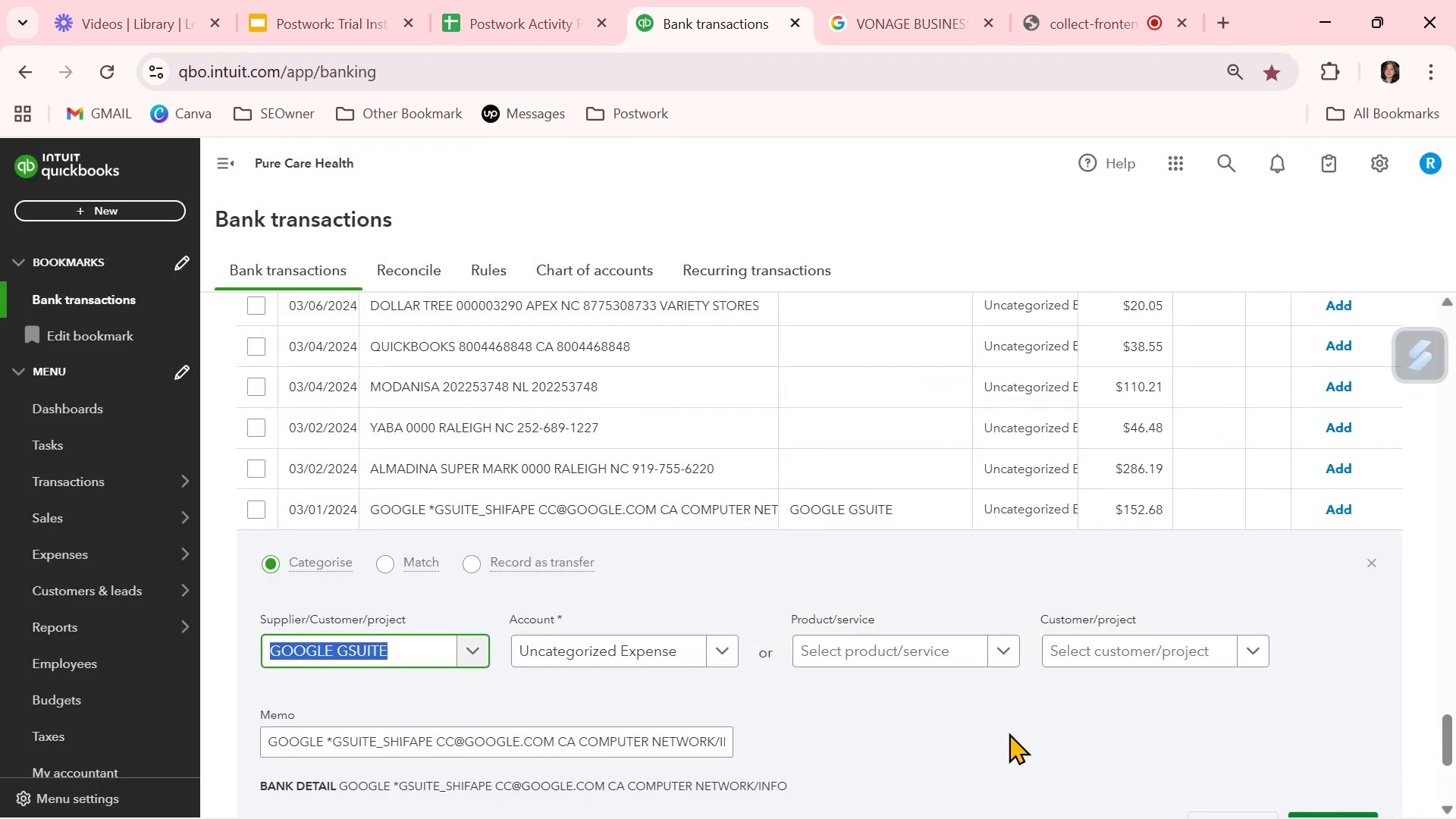 
wait(6.69)
 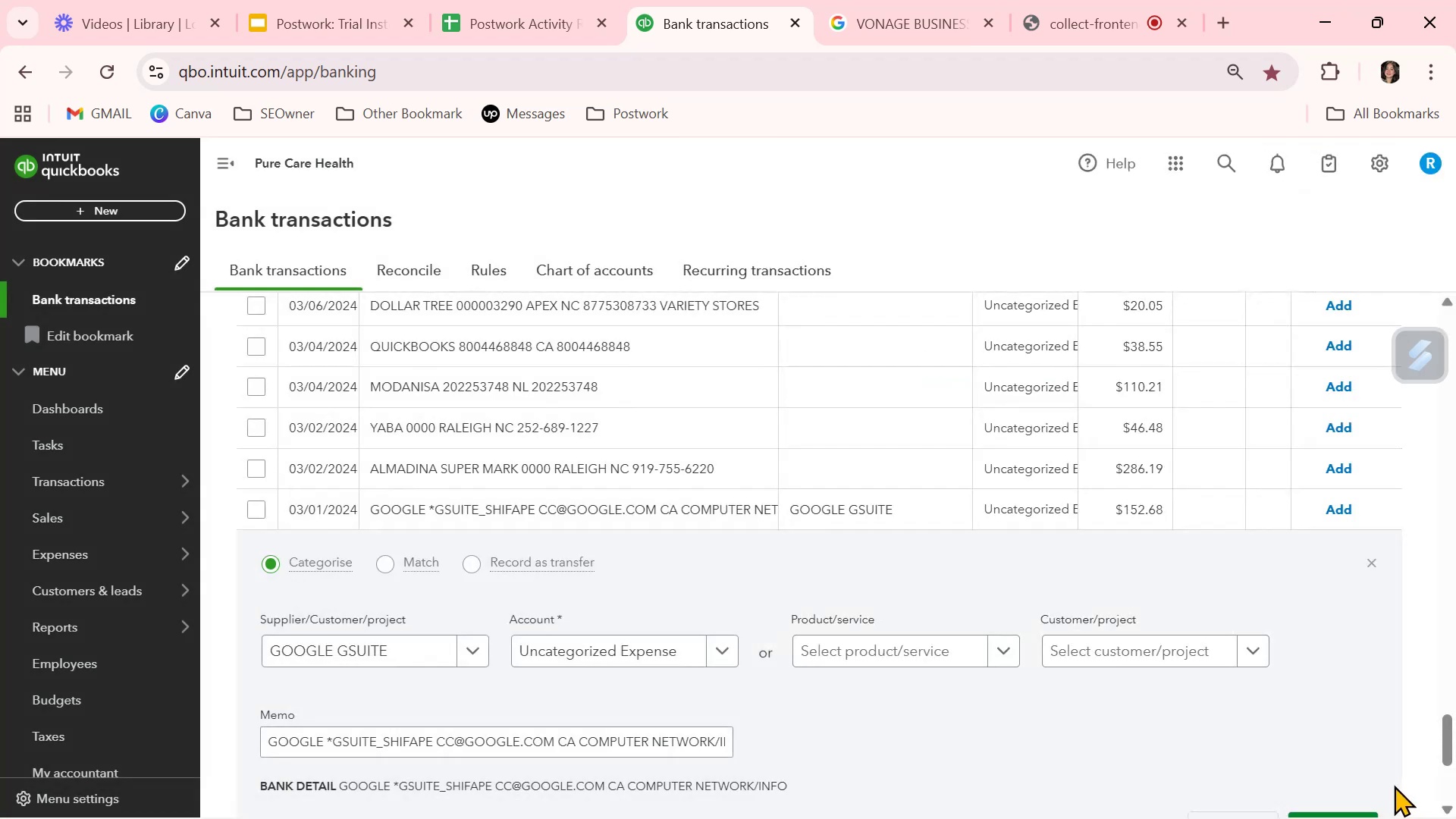 
left_click([1380, 565])
 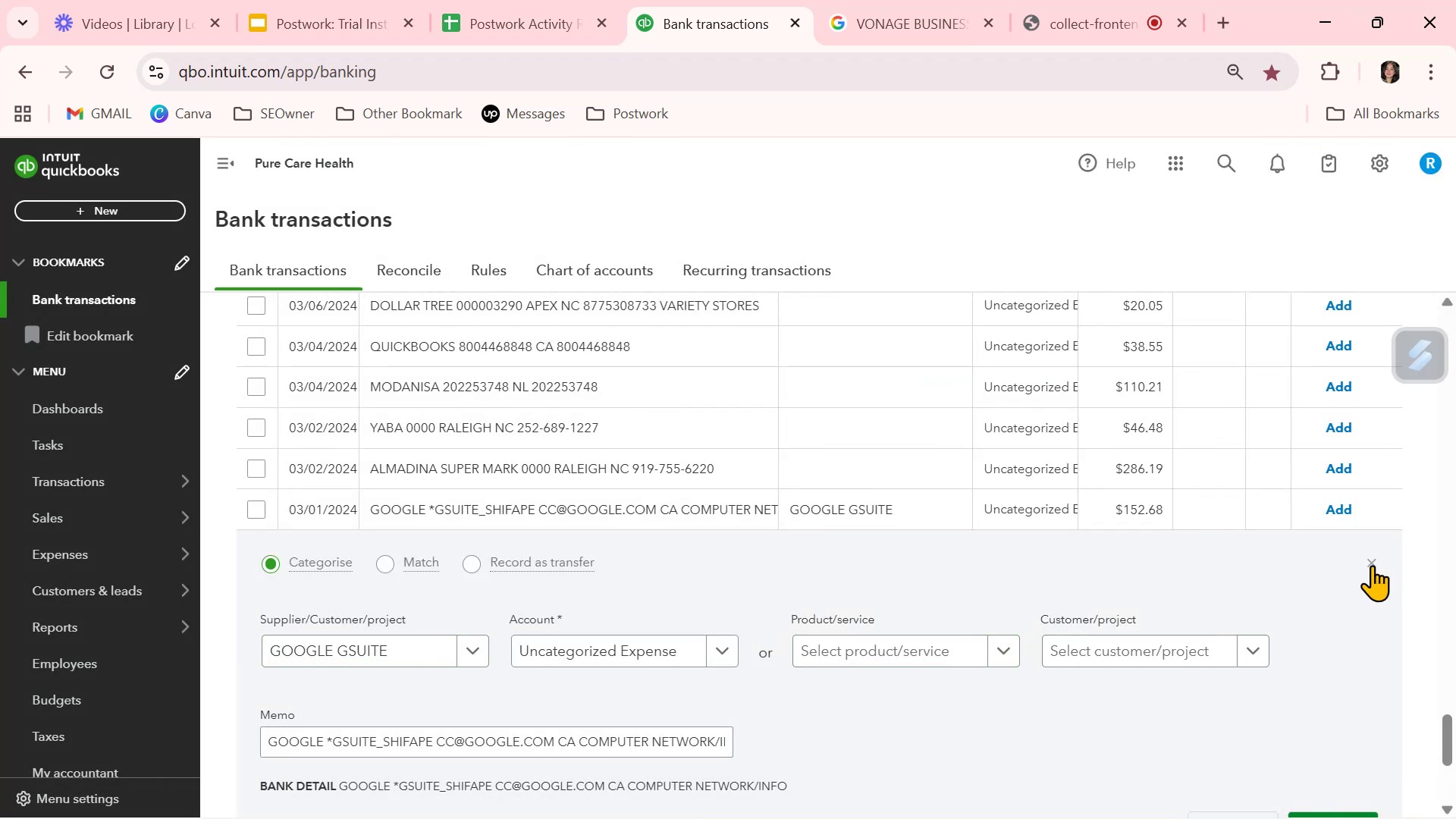 
left_click([1372, 565])
 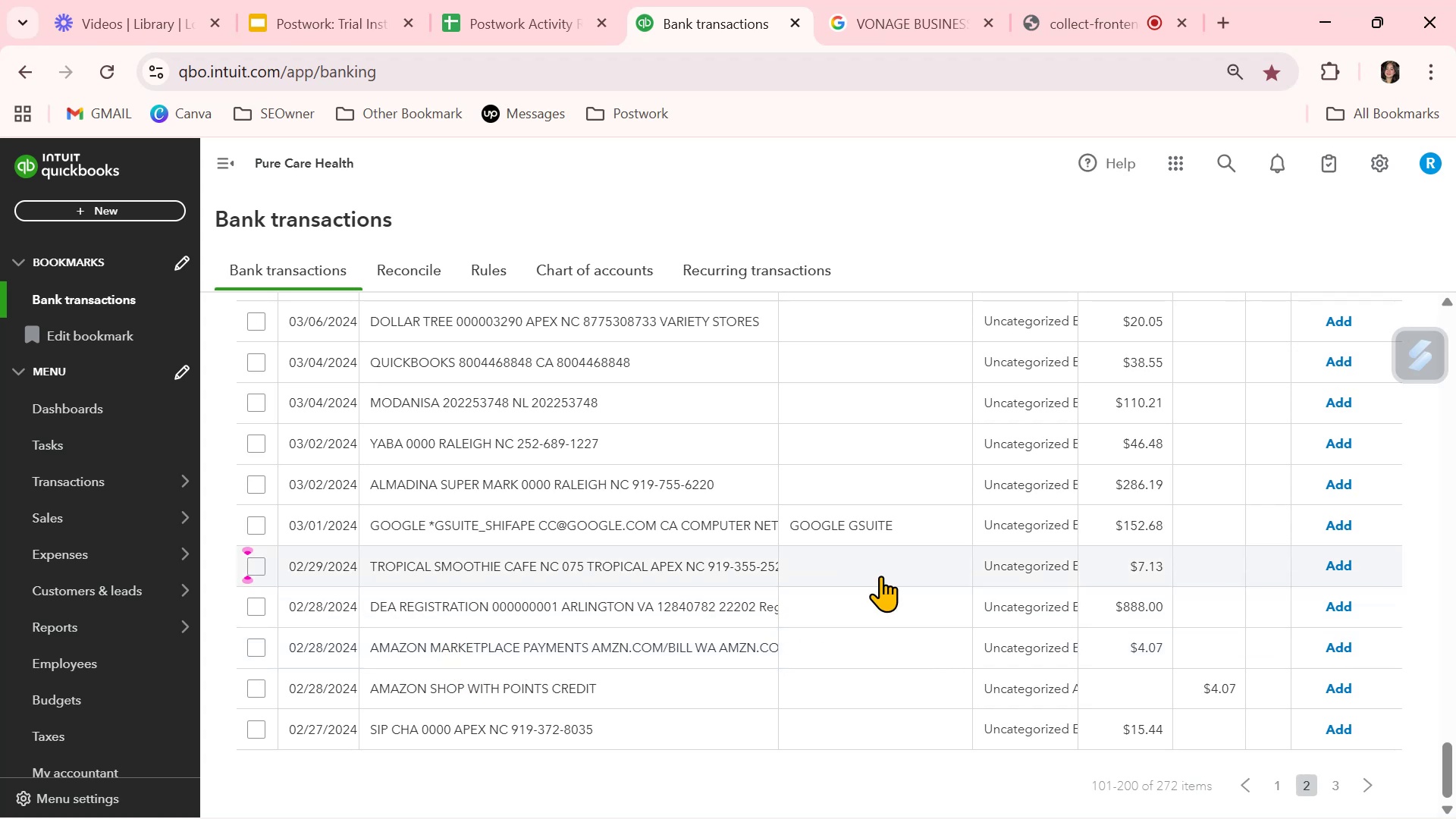 
wait(5.04)
 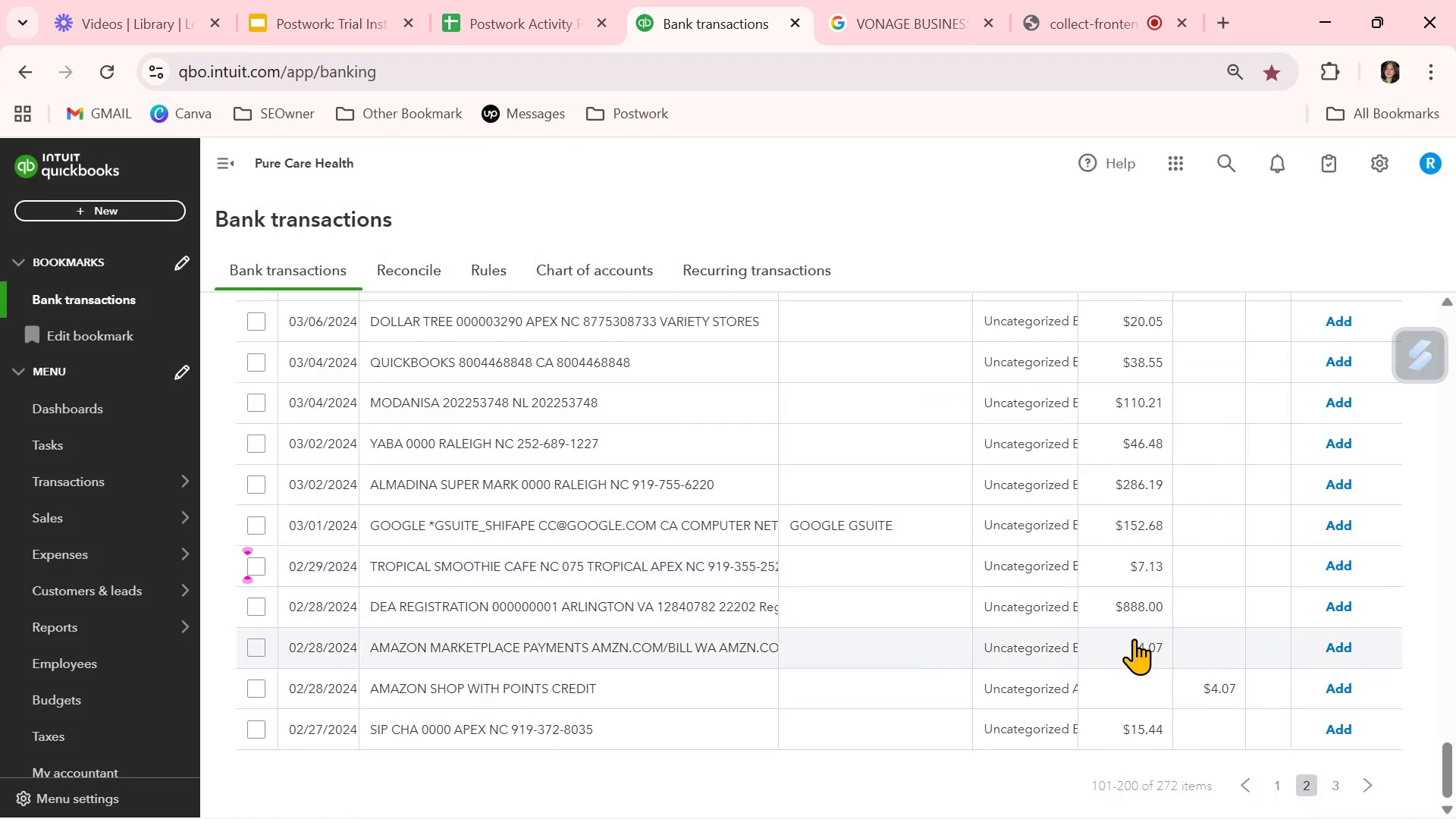 
scroll: coordinate [836, 679], scroll_direction: down, amount: 3.0
 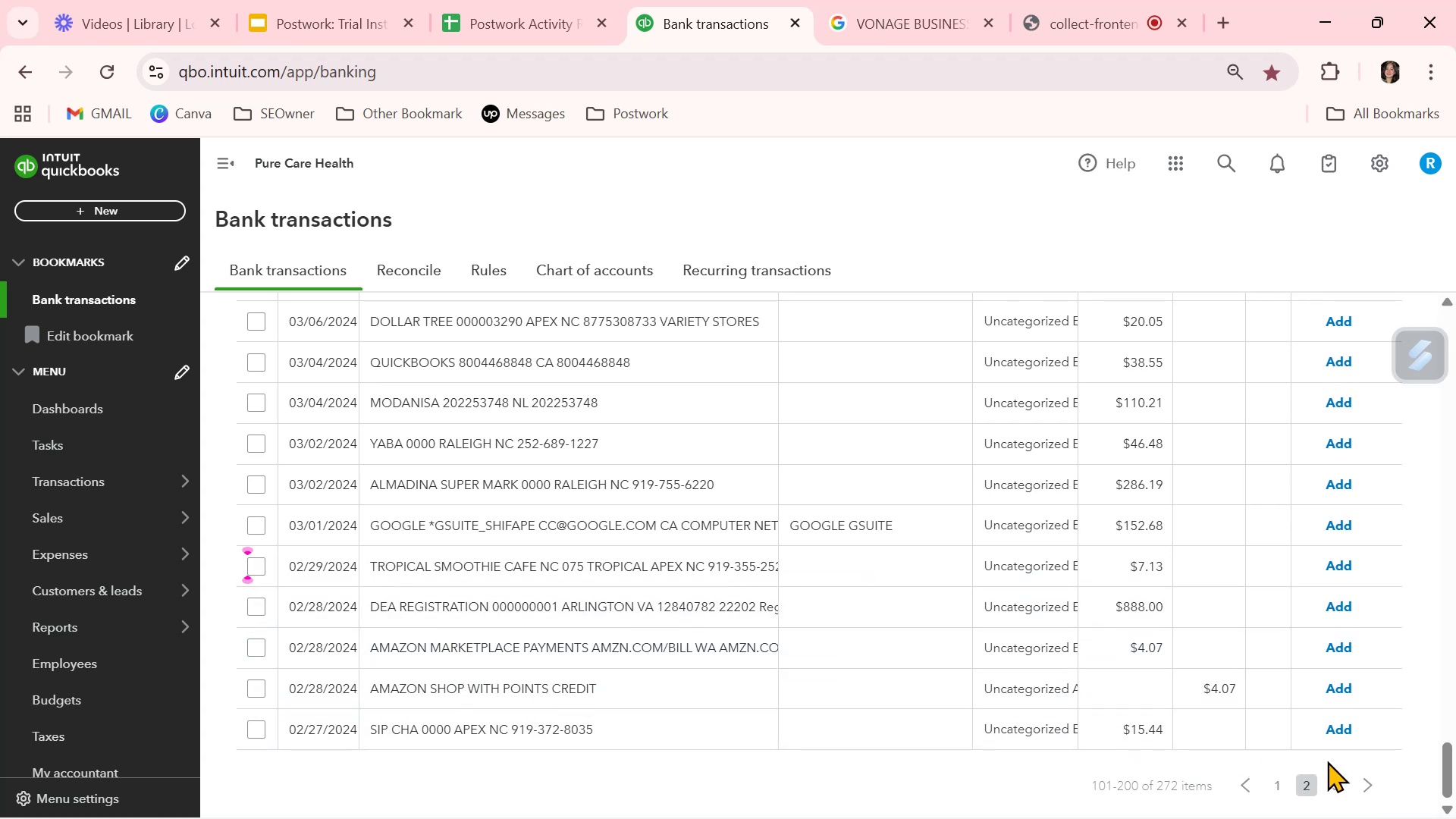 
left_click([1336, 786])
 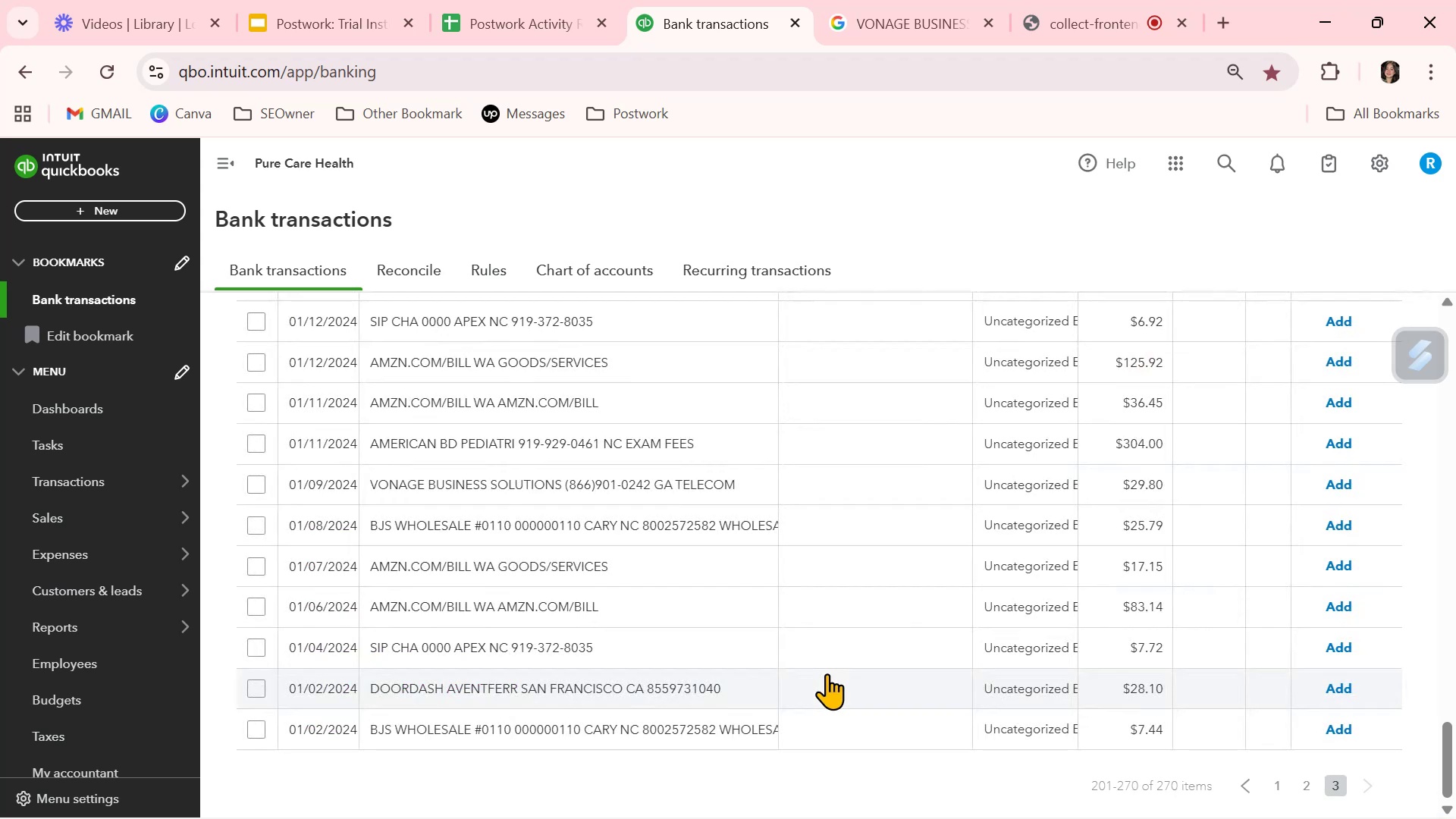 
wait(5.41)
 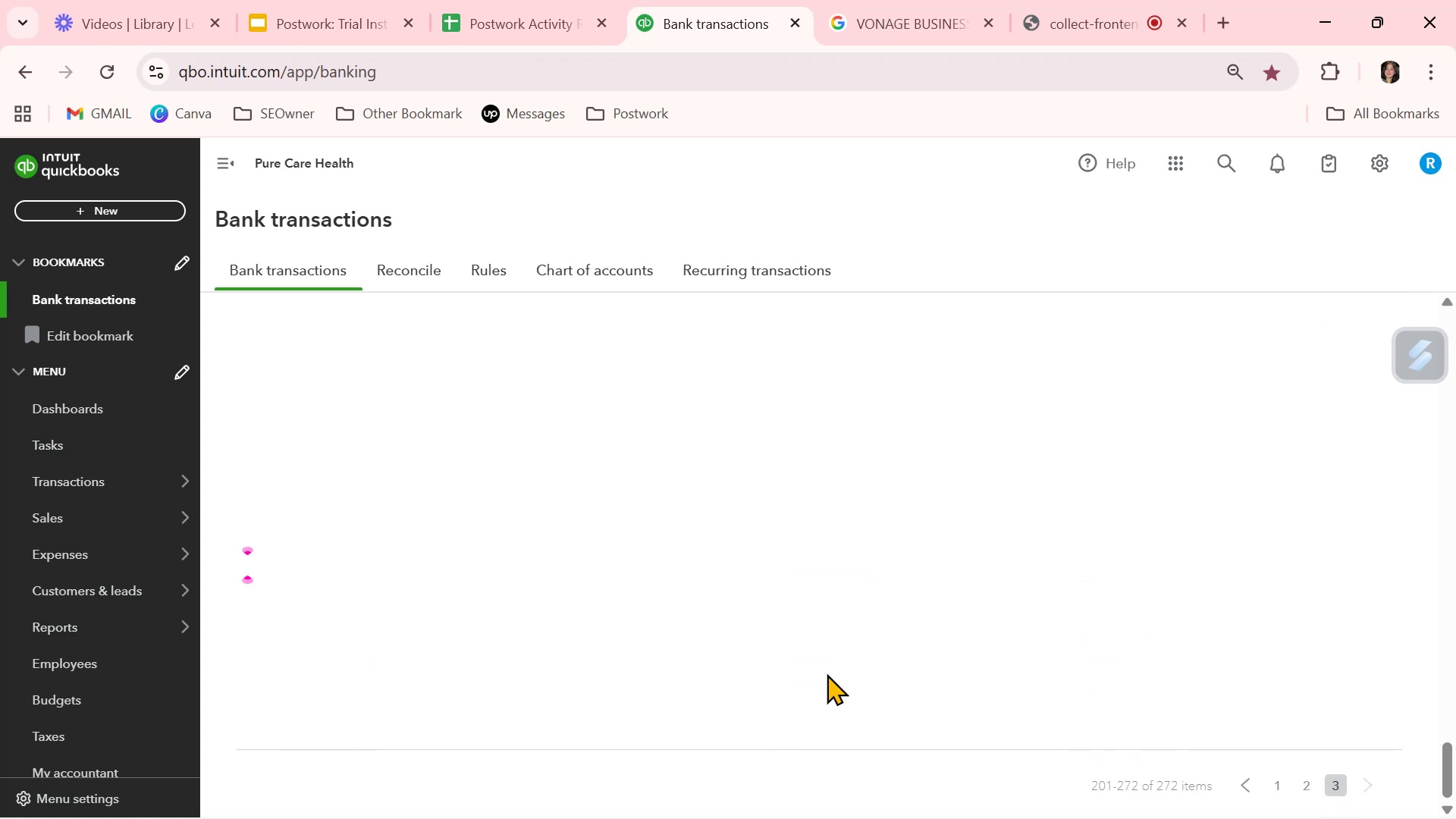 
left_click([833, 725])
 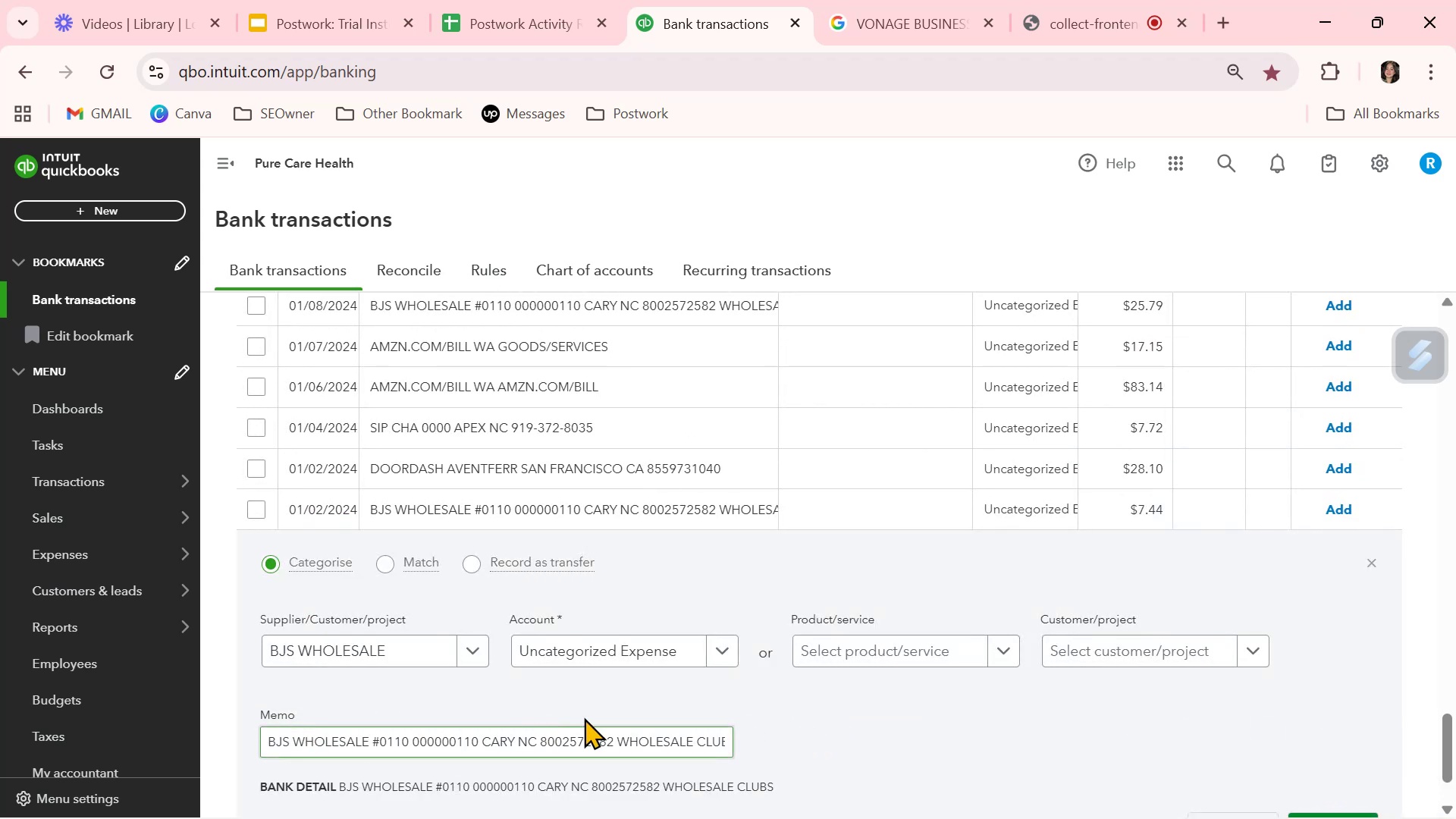 
left_click([700, 704])
 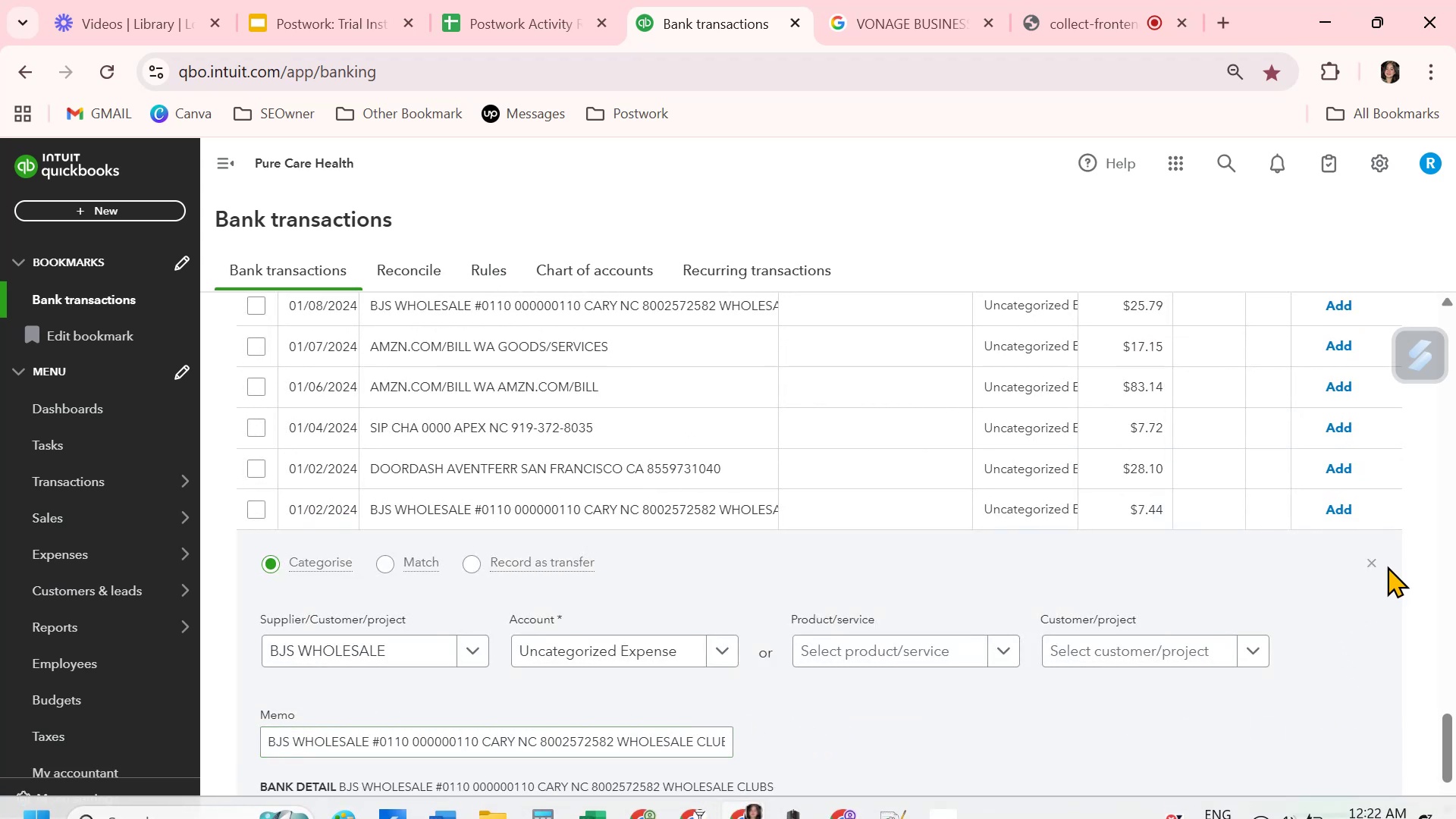 
left_click([1373, 561])
 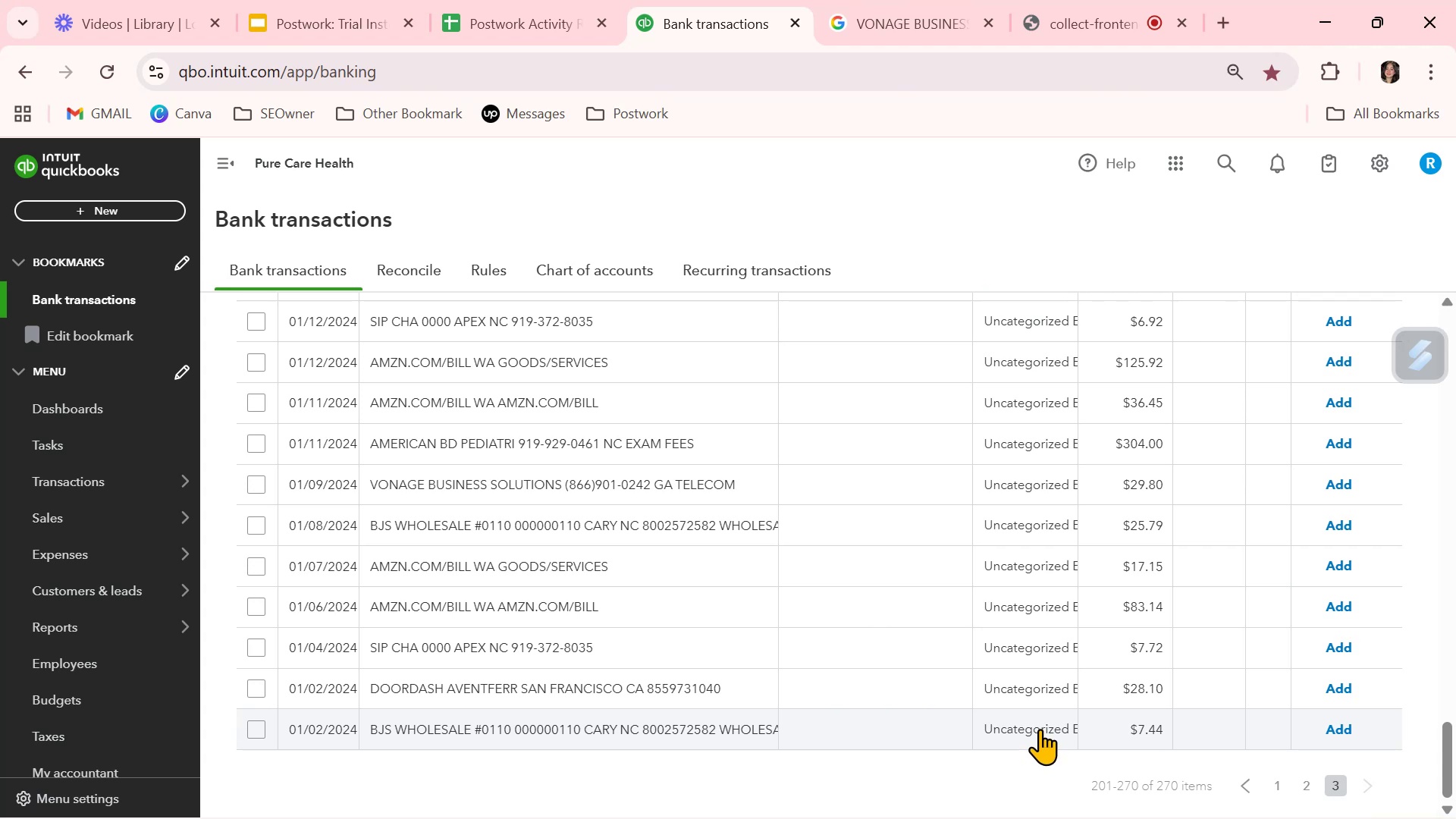 
wait(7.86)
 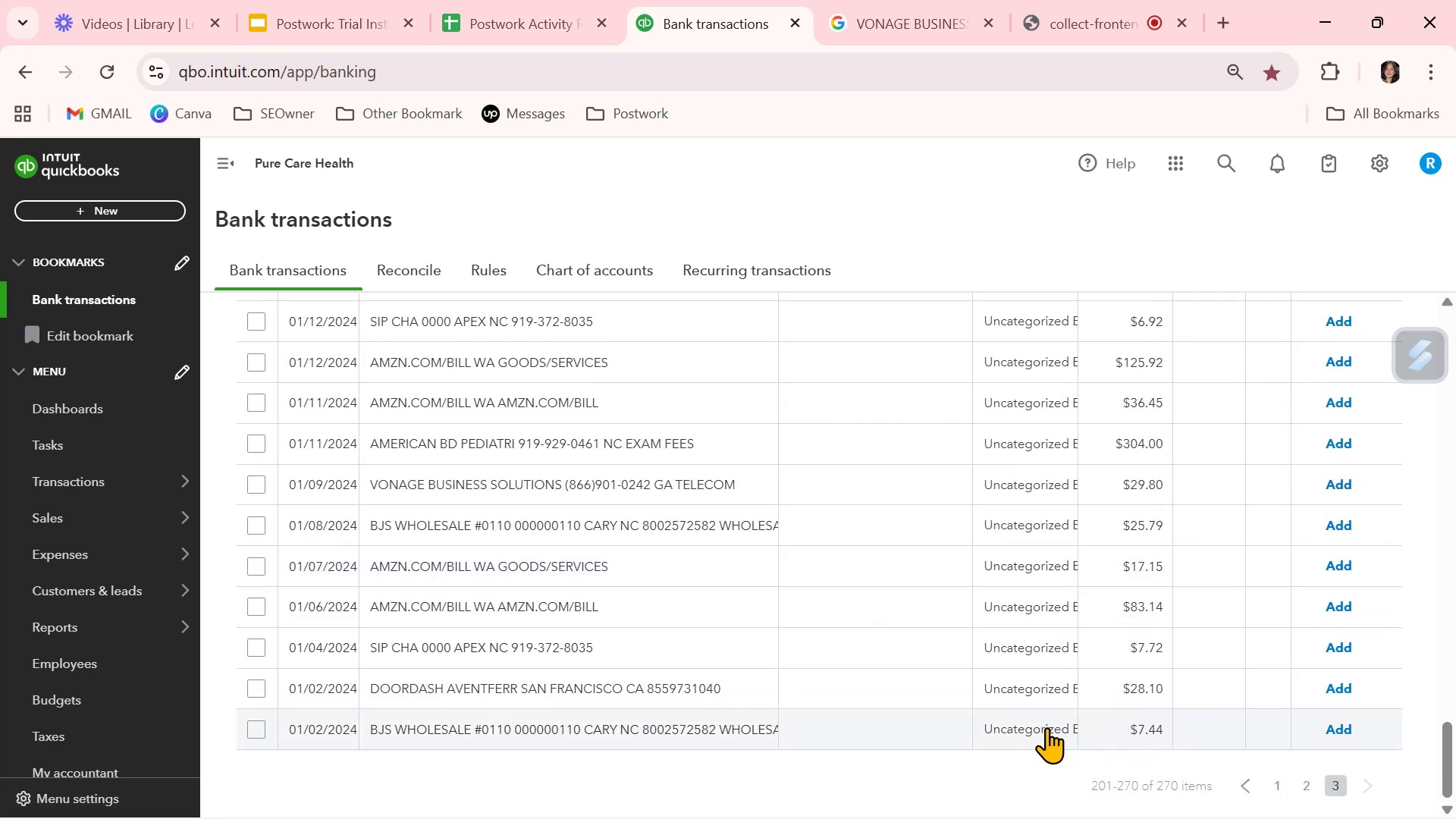 
scroll: coordinate [1060, 647], scroll_direction: up, amount: 22.0
 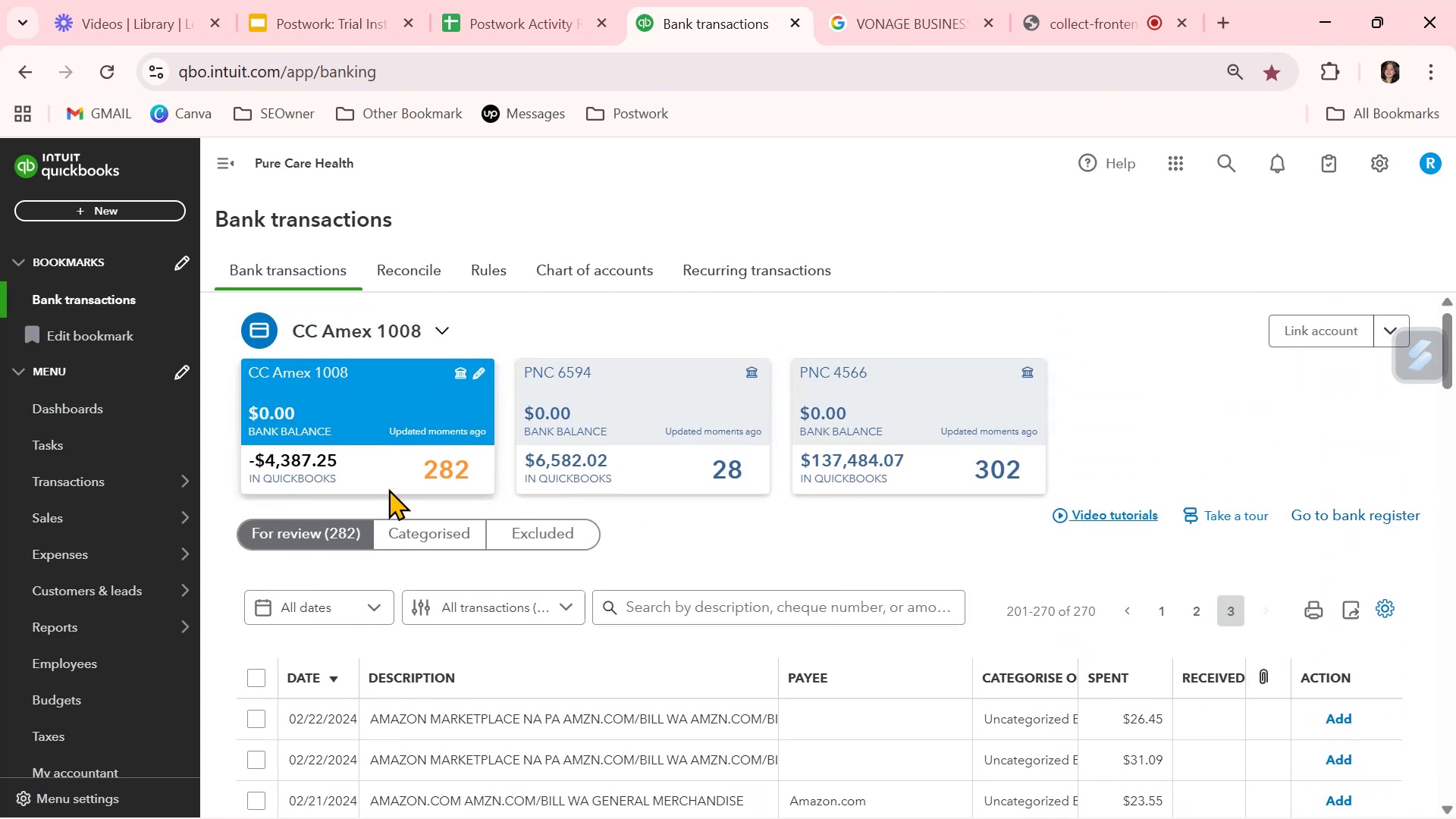 
scroll: coordinate [950, 704], scroll_direction: down, amount: 4.0
 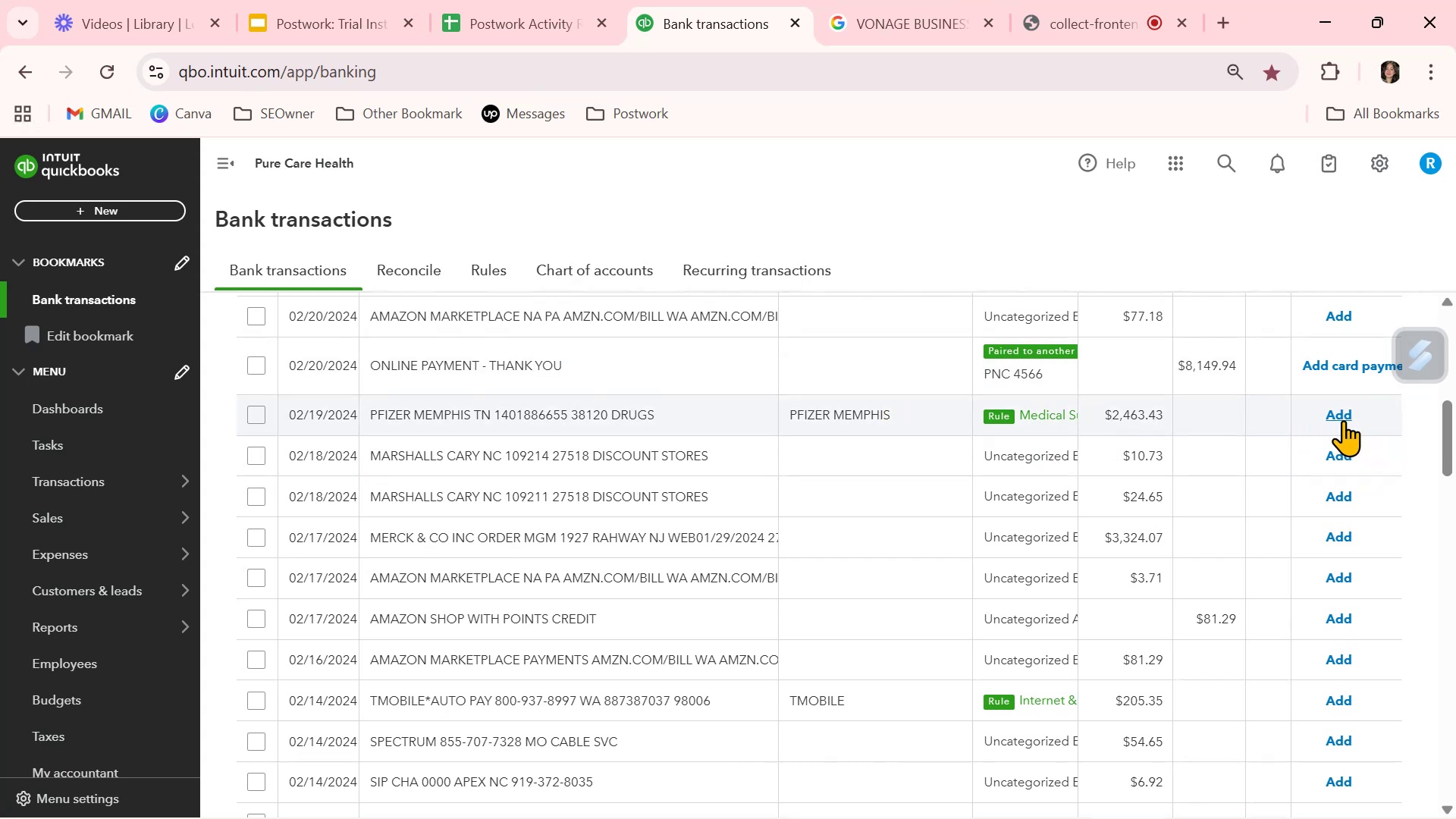 
wait(12.81)
 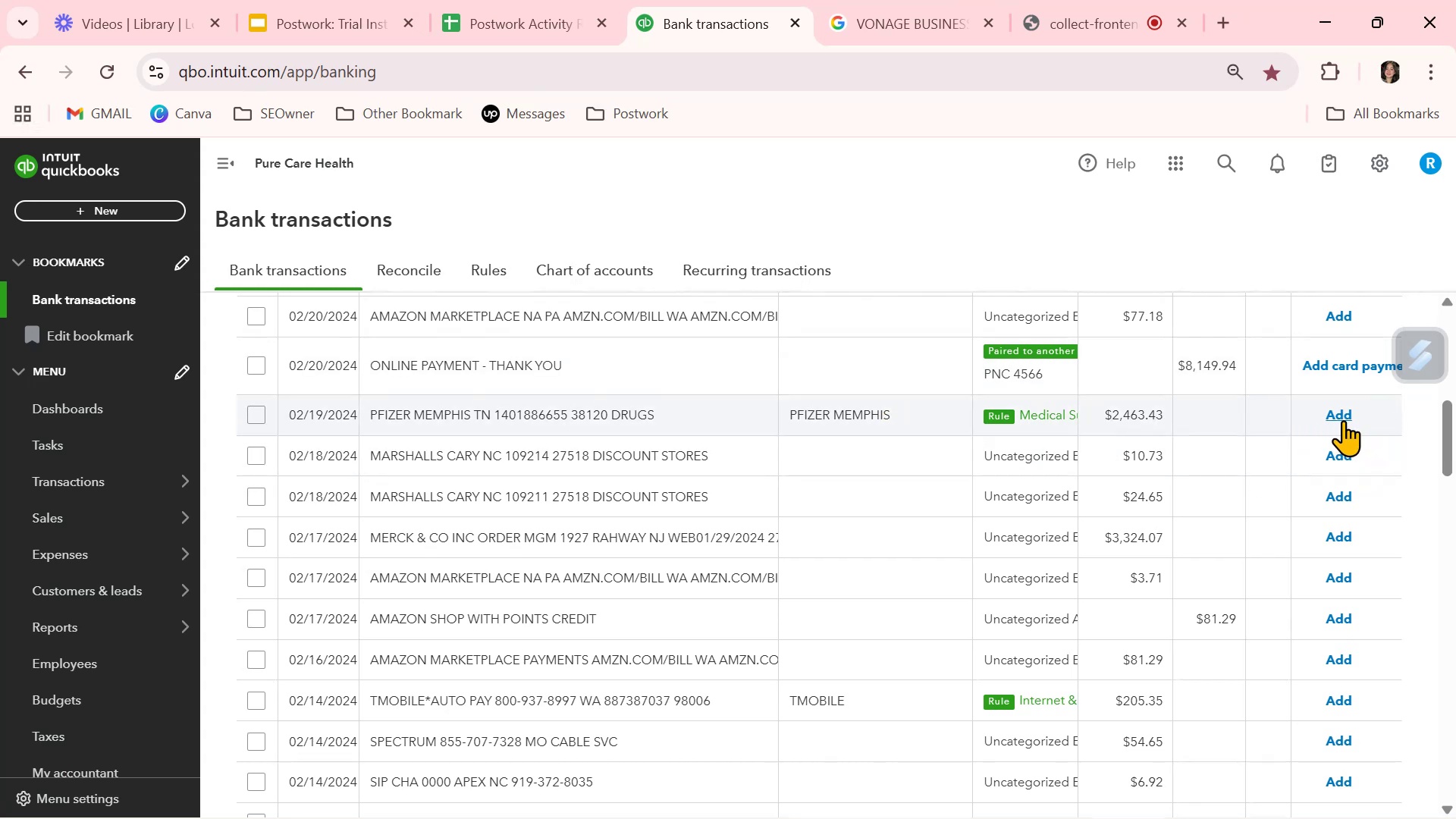 
left_click([1096, 39])
 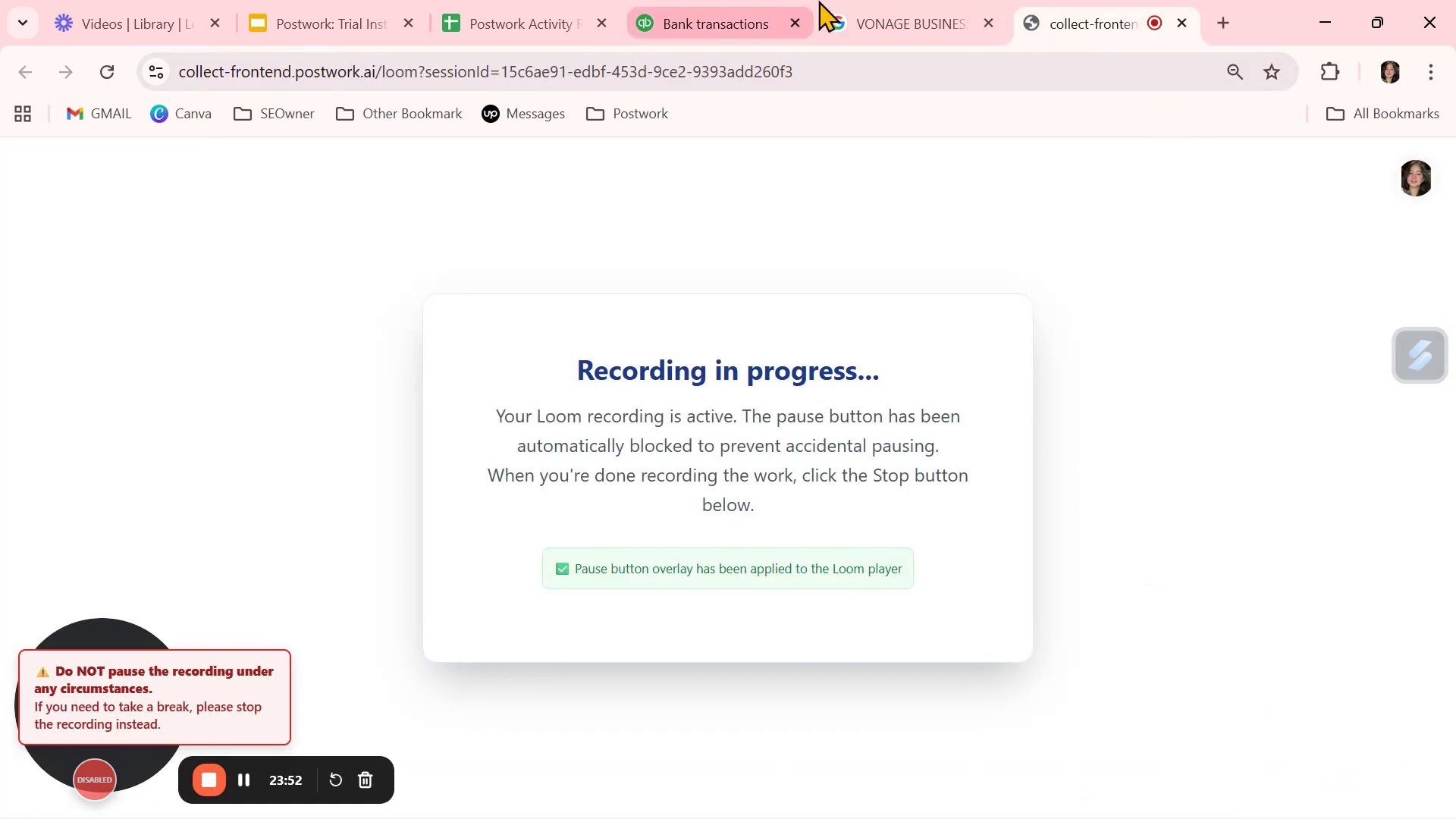 
left_click([679, 24])
 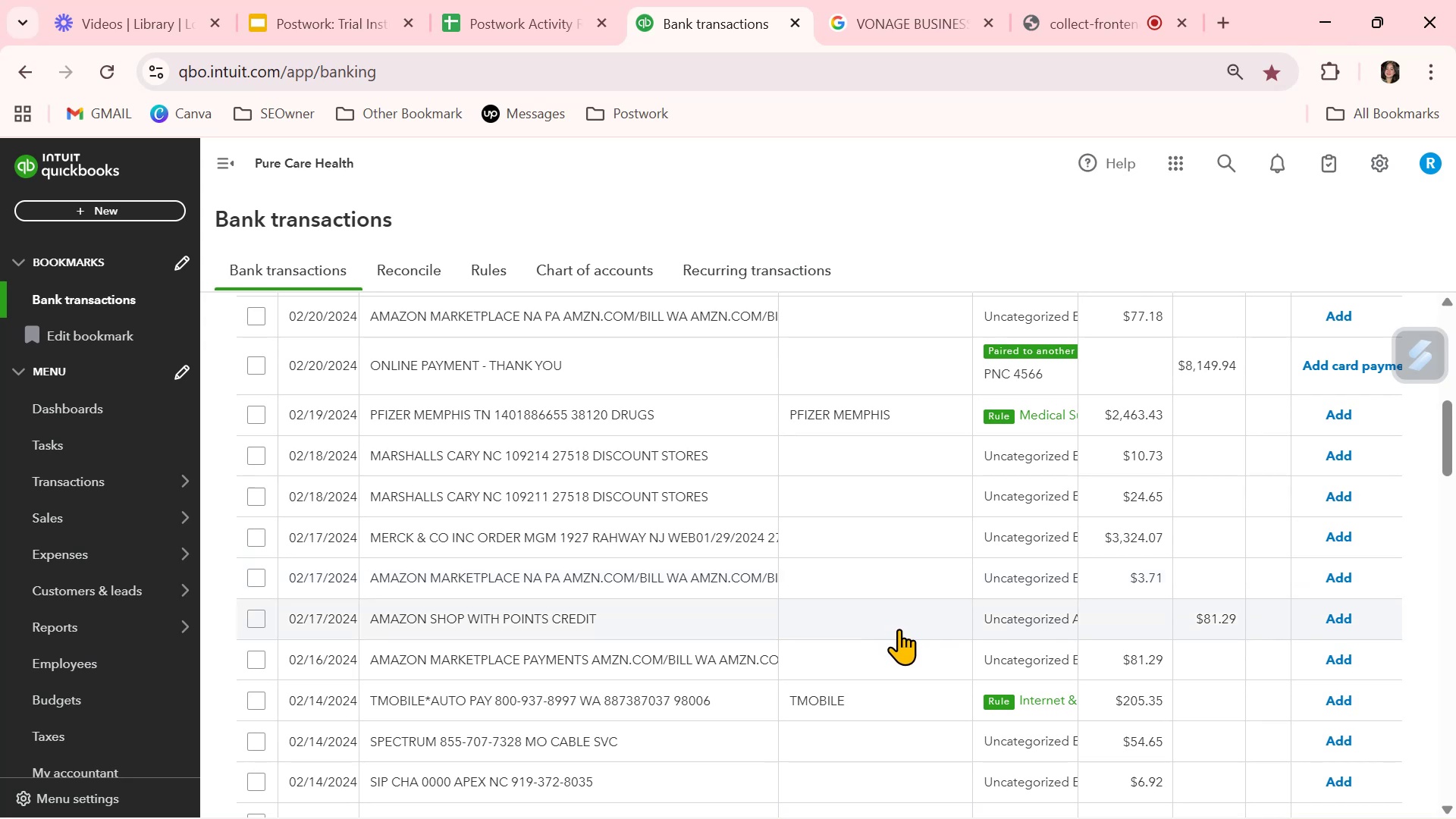 
wait(26.49)
 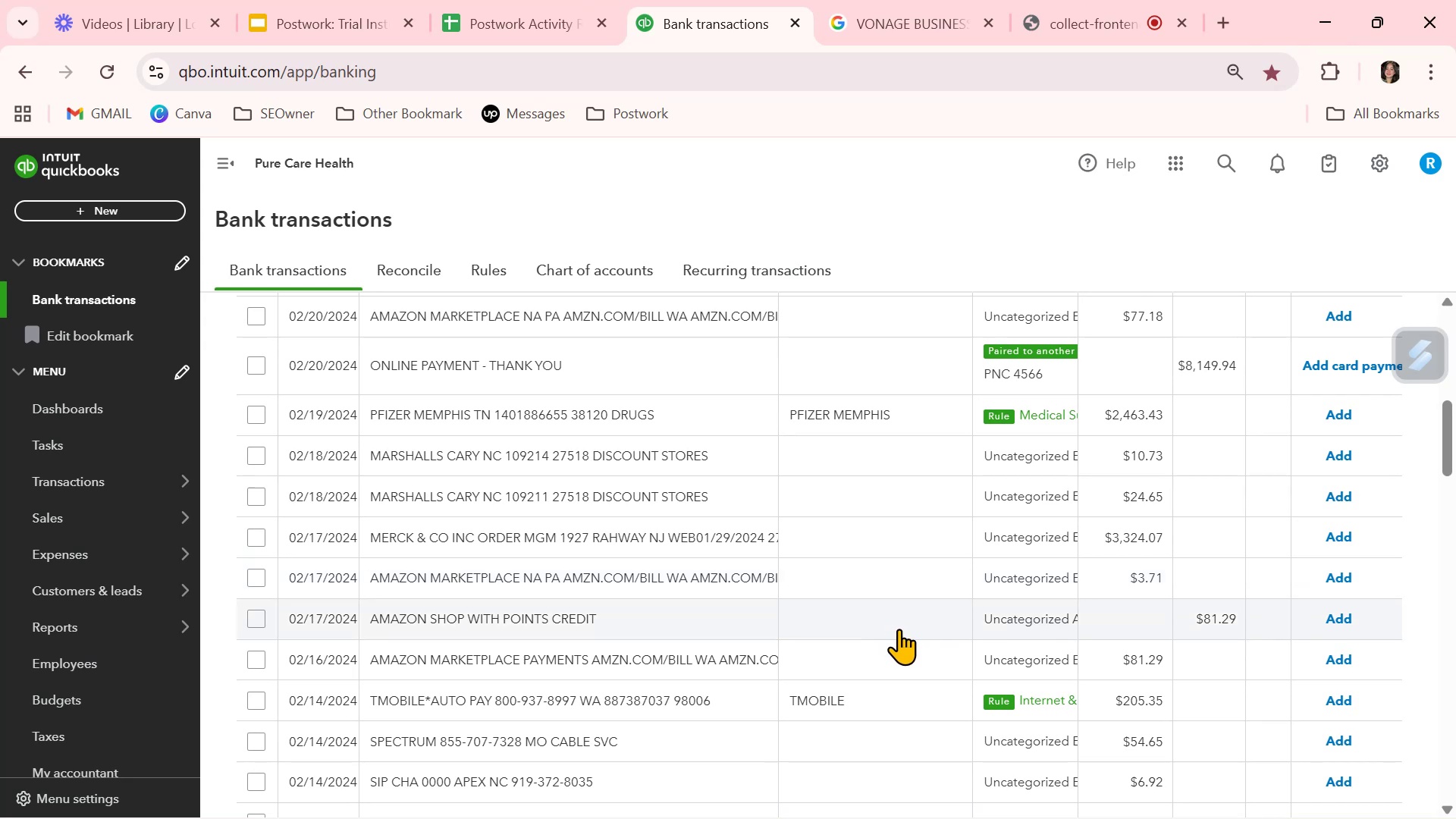 
left_click([811, 541])
 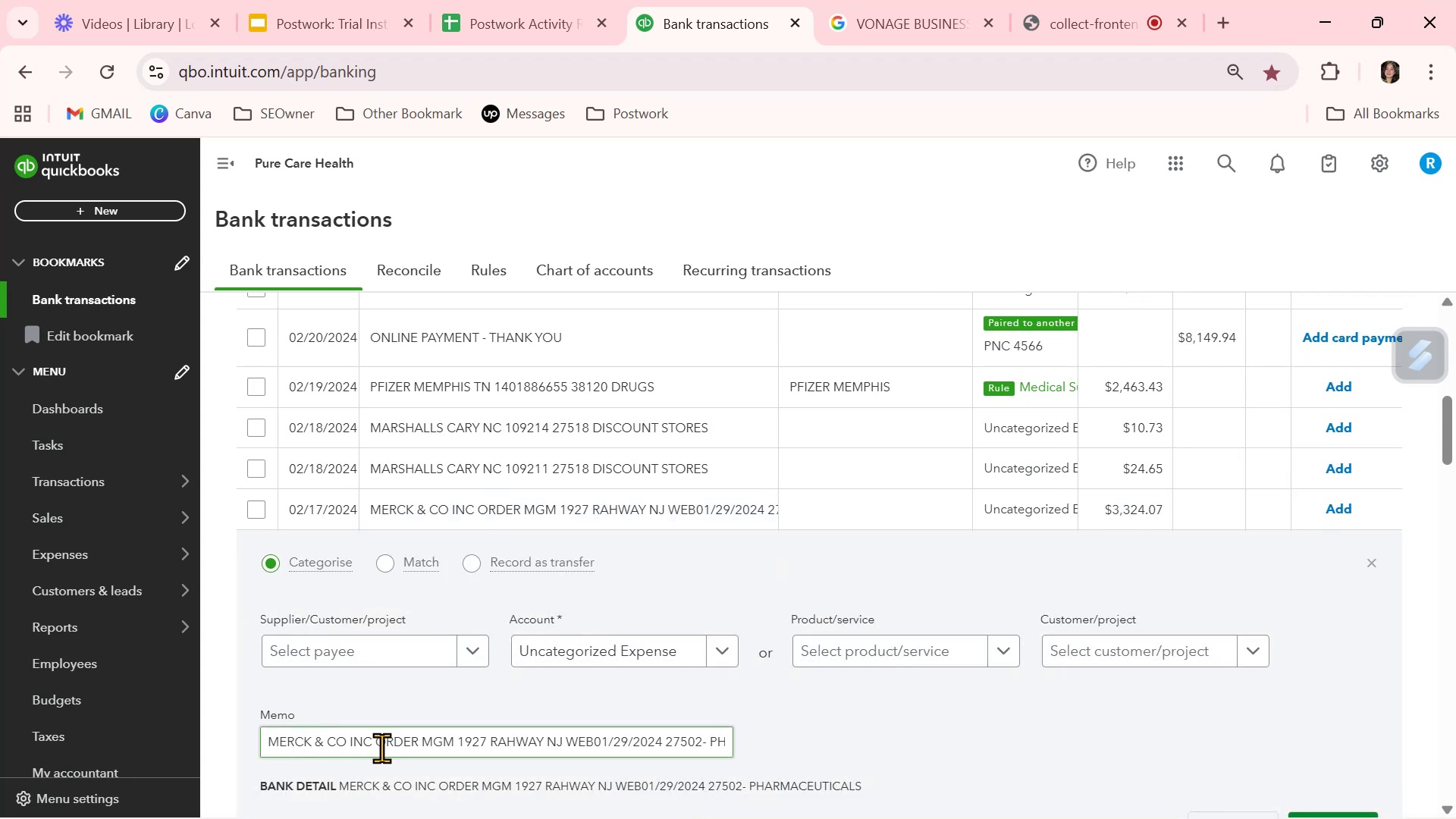 
left_click_drag(start_coordinate=[370, 740], to_coordinate=[237, 736])
 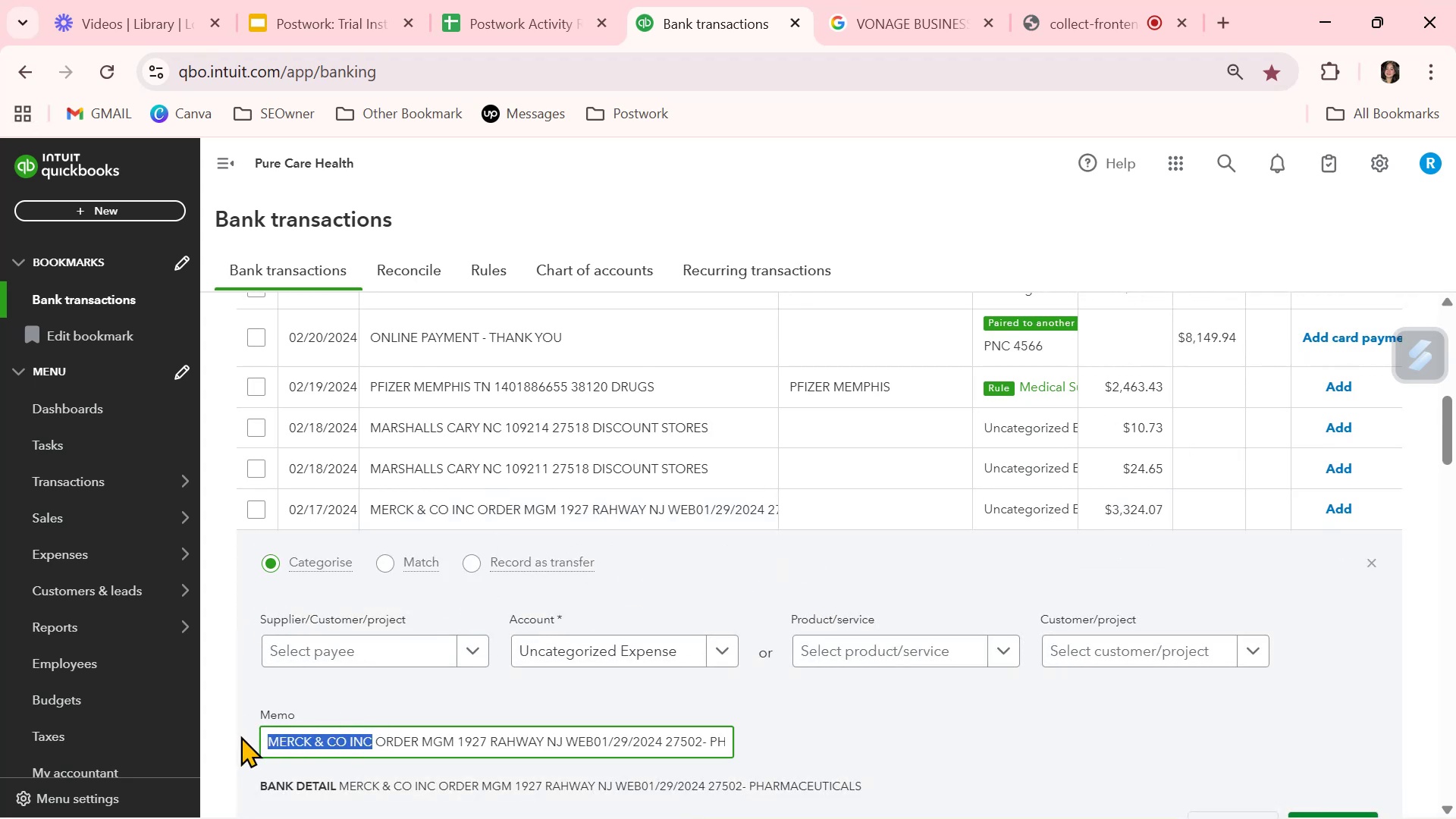 
key(Control+ControlLeft)
 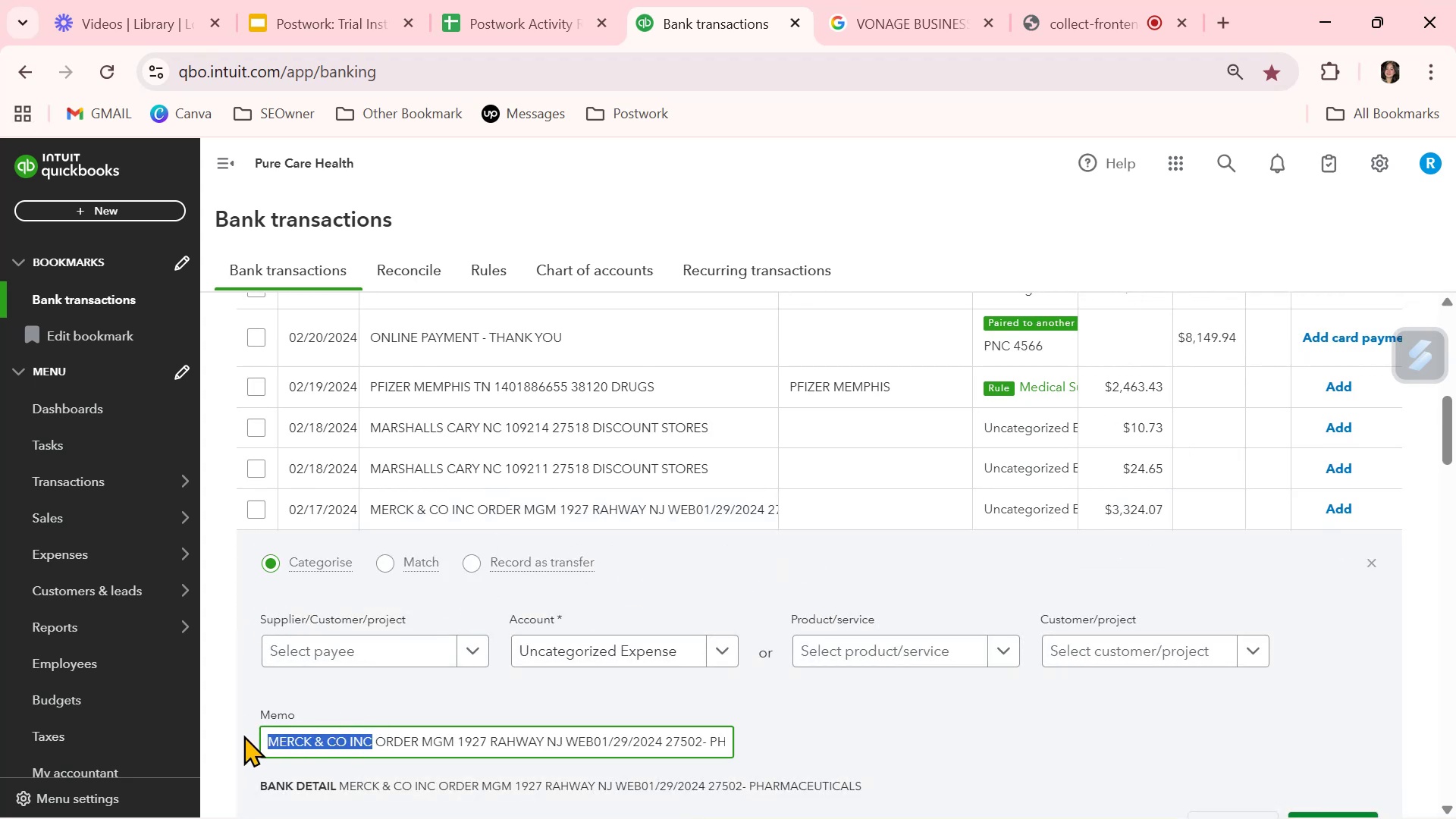 
key(Control+C)
 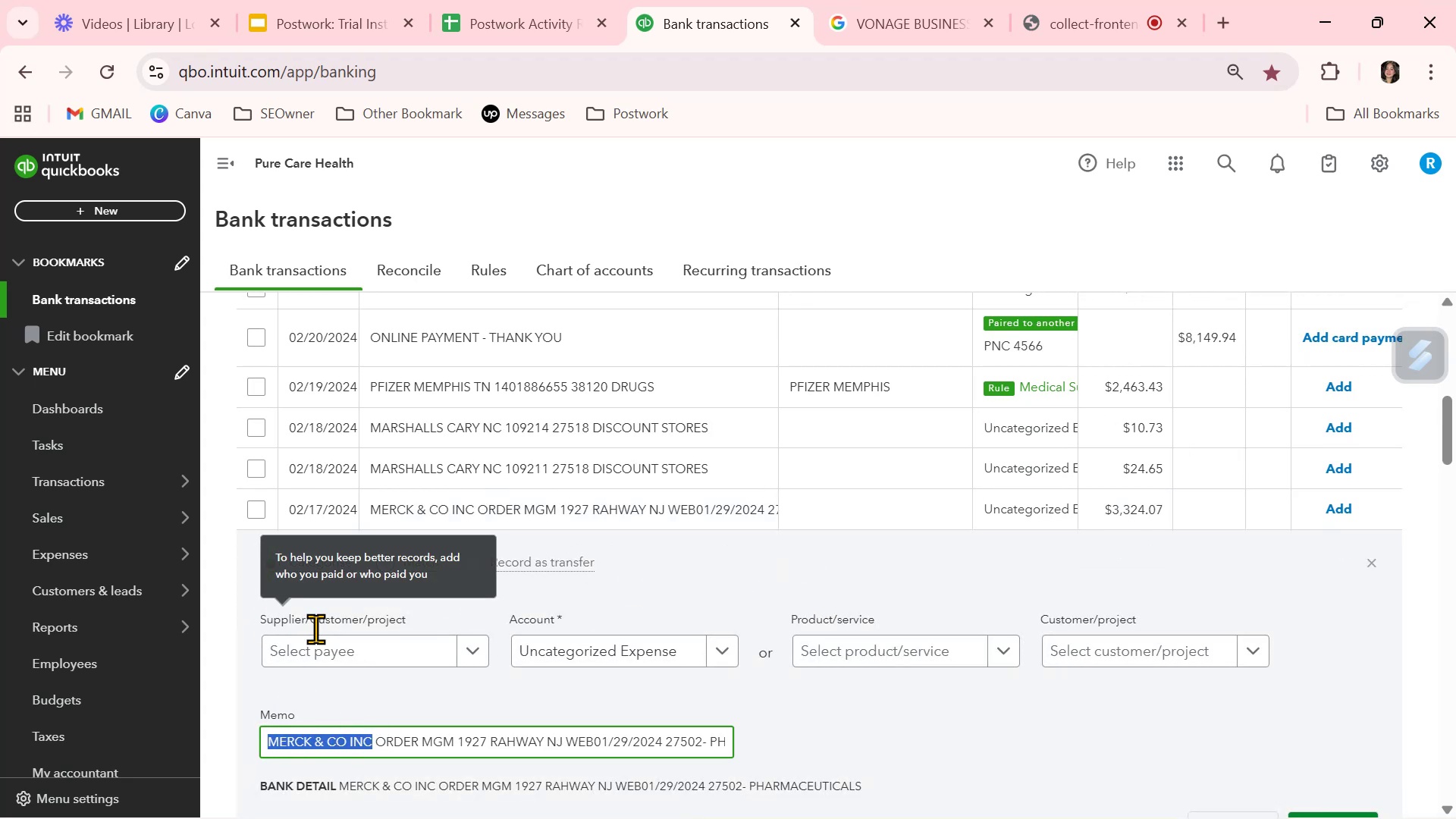 
left_click([306, 654])
 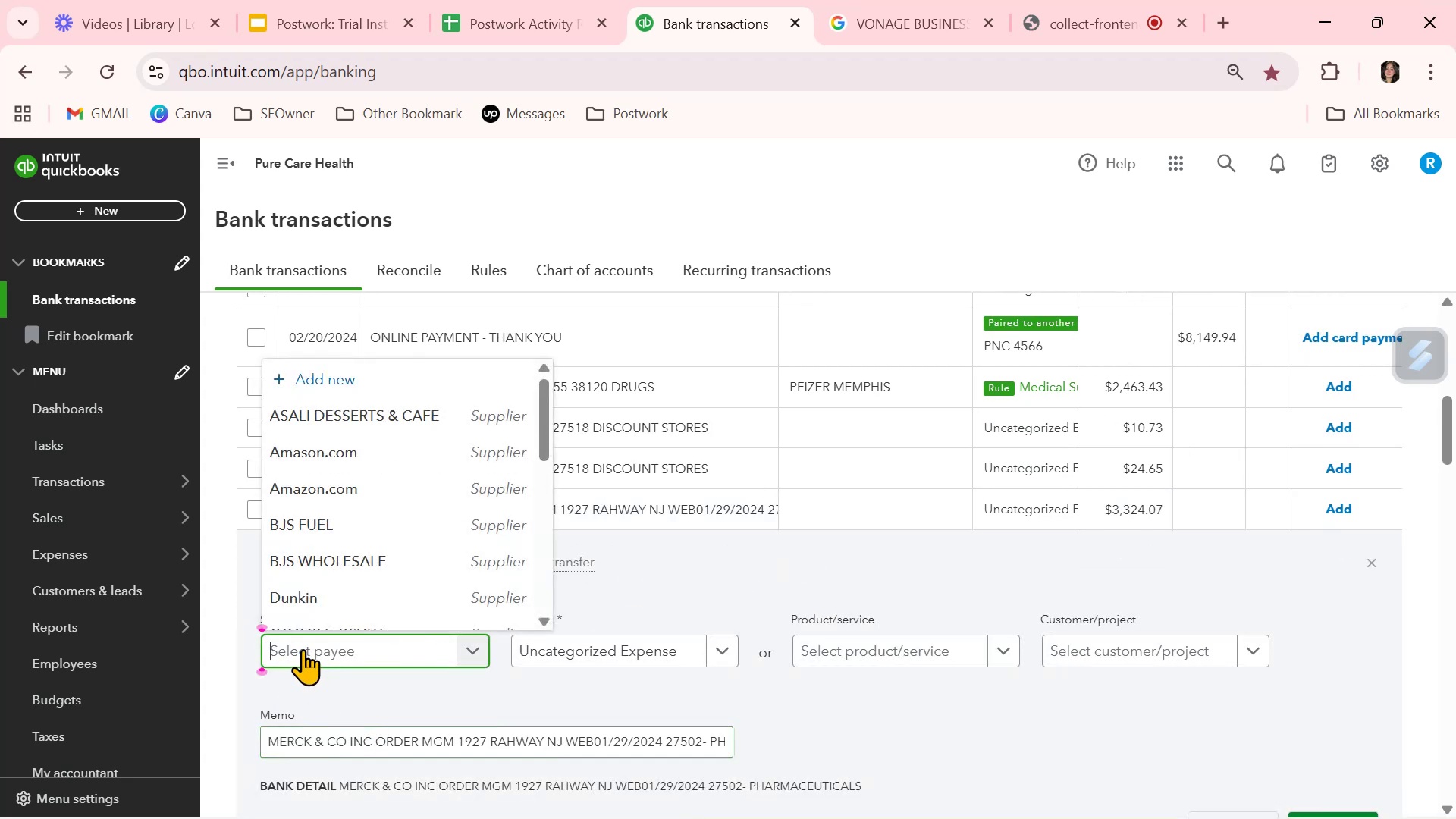 
key(Control+ControlLeft)
 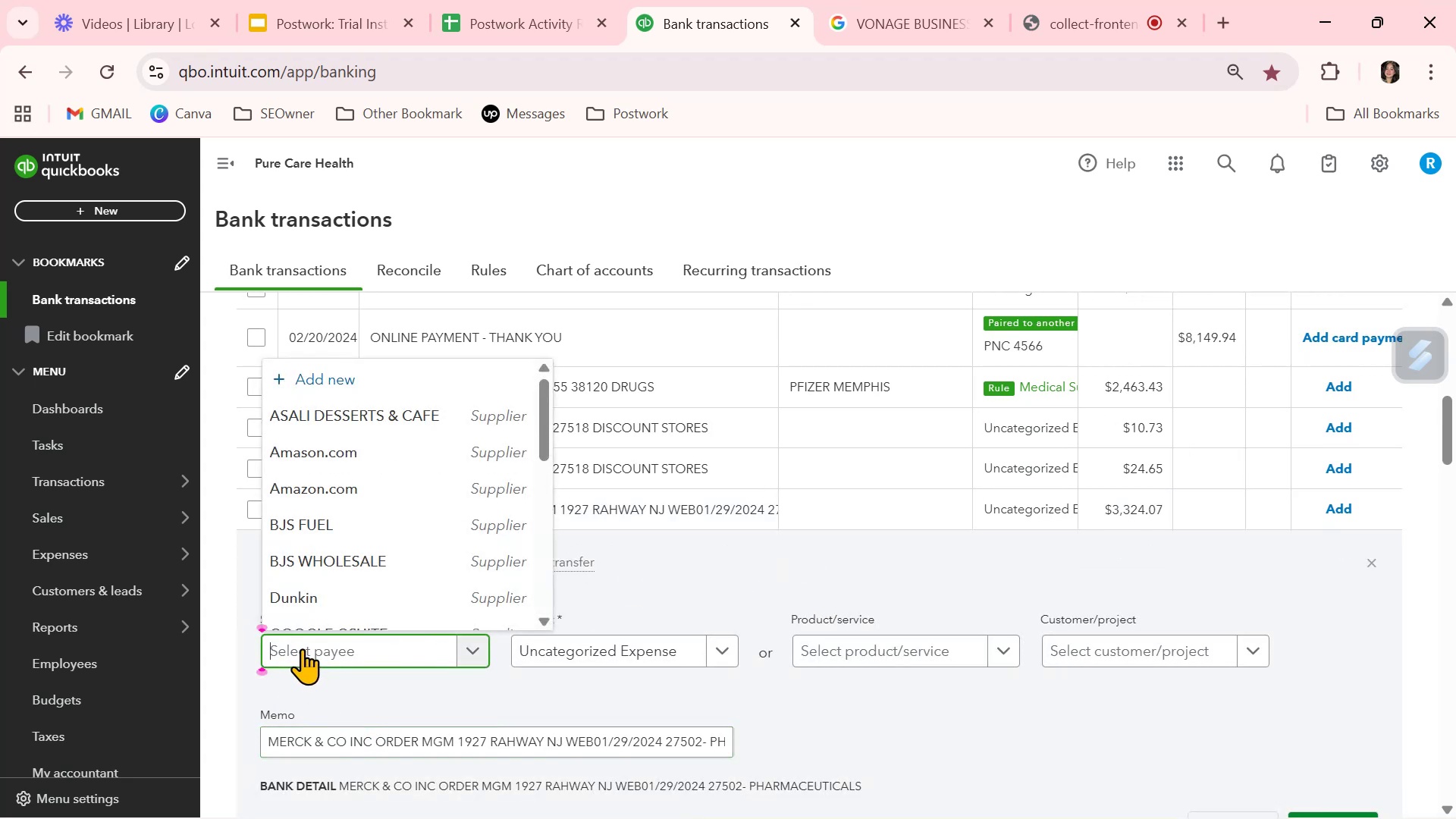 
key(Control+V)
 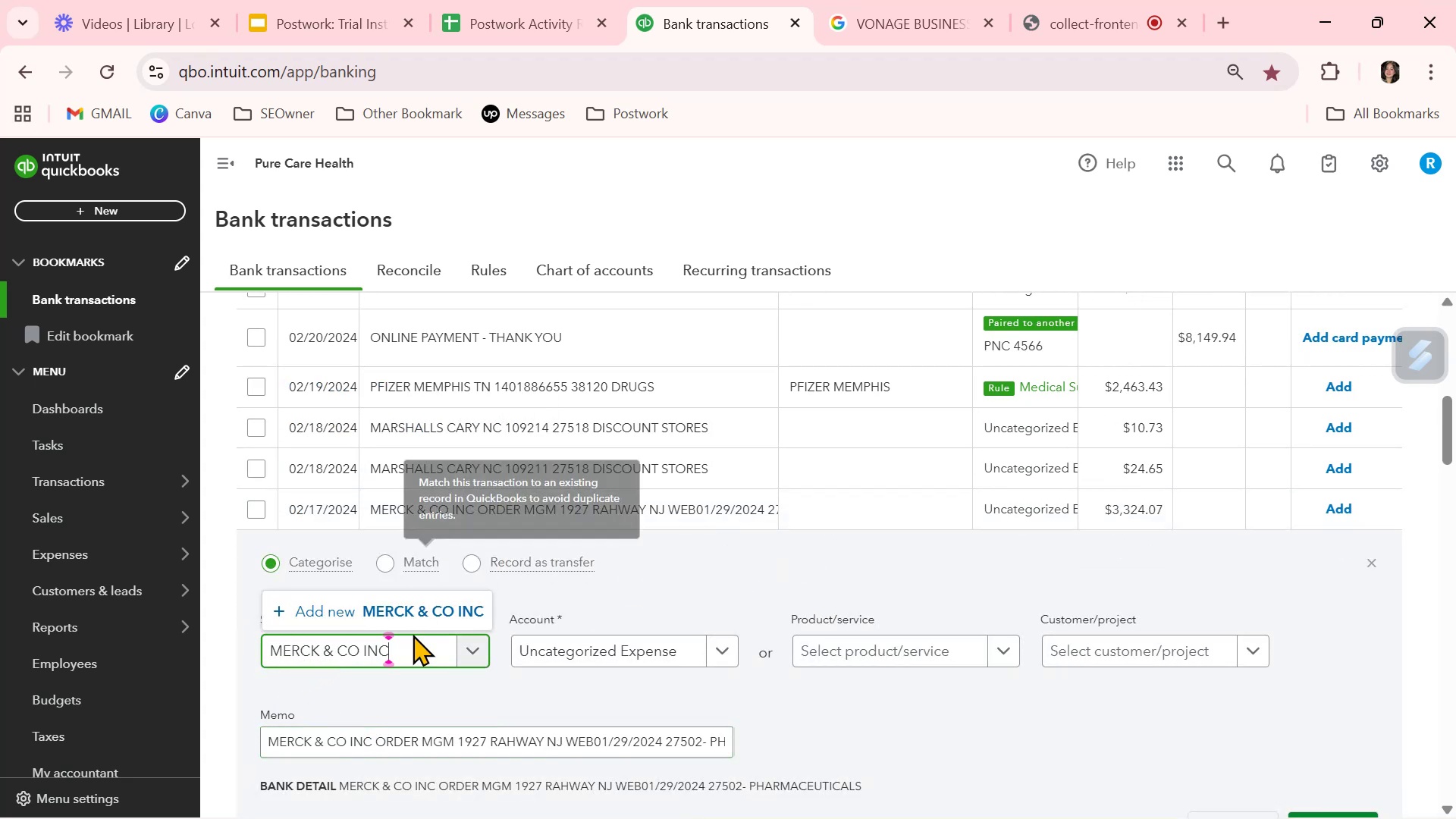 
left_click([415, 613])
 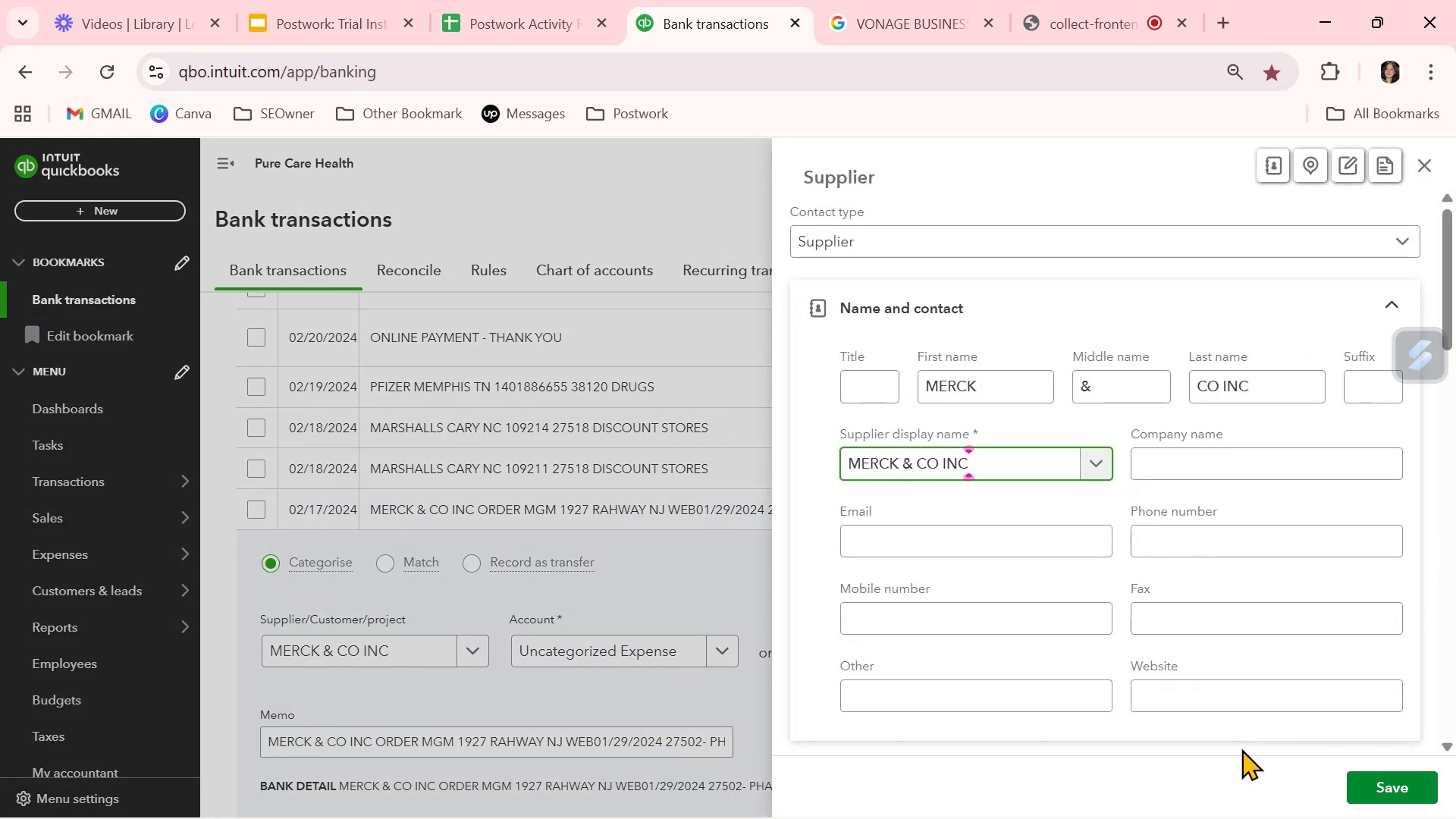 
left_click_drag(start_coordinate=[1258, 377], to_coordinate=[1093, 378])
 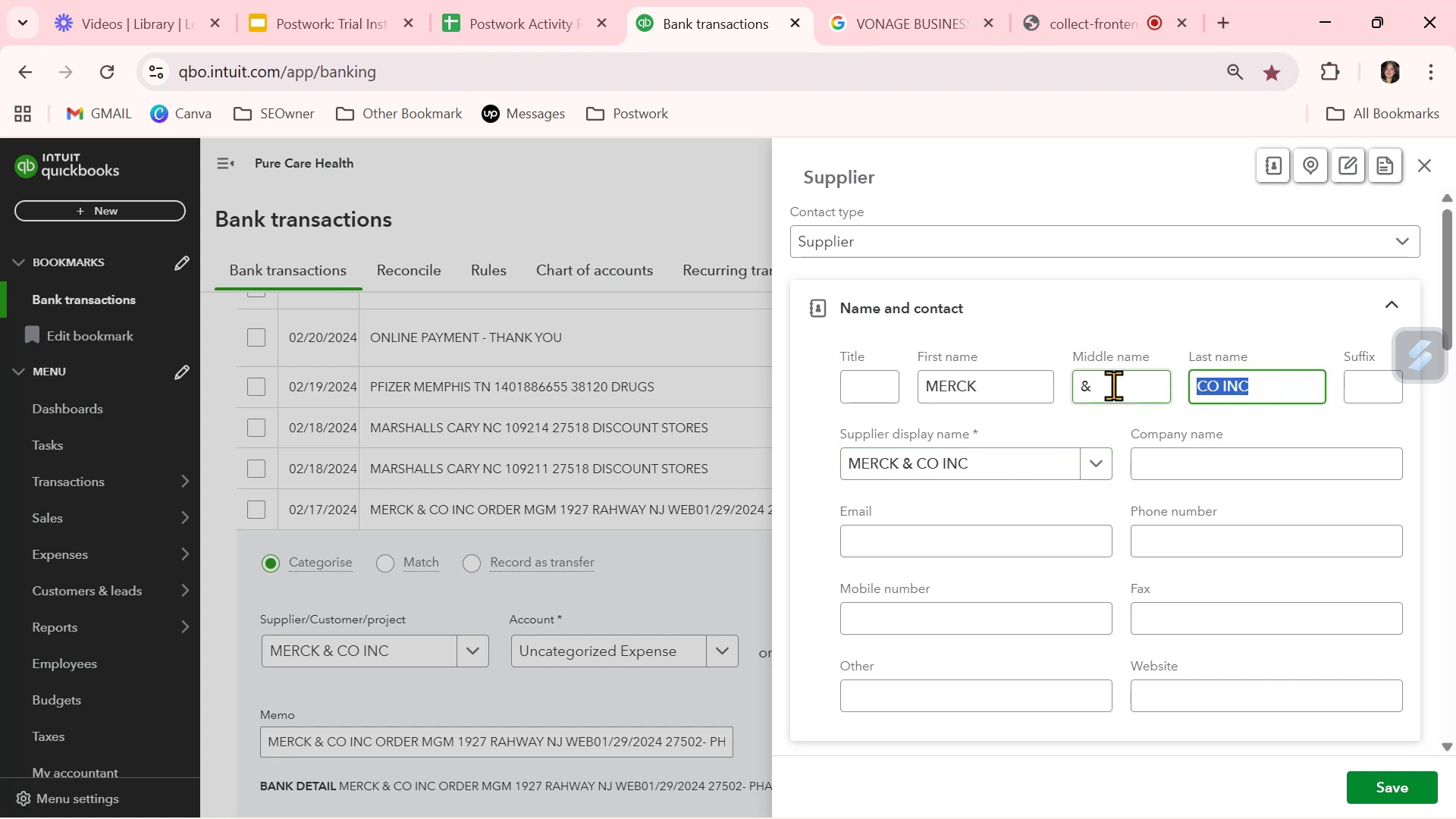 
key(Backspace)
 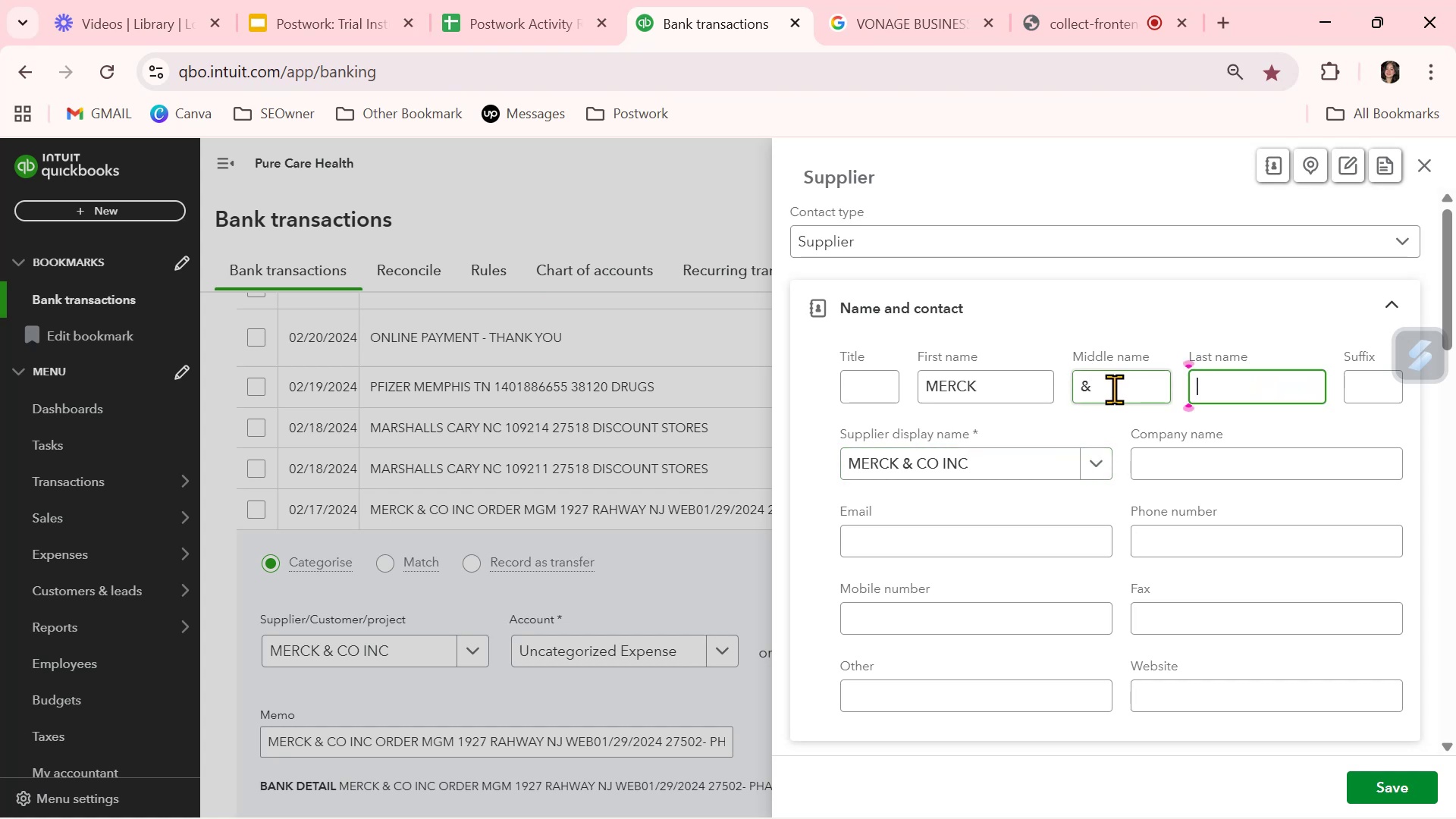 
left_click_drag(start_coordinate=[1114, 389], to_coordinate=[1011, 389])
 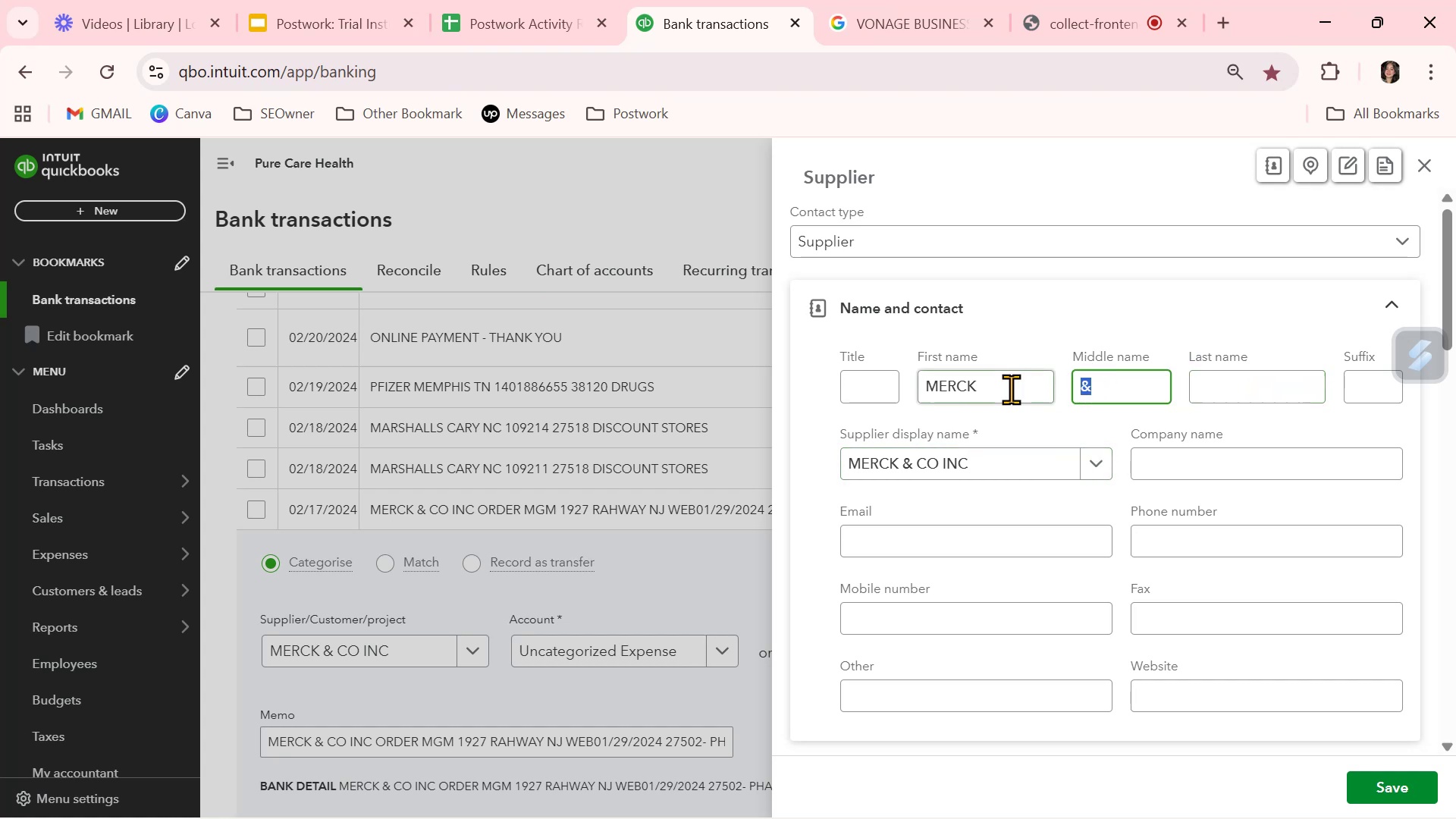 
key(Backspace)
 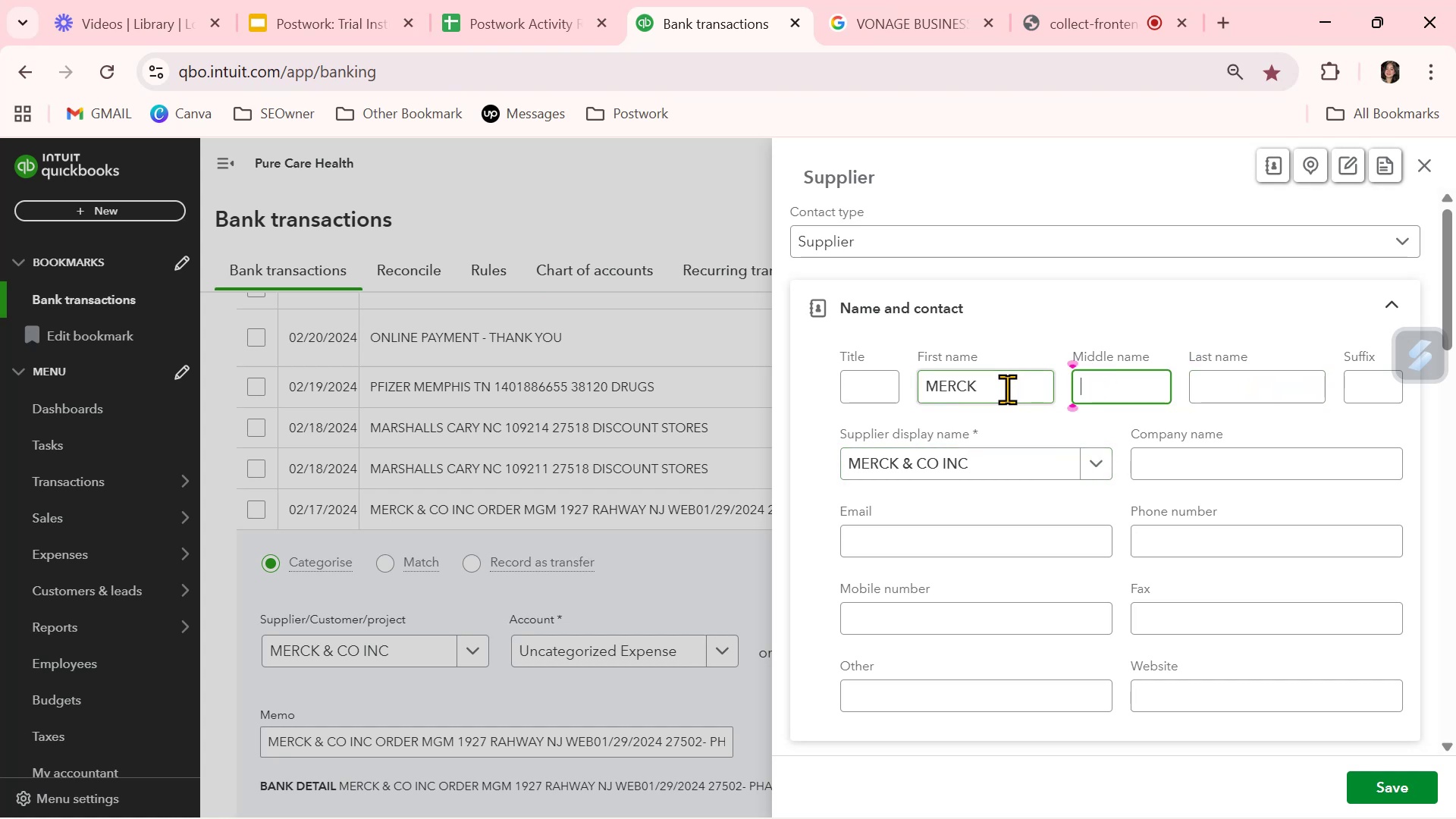 
left_click_drag(start_coordinate=[1003, 389], to_coordinate=[844, 391])
 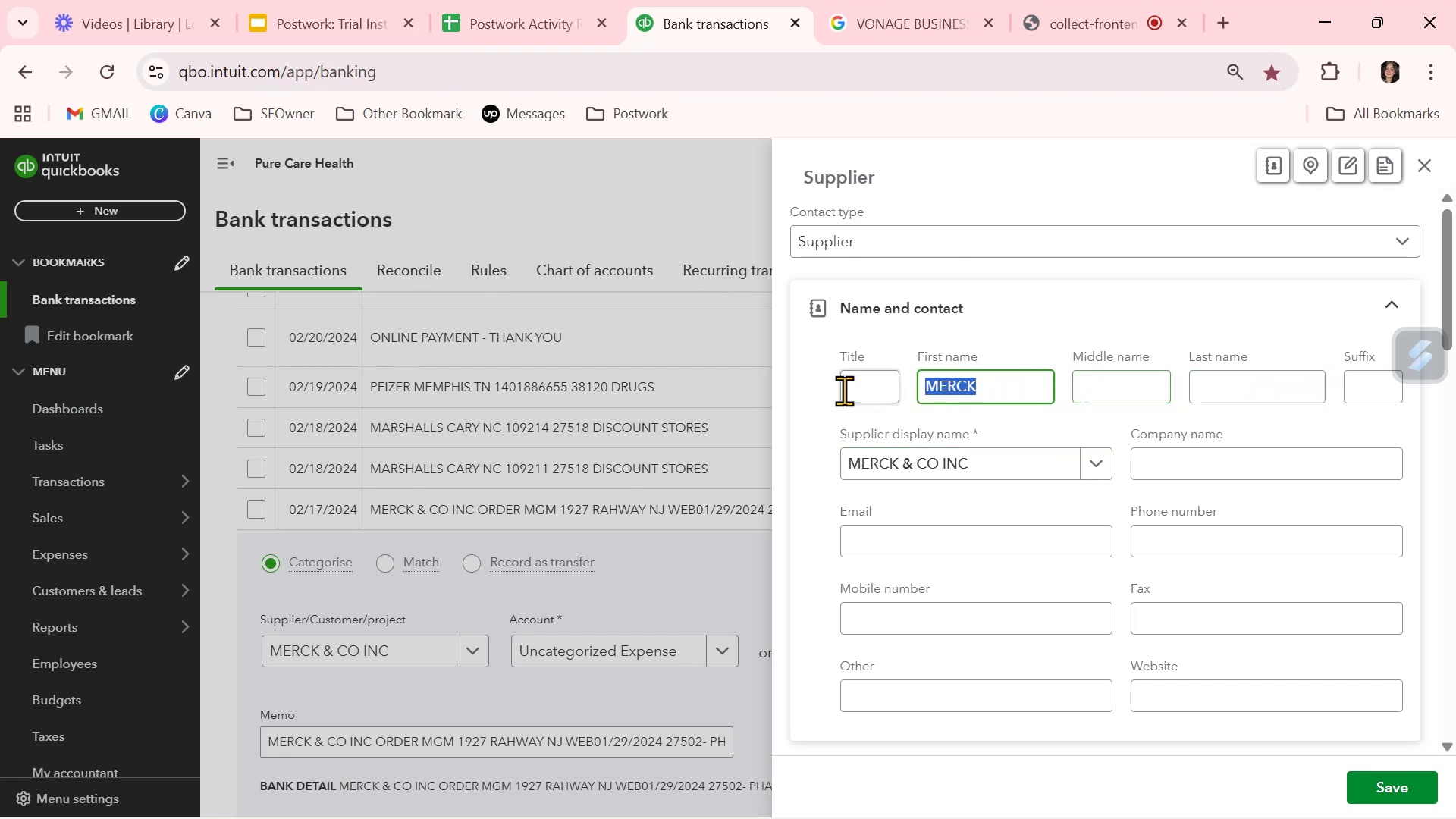 
key(Backspace)
 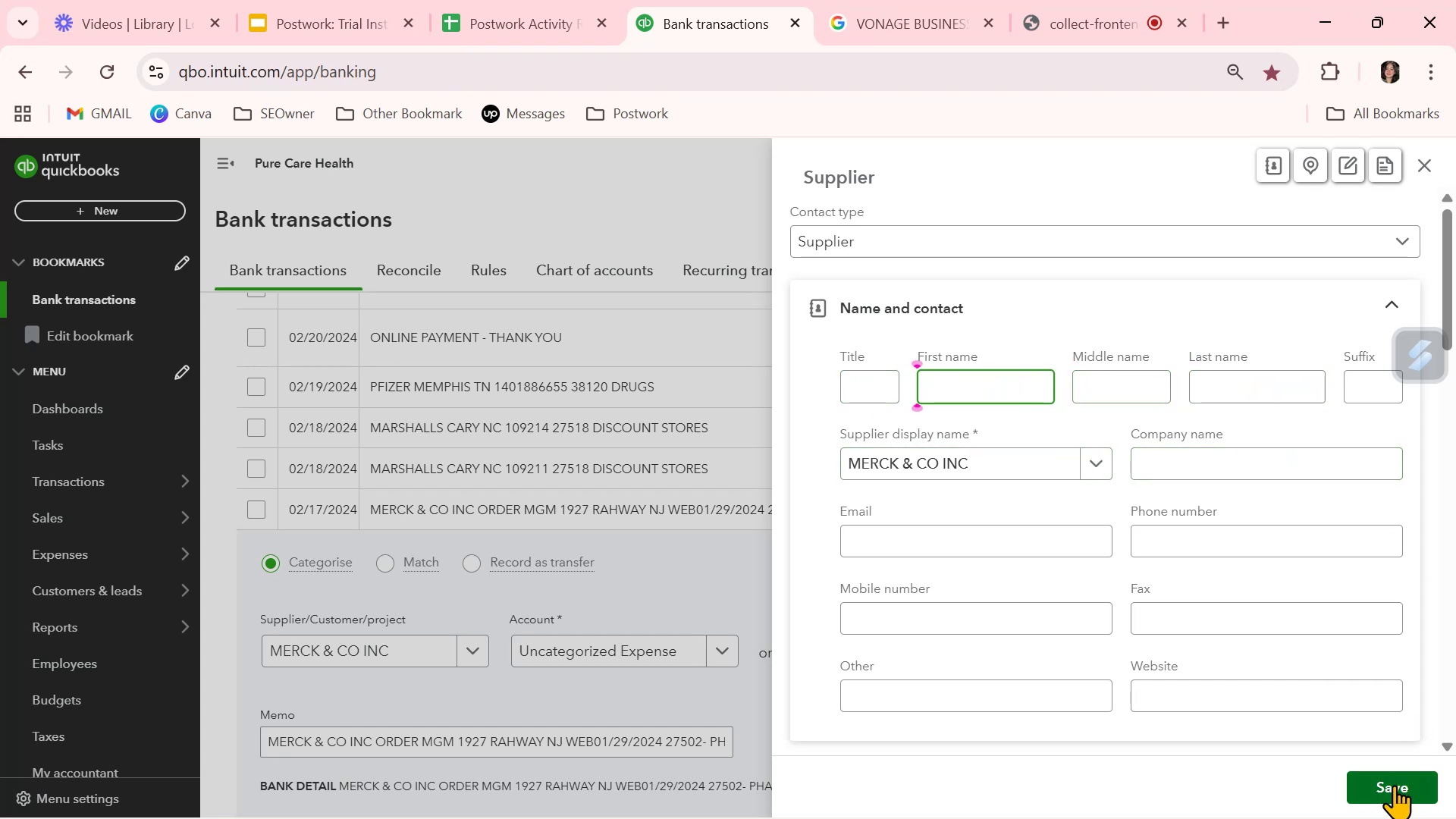 
wait(5.74)
 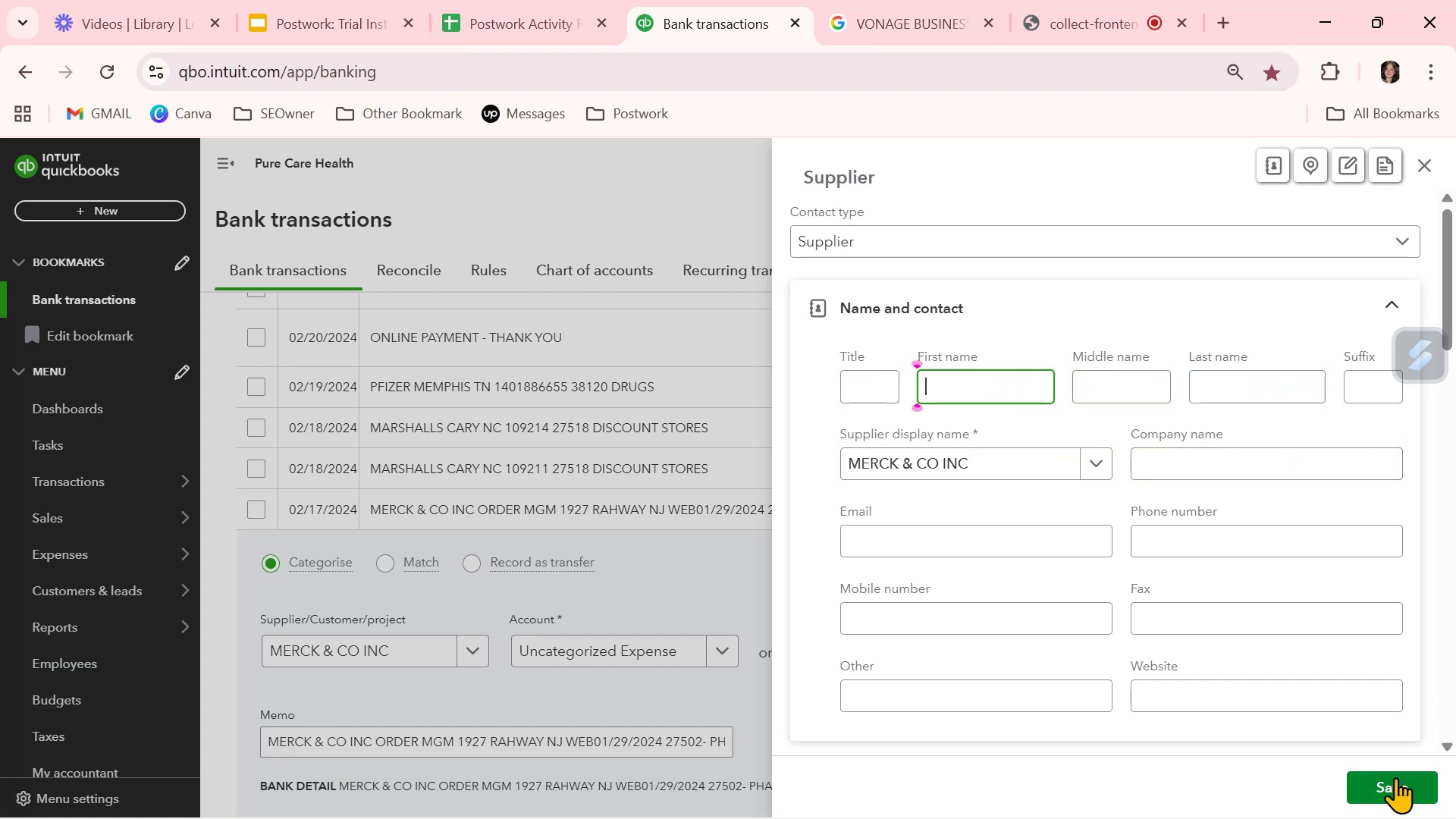 
left_click([1394, 785])
 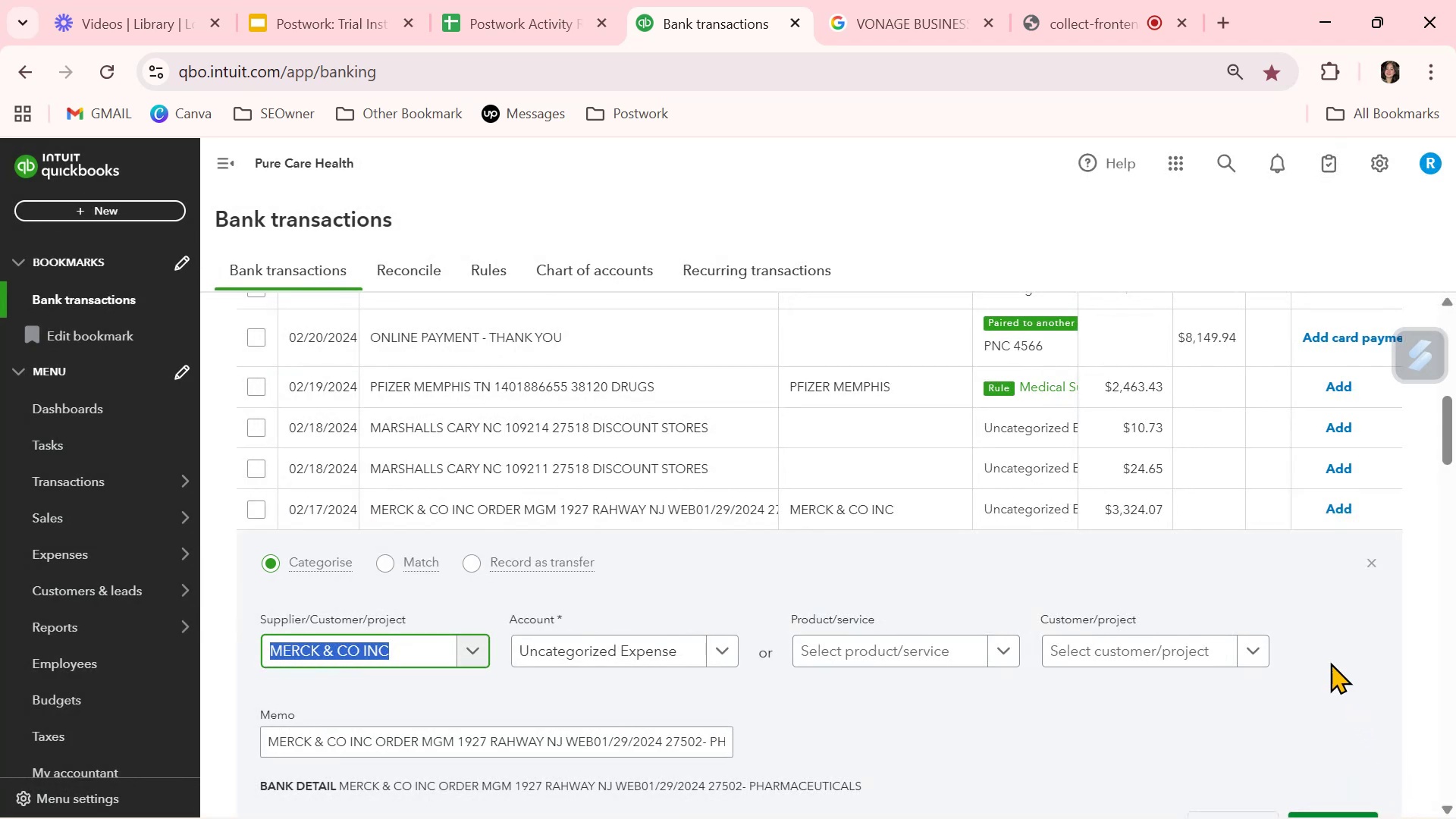 
left_click([1317, 619])
 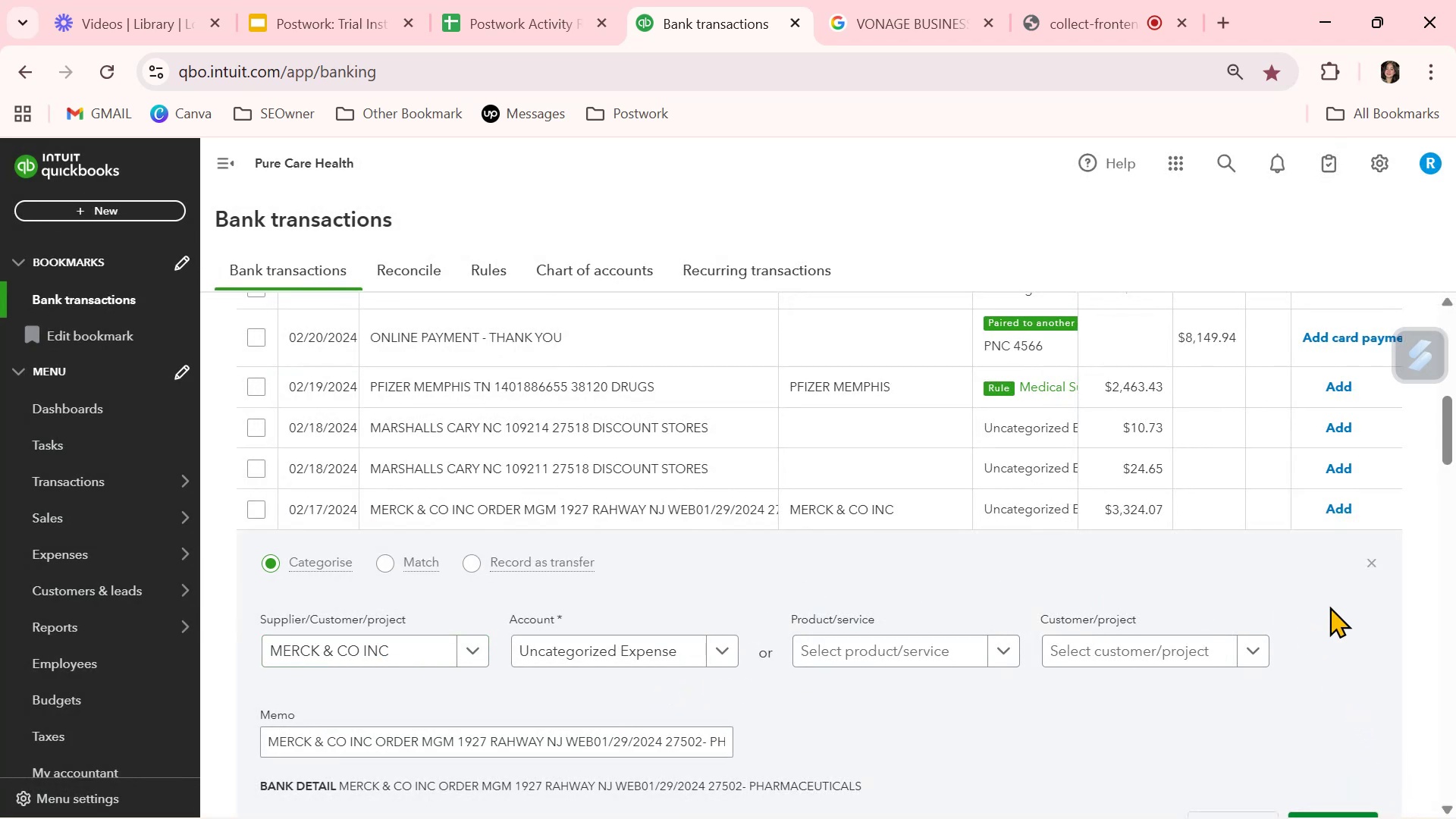 
left_click([1368, 563])
 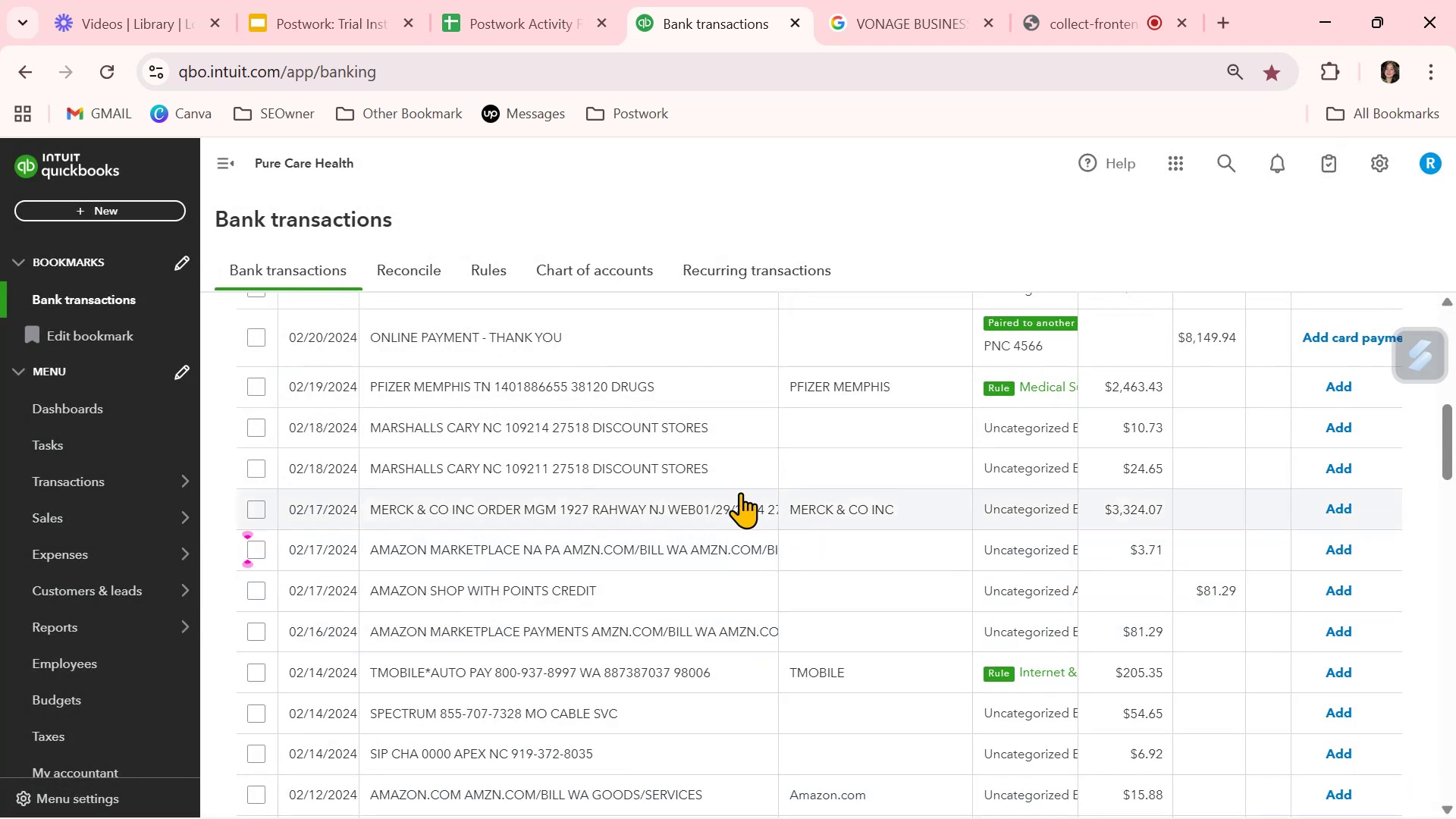 
left_click([872, 462])
 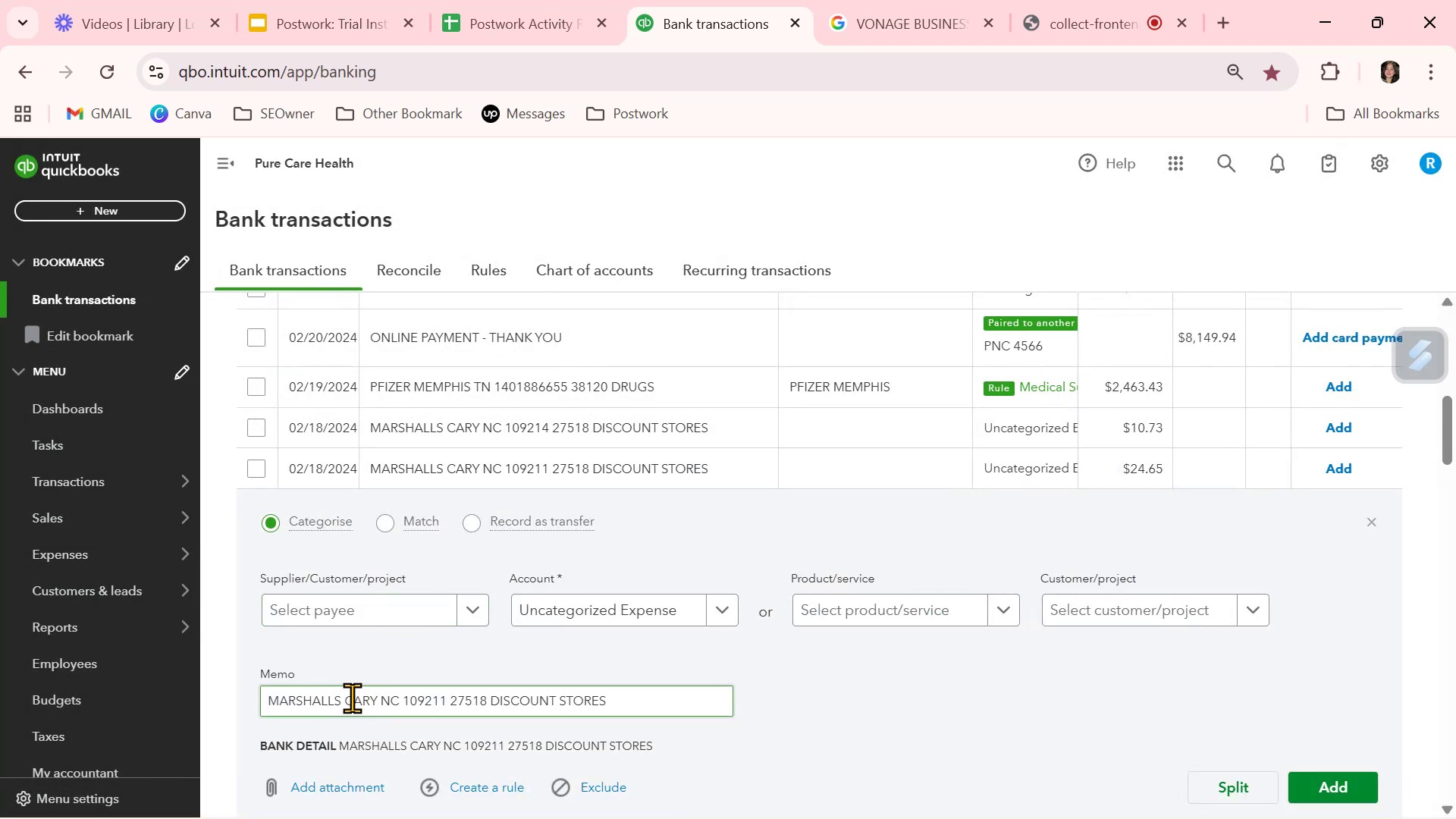 
left_click_drag(start_coordinate=[342, 701], to_coordinate=[225, 687])
 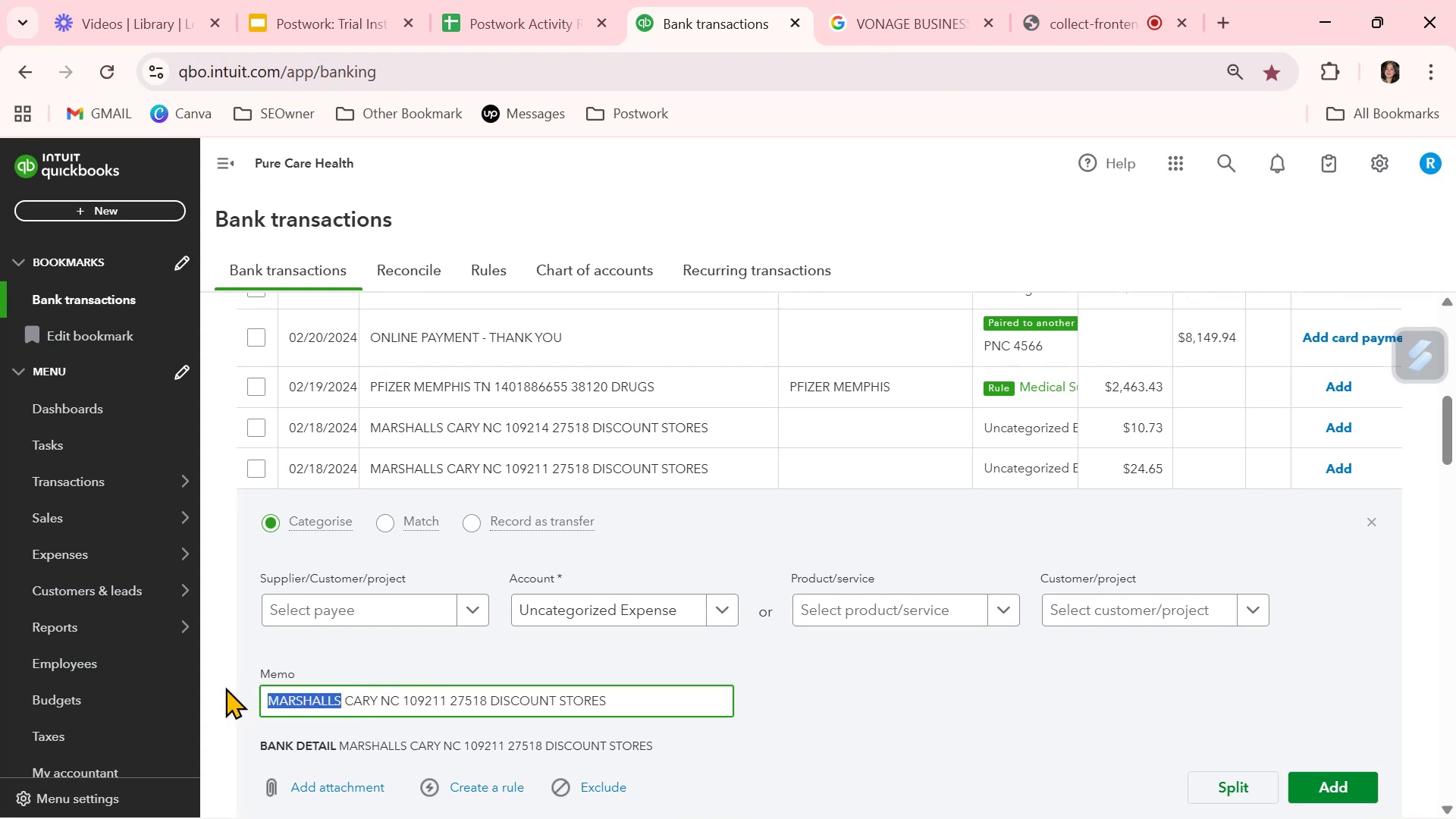 
key(Control+ControlLeft)
 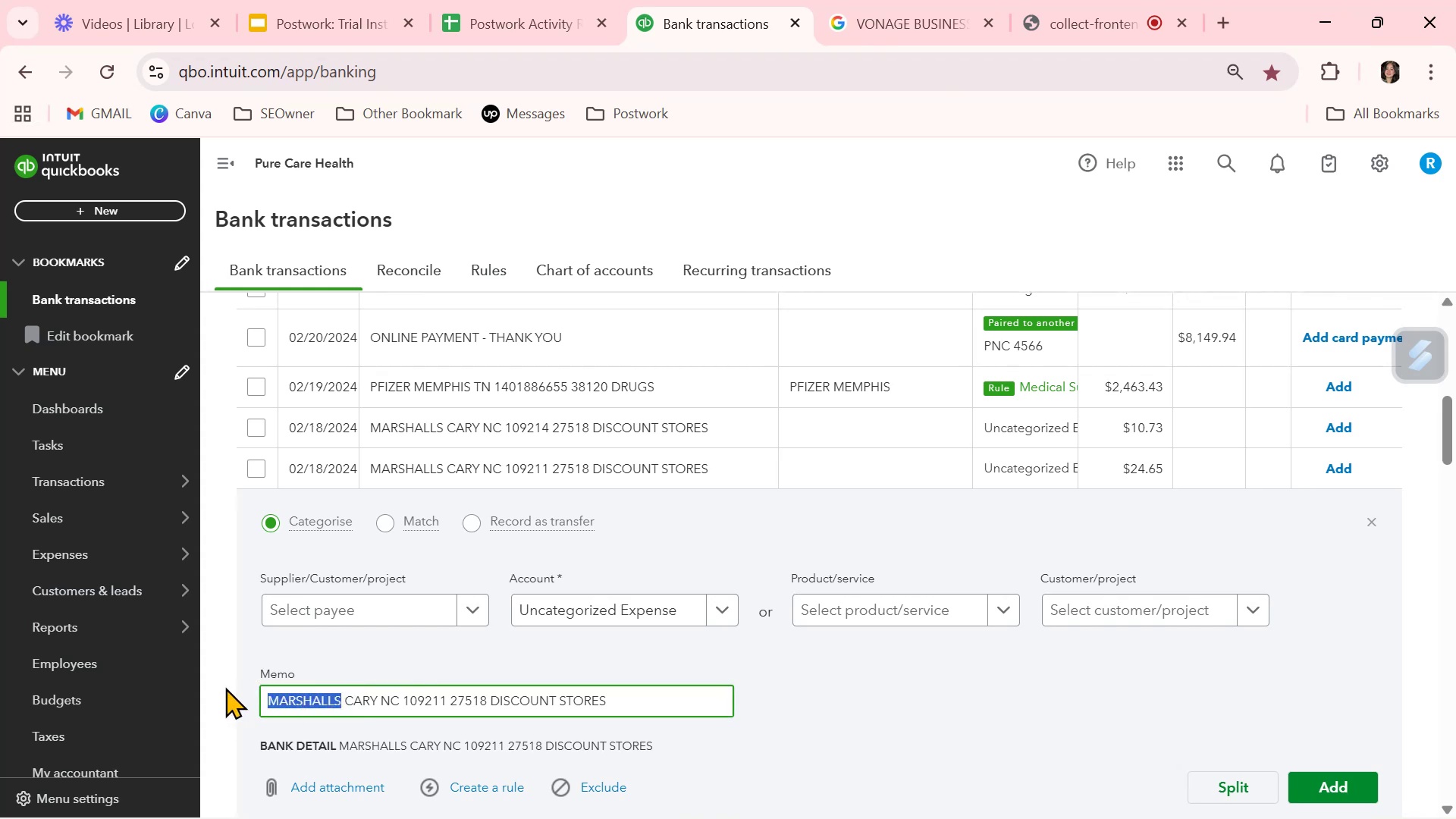 
key(Control+C)
 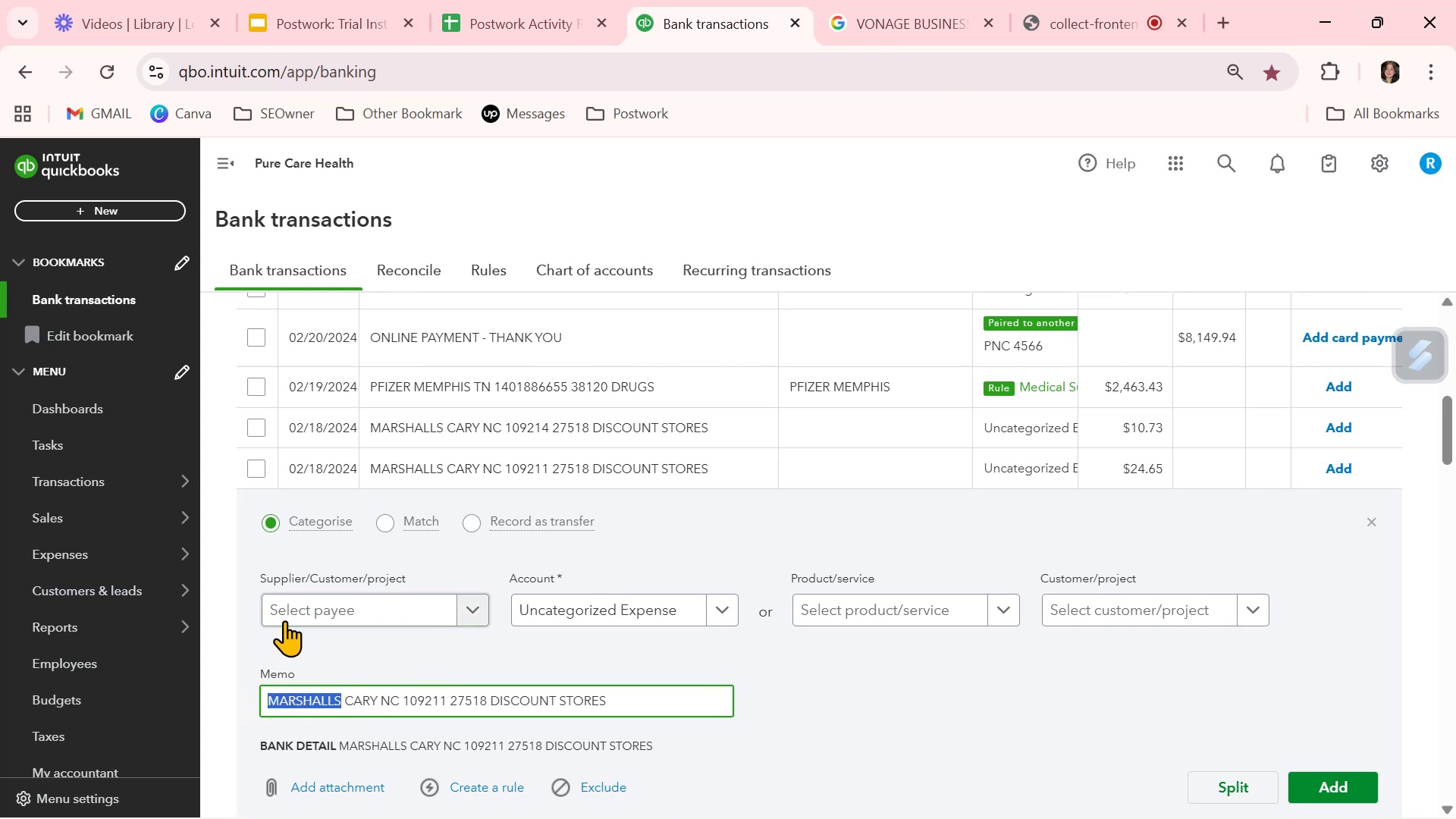 
left_click([284, 620])
 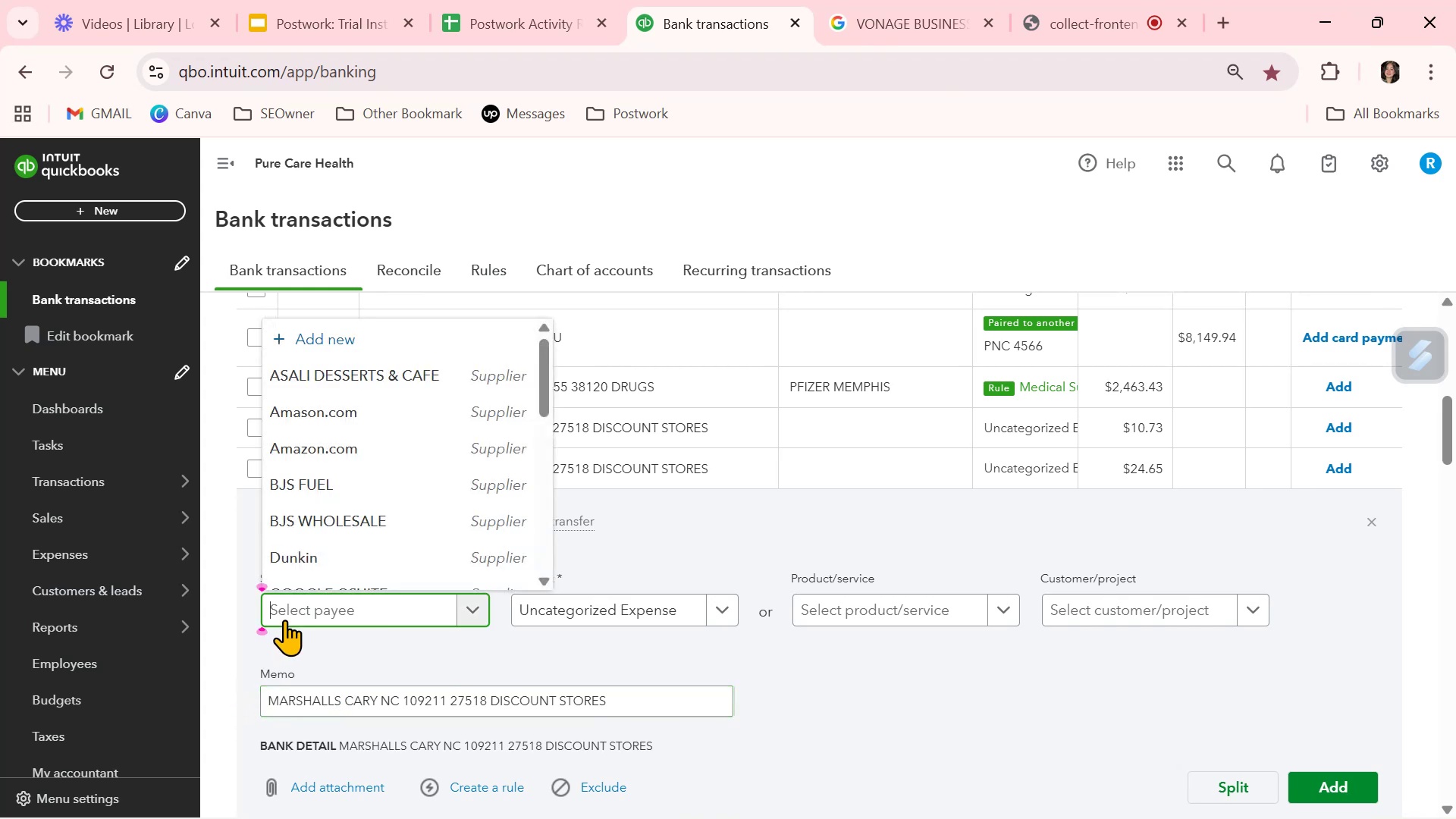 
key(Control+ControlLeft)
 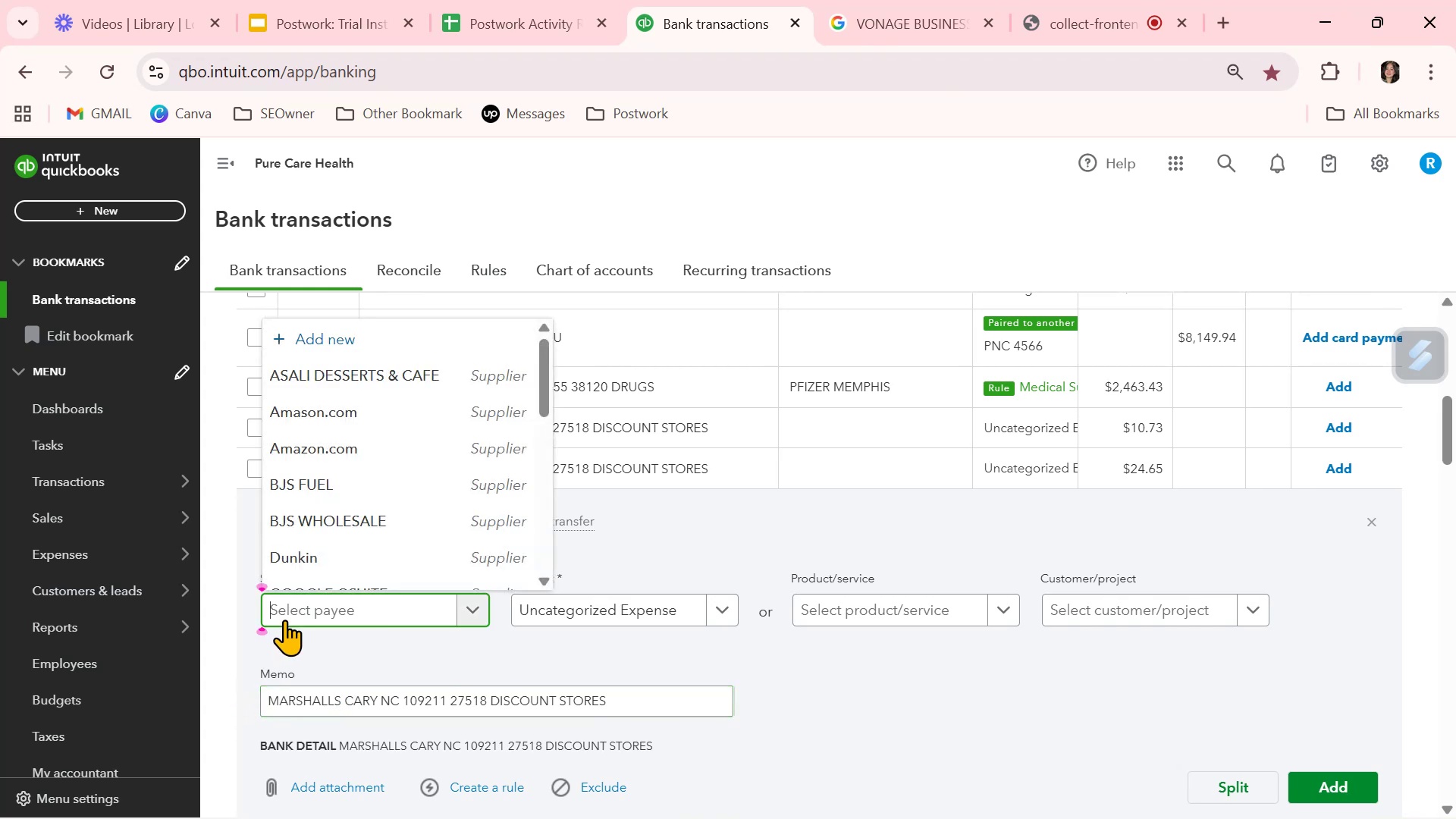 
key(Control+V)
 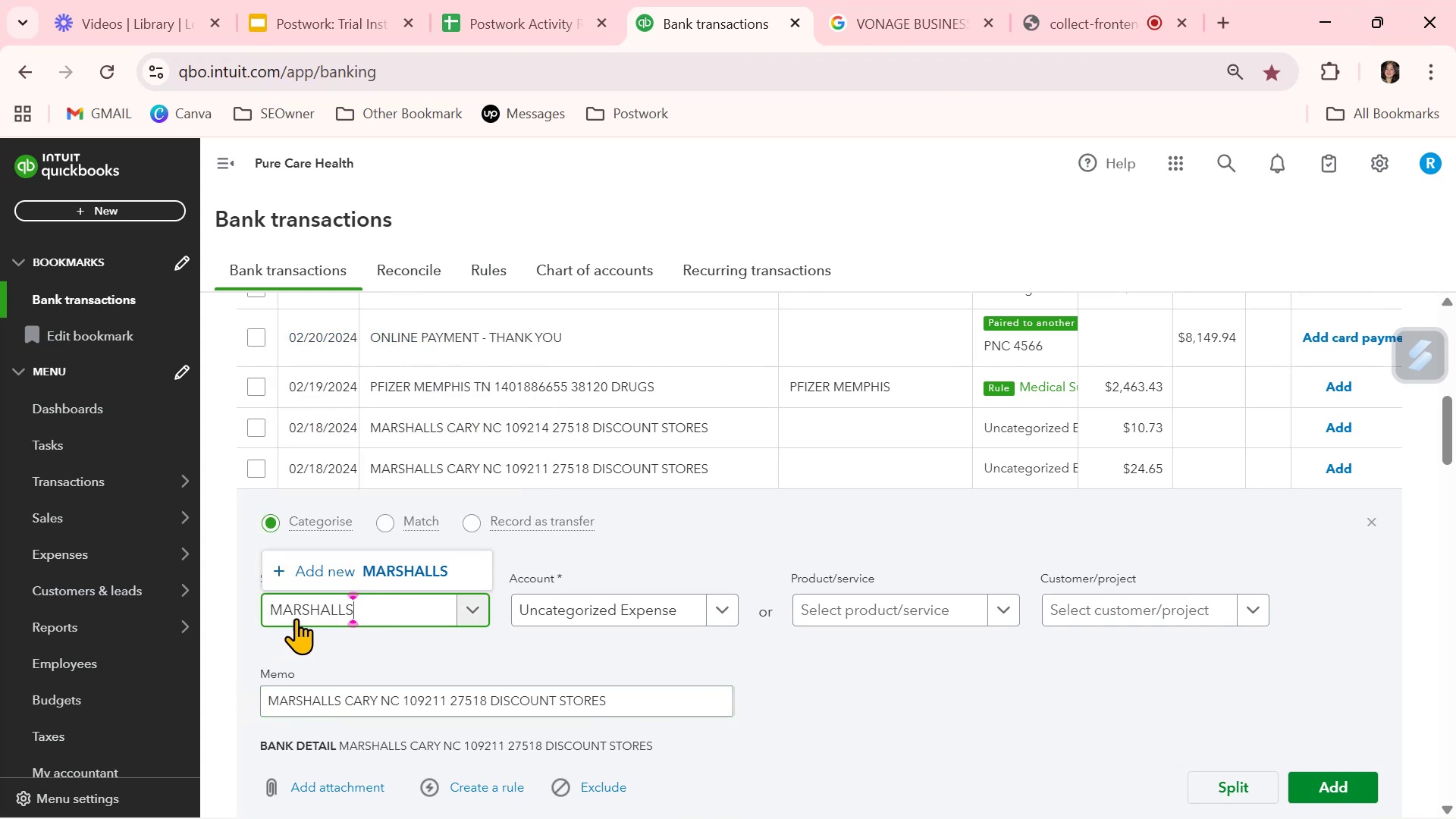 
left_click([403, 570])
 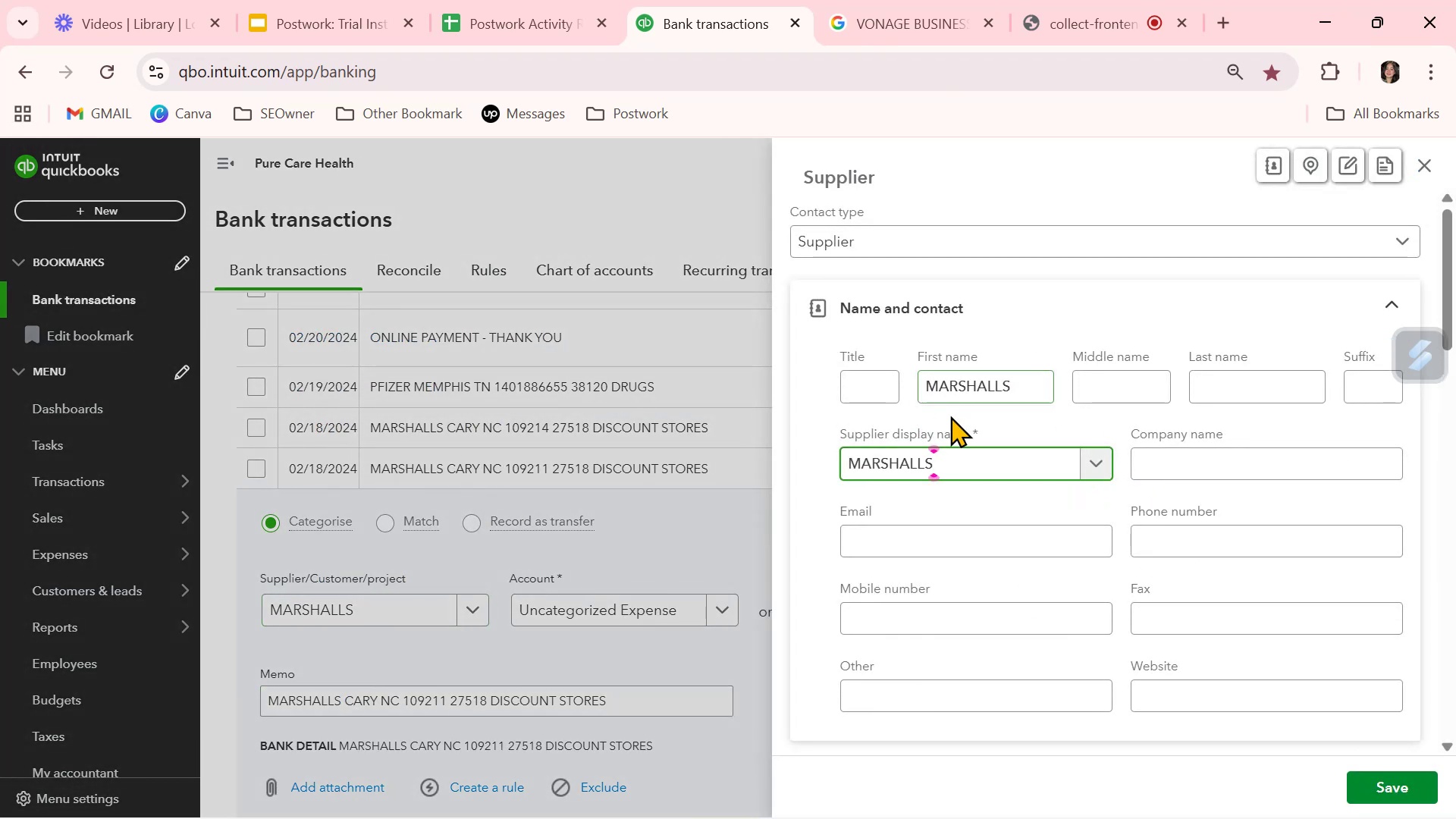 
left_click_drag(start_coordinate=[1024, 393], to_coordinate=[880, 390])
 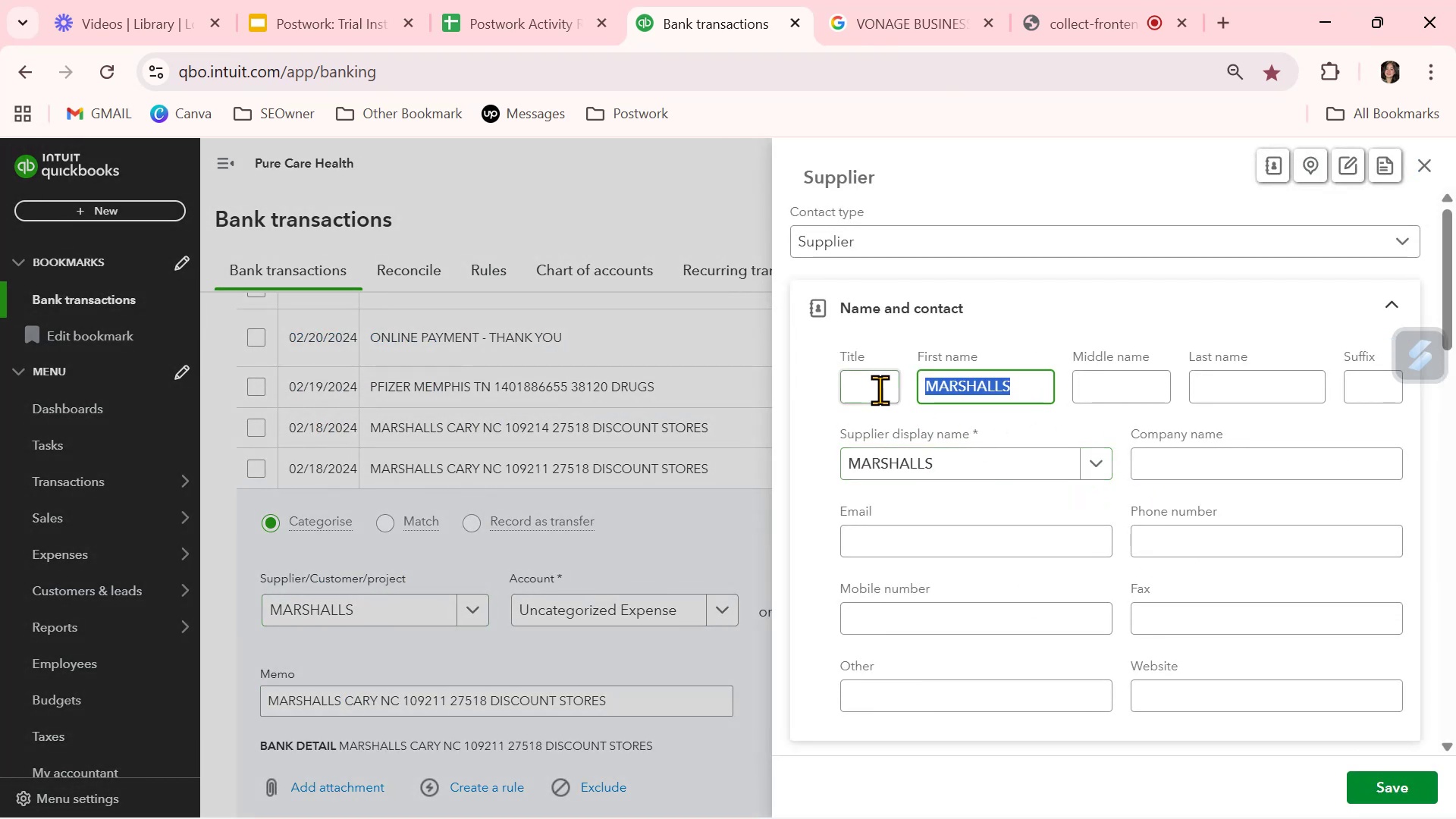 
key(Backspace)
 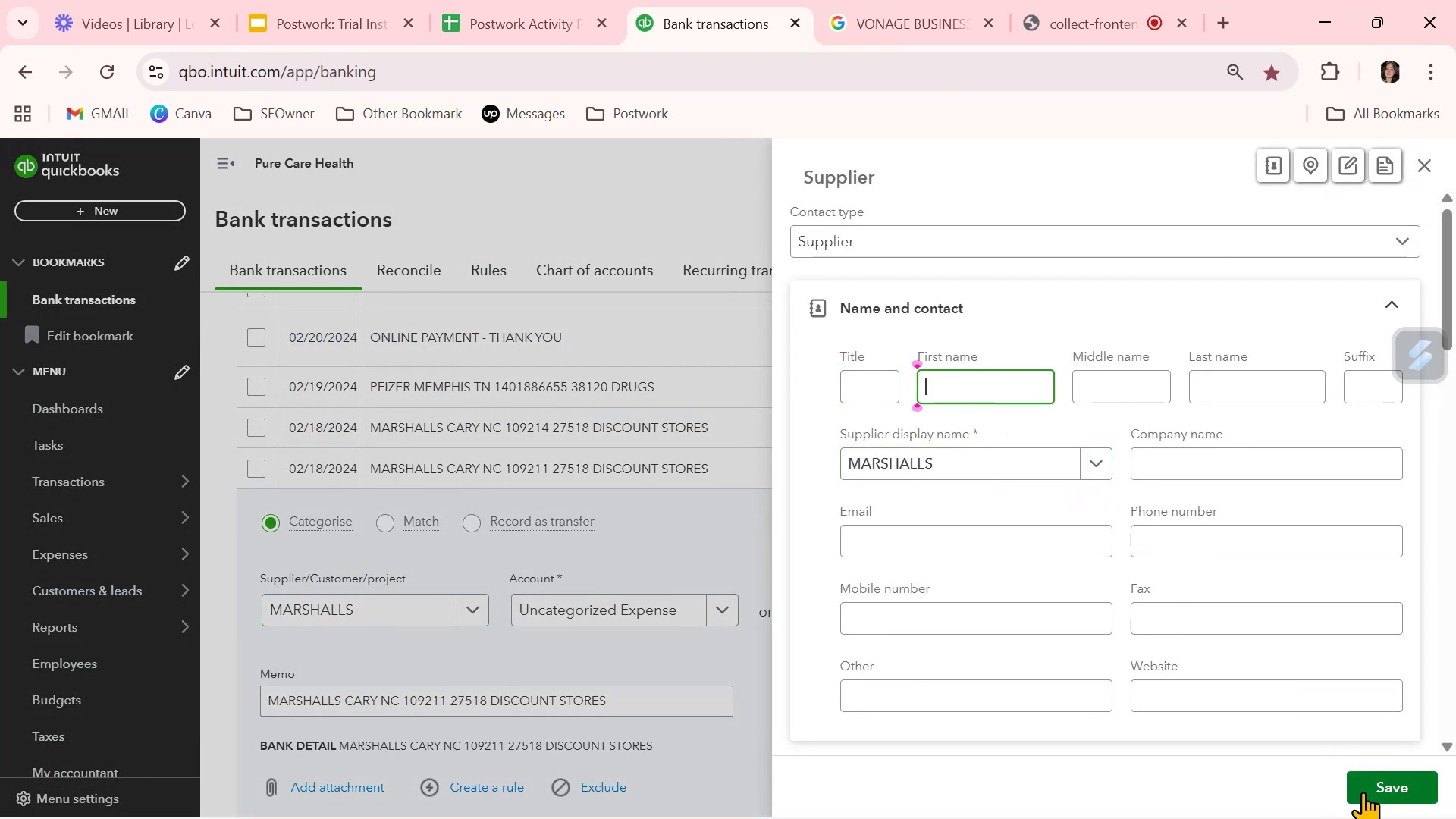 
left_click([1373, 780])
 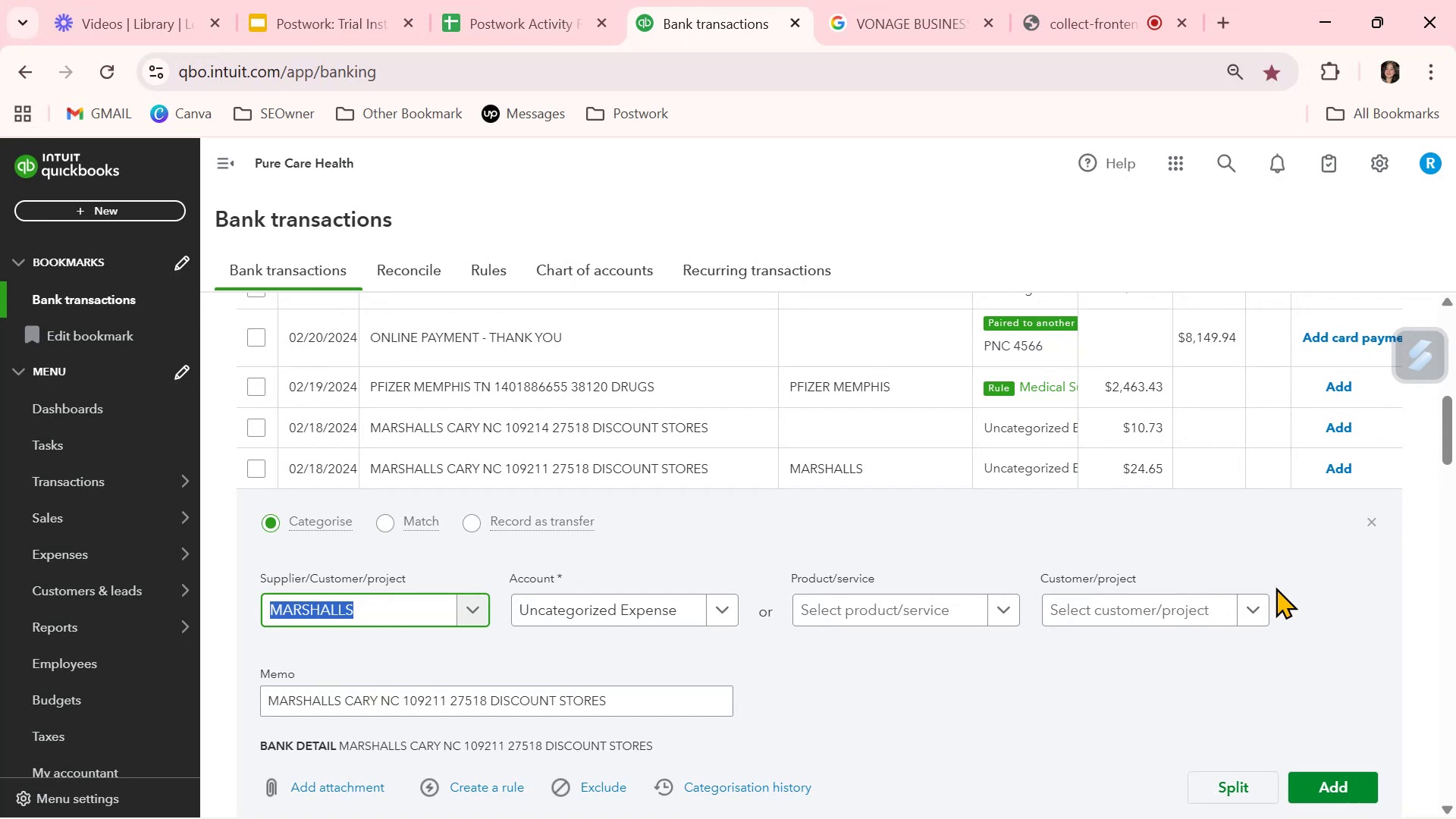 
left_click([1370, 526])
 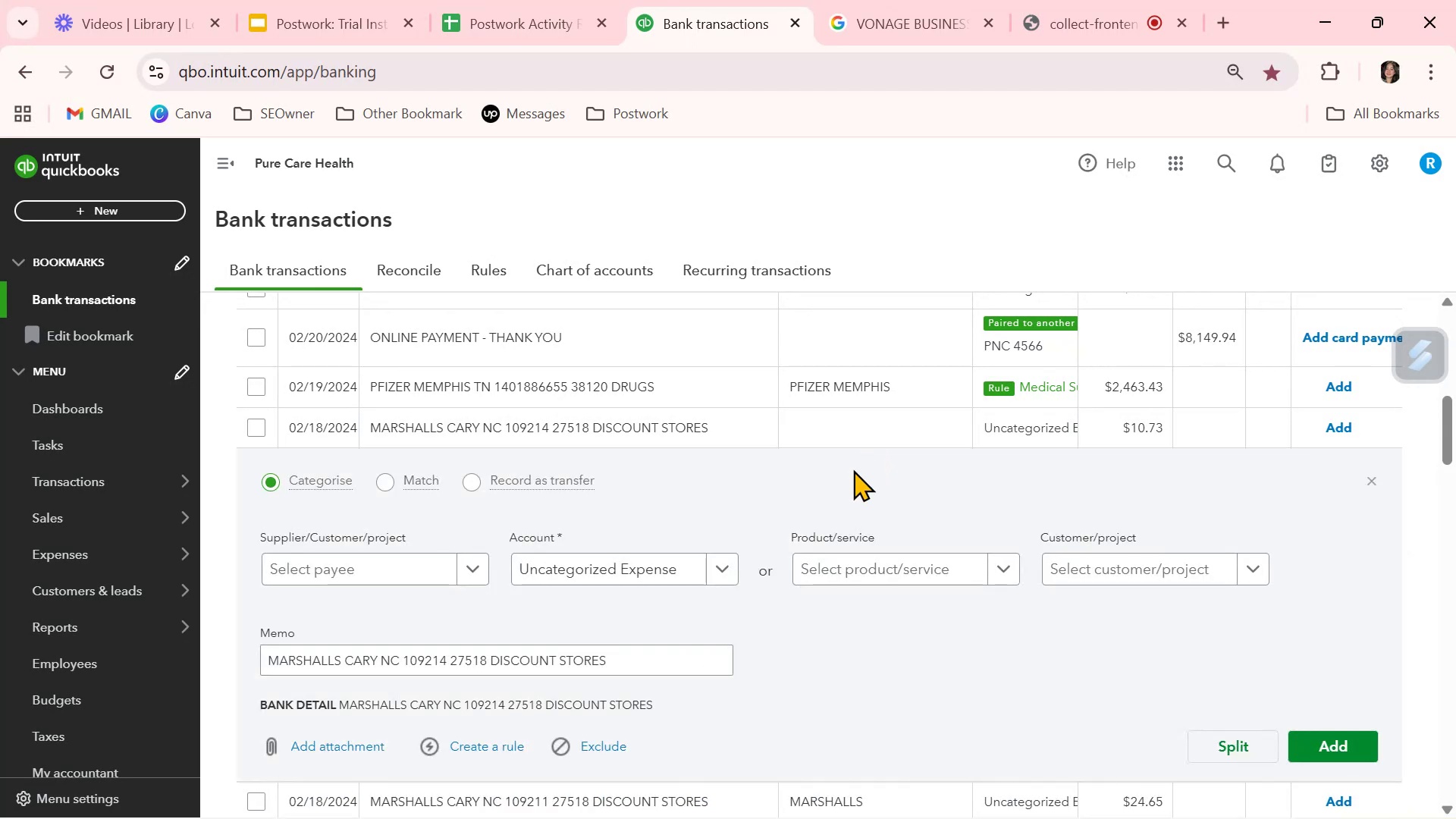 
left_click([391, 572])
 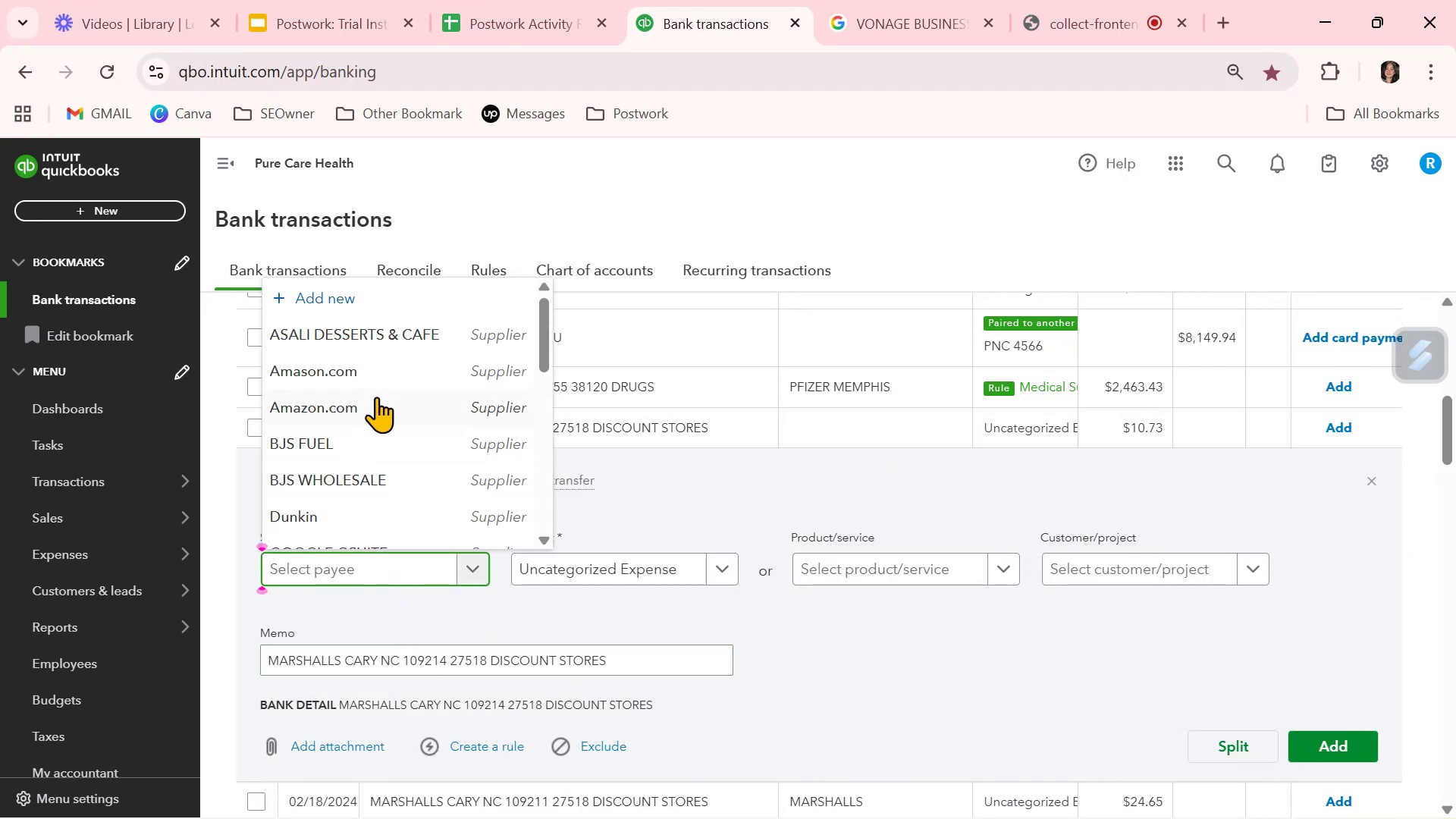 
scroll: coordinate [368, 456], scroll_direction: down, amount: 3.0
 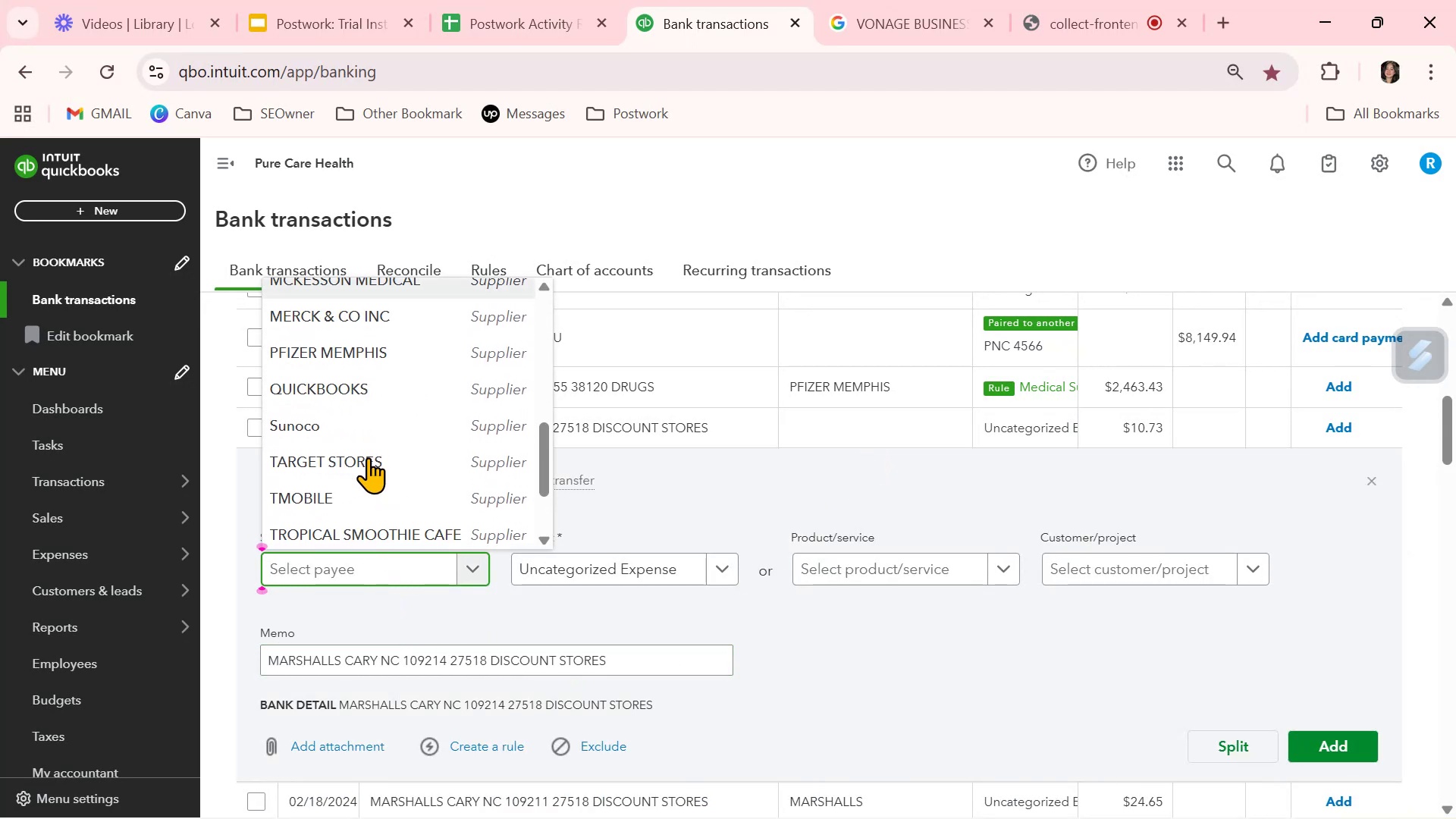 
scroll: coordinate [368, 457], scroll_direction: up, amount: 1.0
 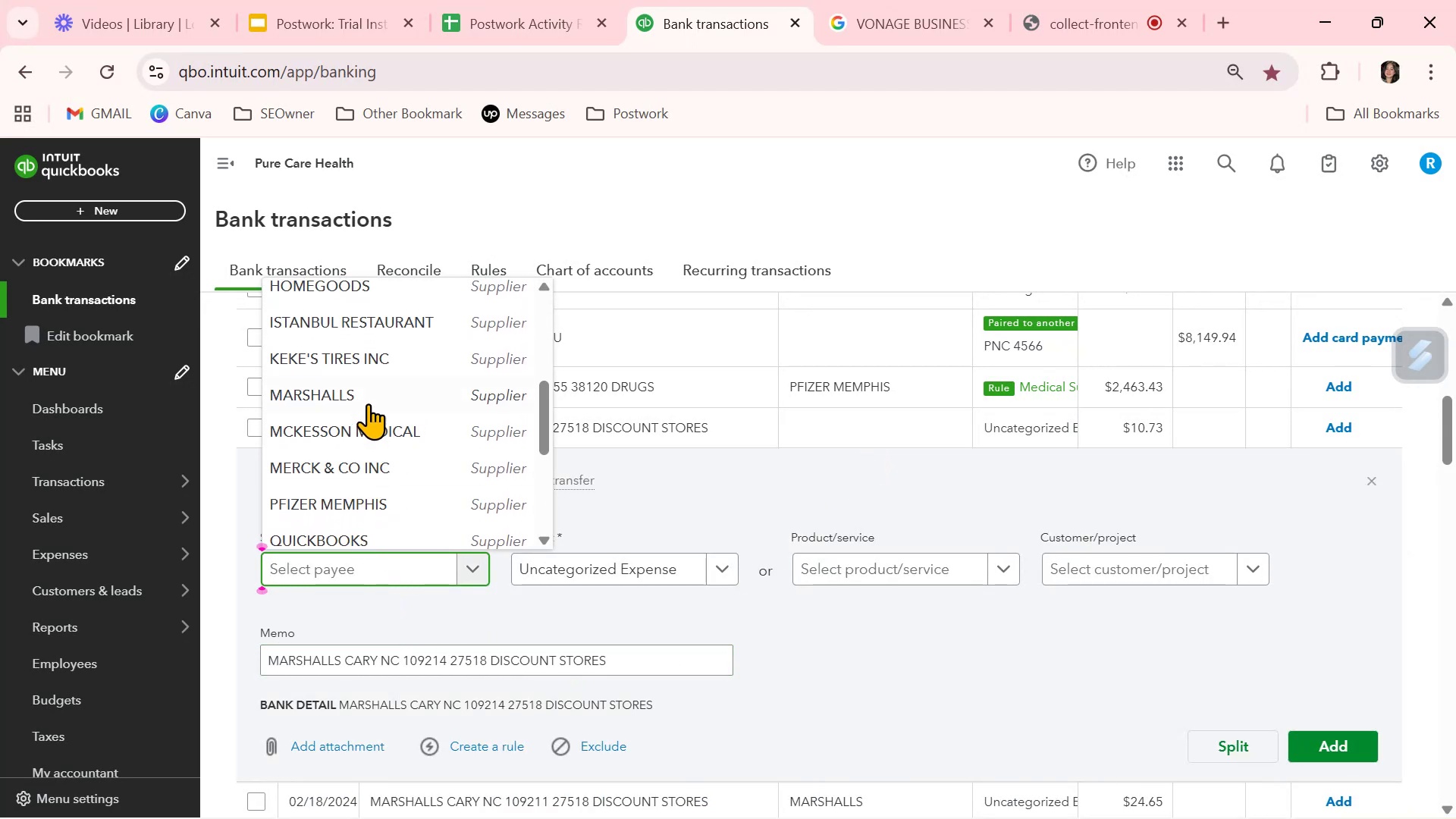 
left_click([376, 388])
 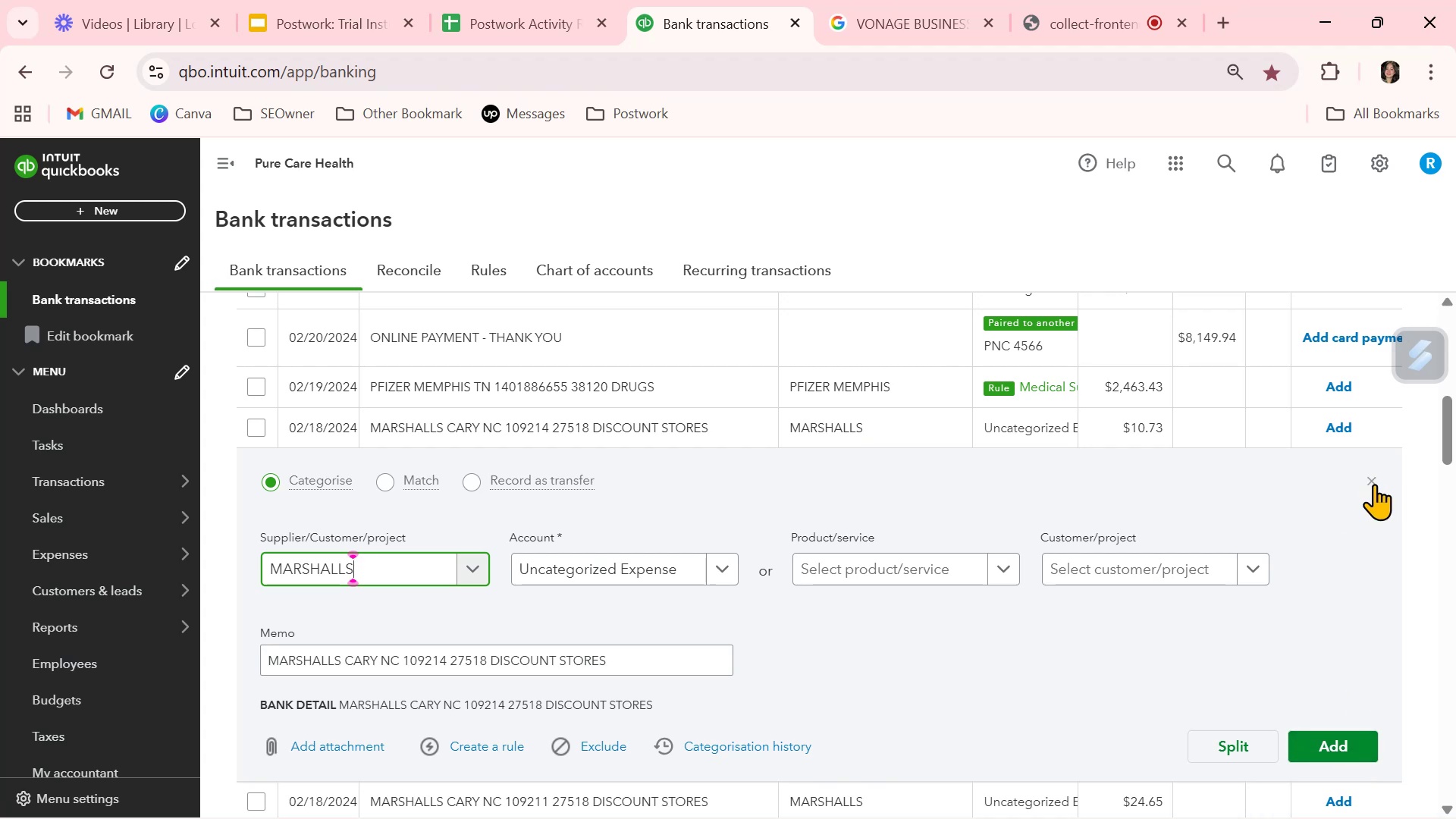 
wait(6.47)
 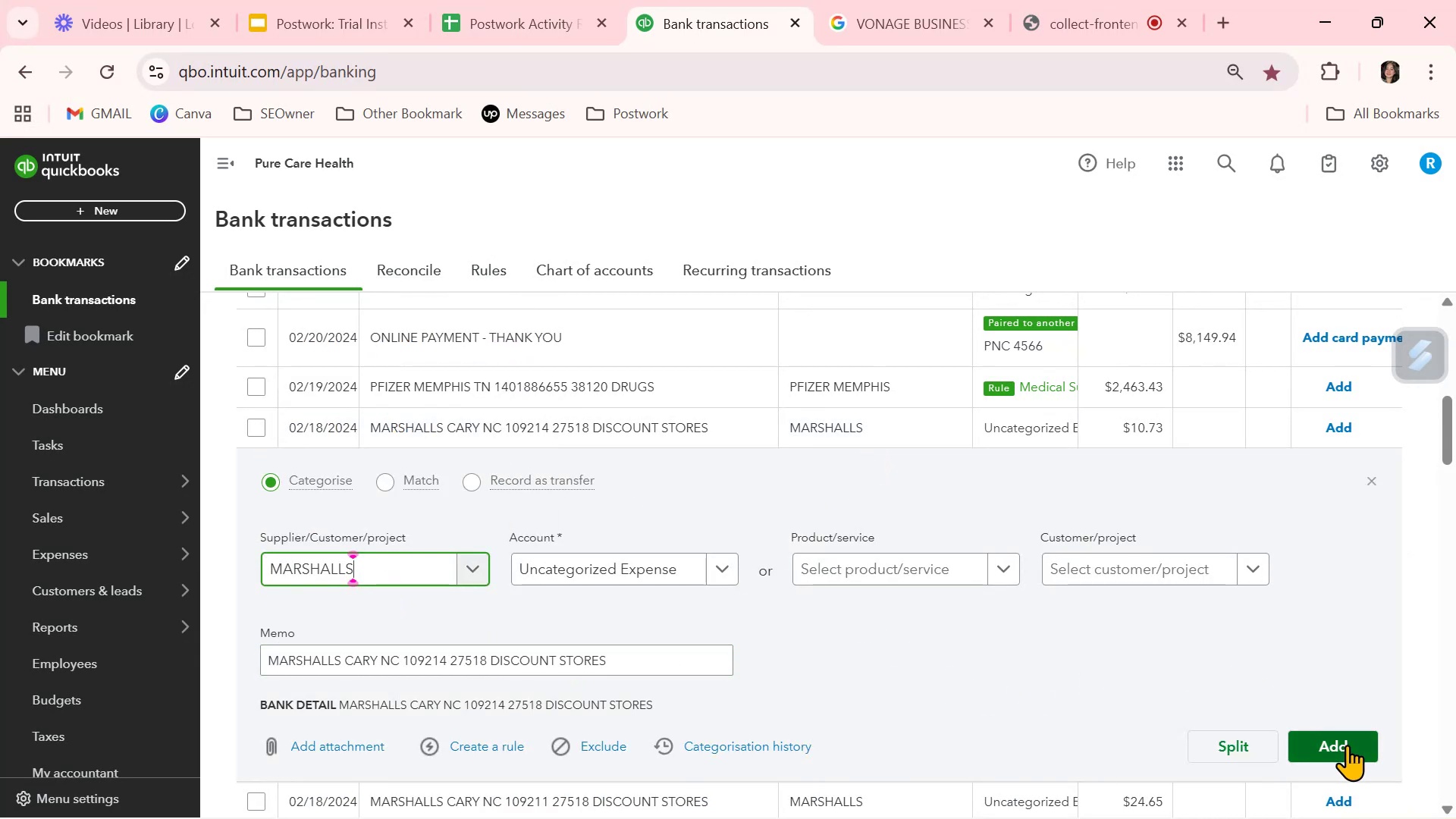 
left_click([1367, 479])
 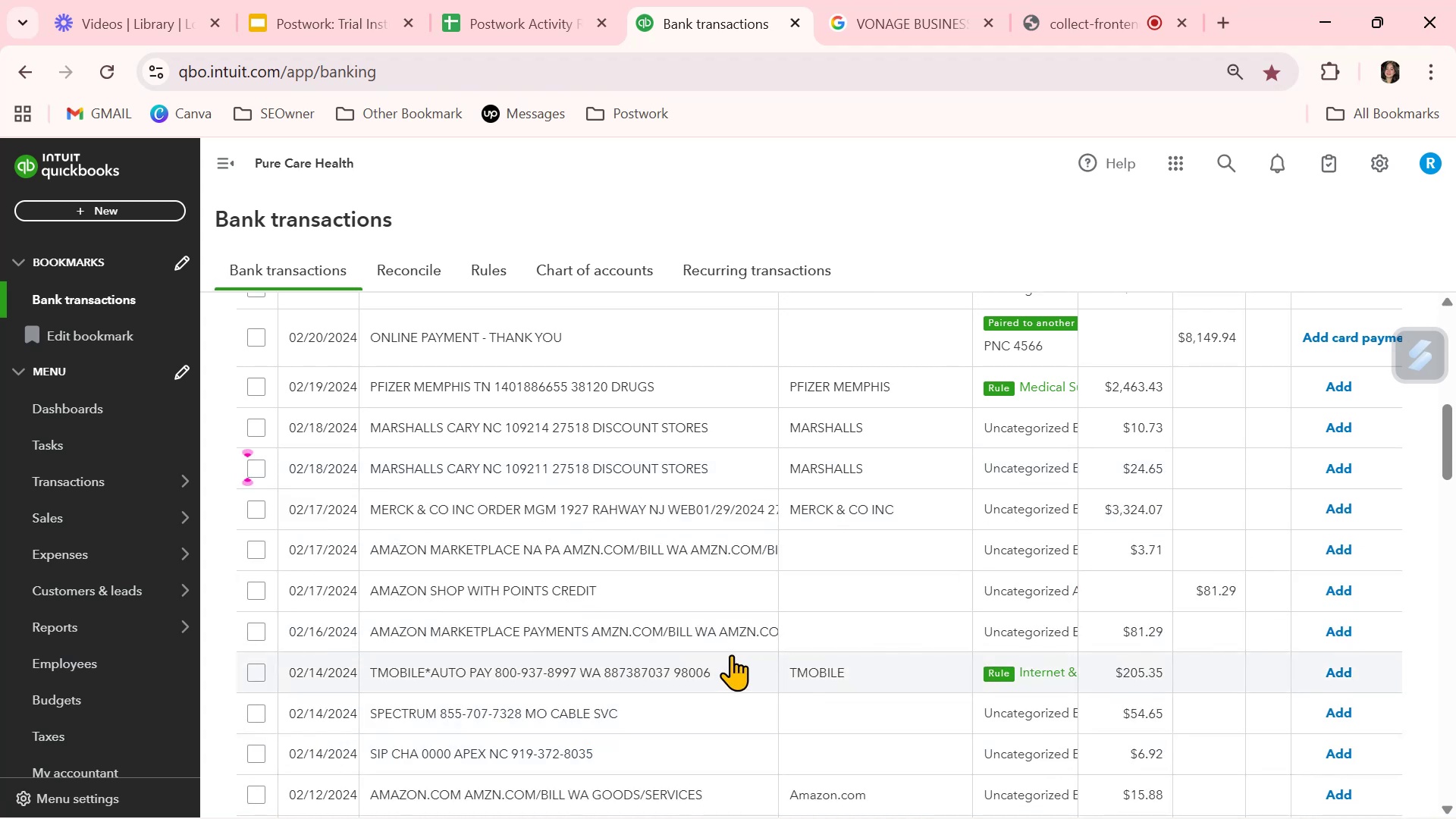 
scroll: coordinate [731, 654], scroll_direction: down, amount: 2.0
 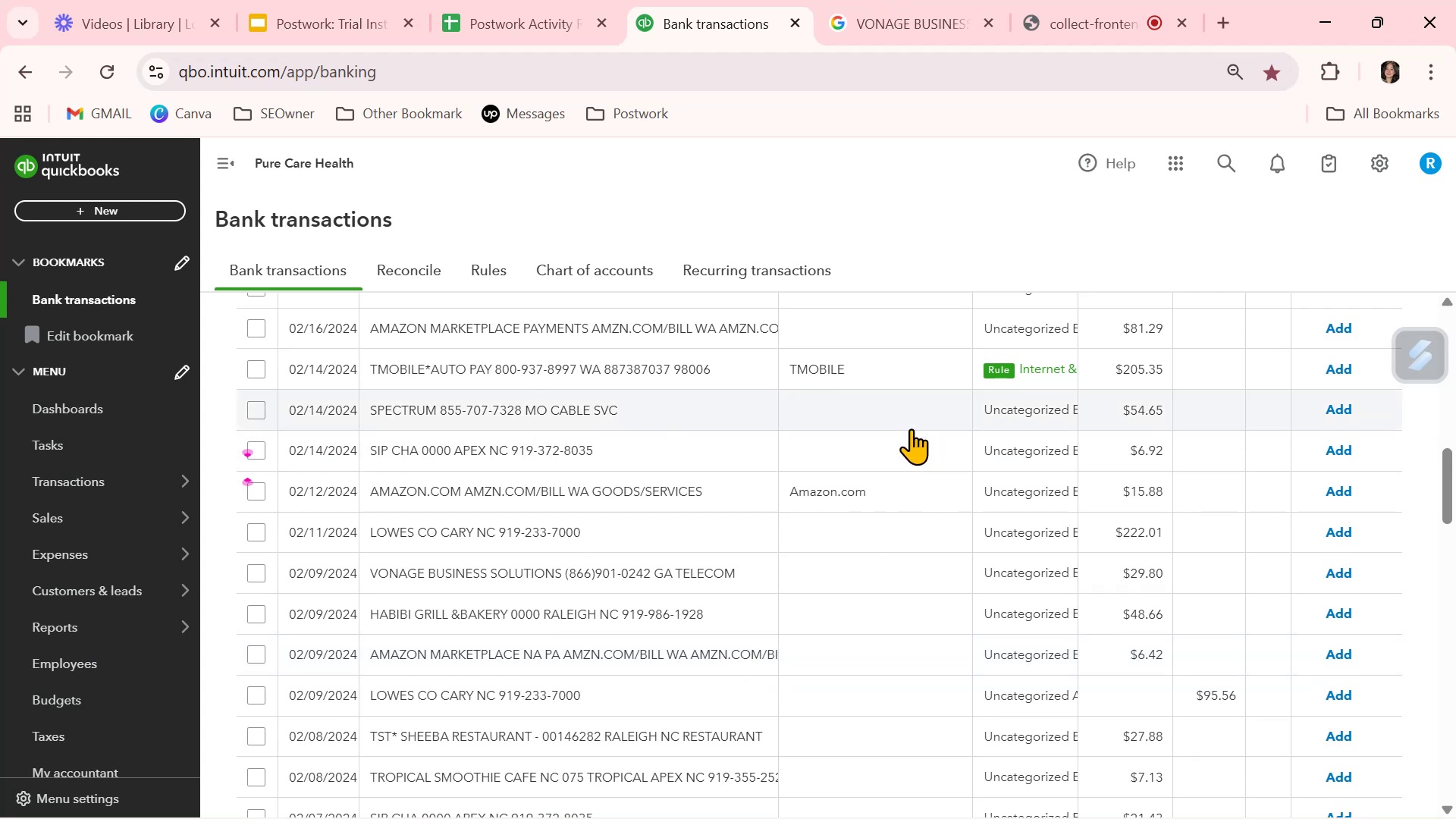 
wait(5.61)
 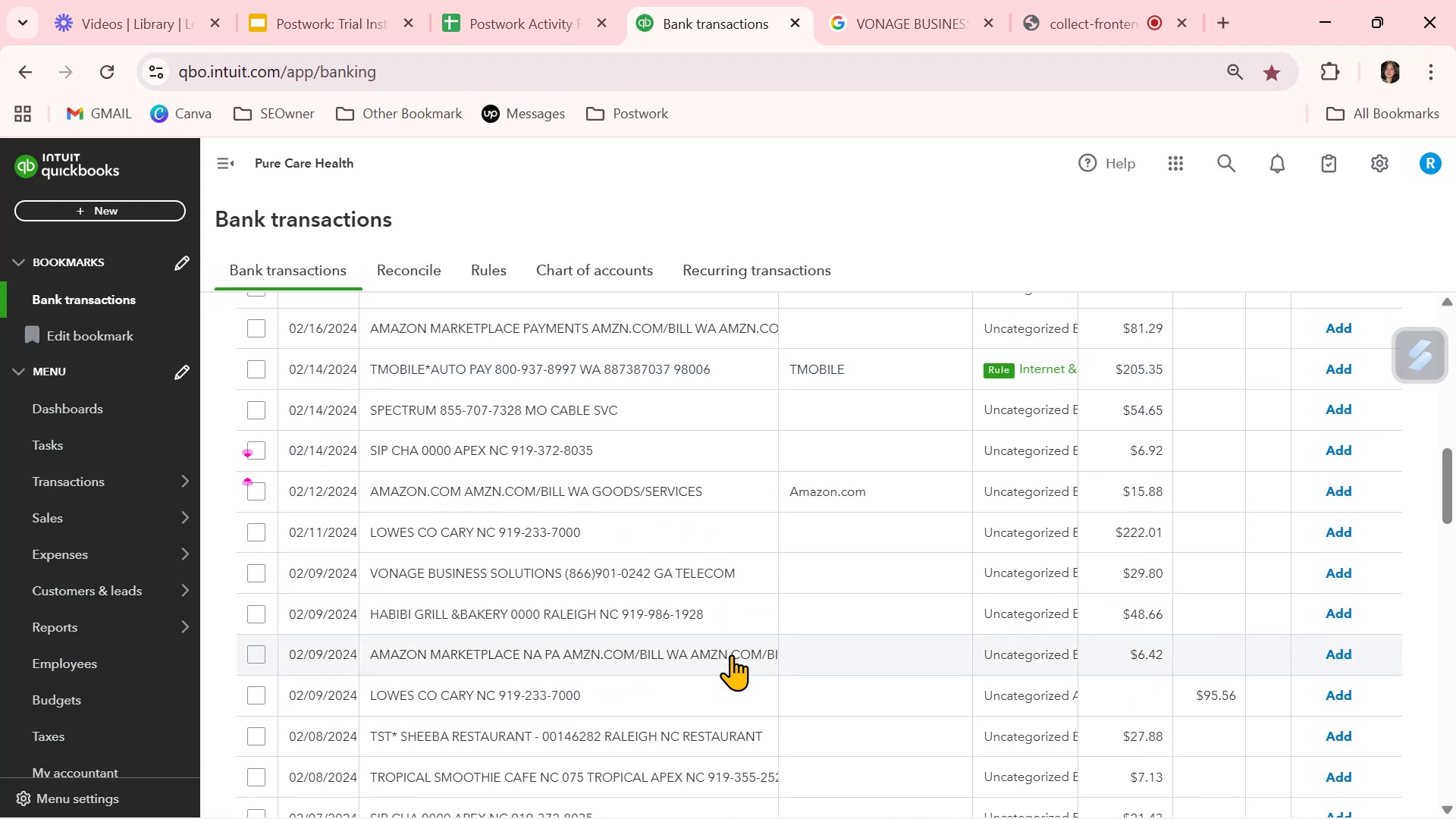 
scroll: coordinate [901, 447], scroll_direction: up, amount: 4.0
 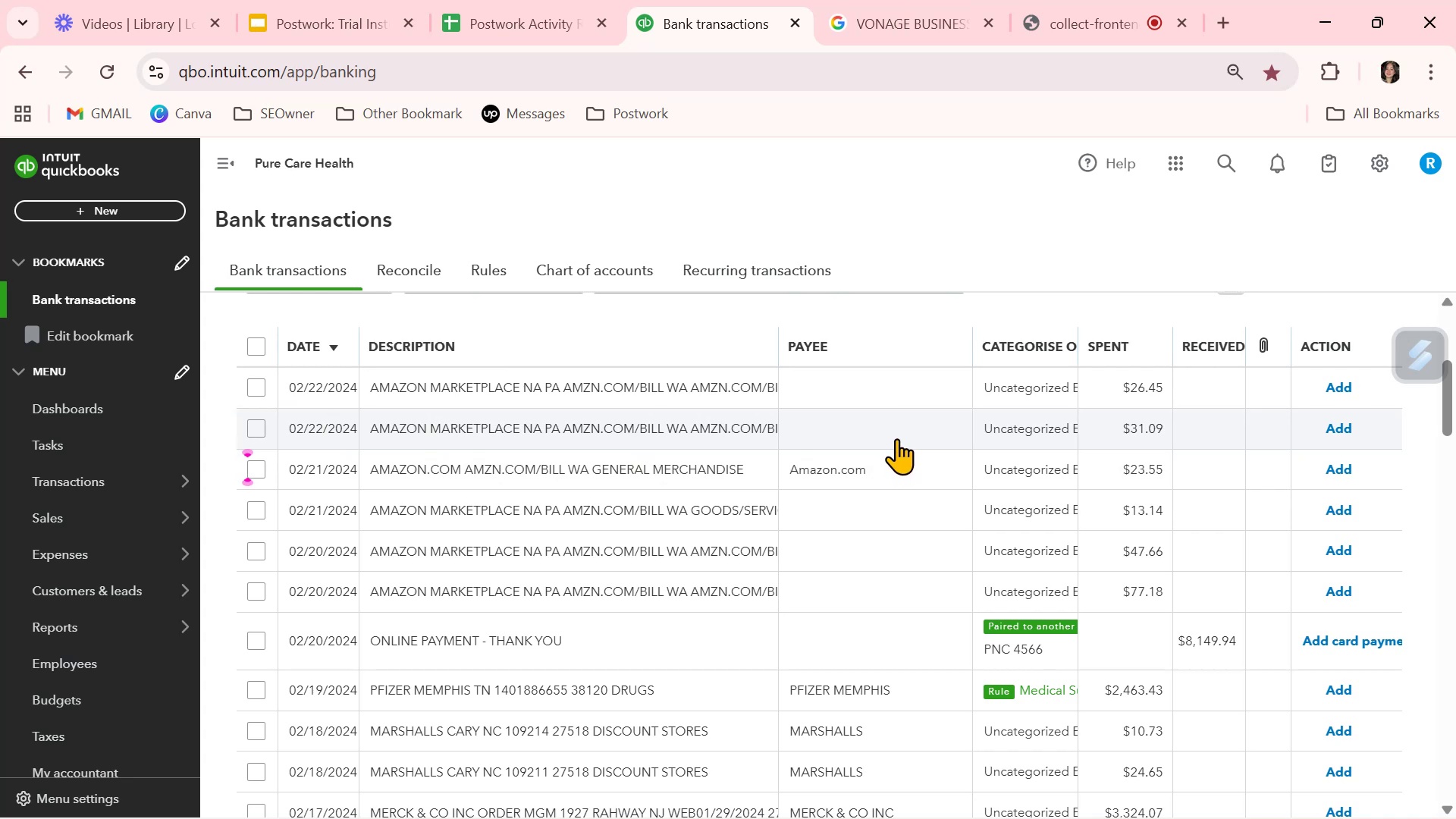 
wait(14.35)
 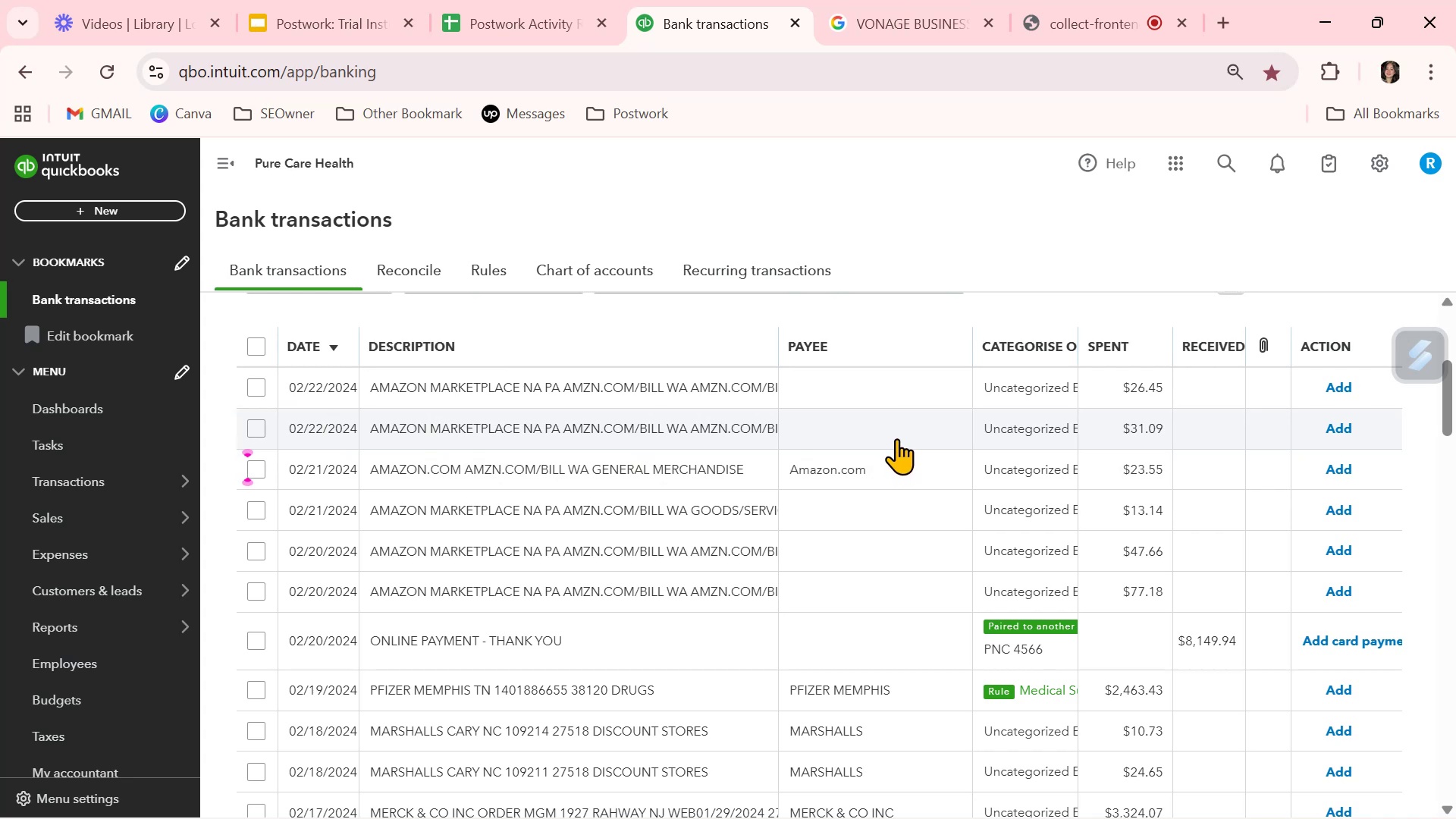 
left_click([719, 436])
 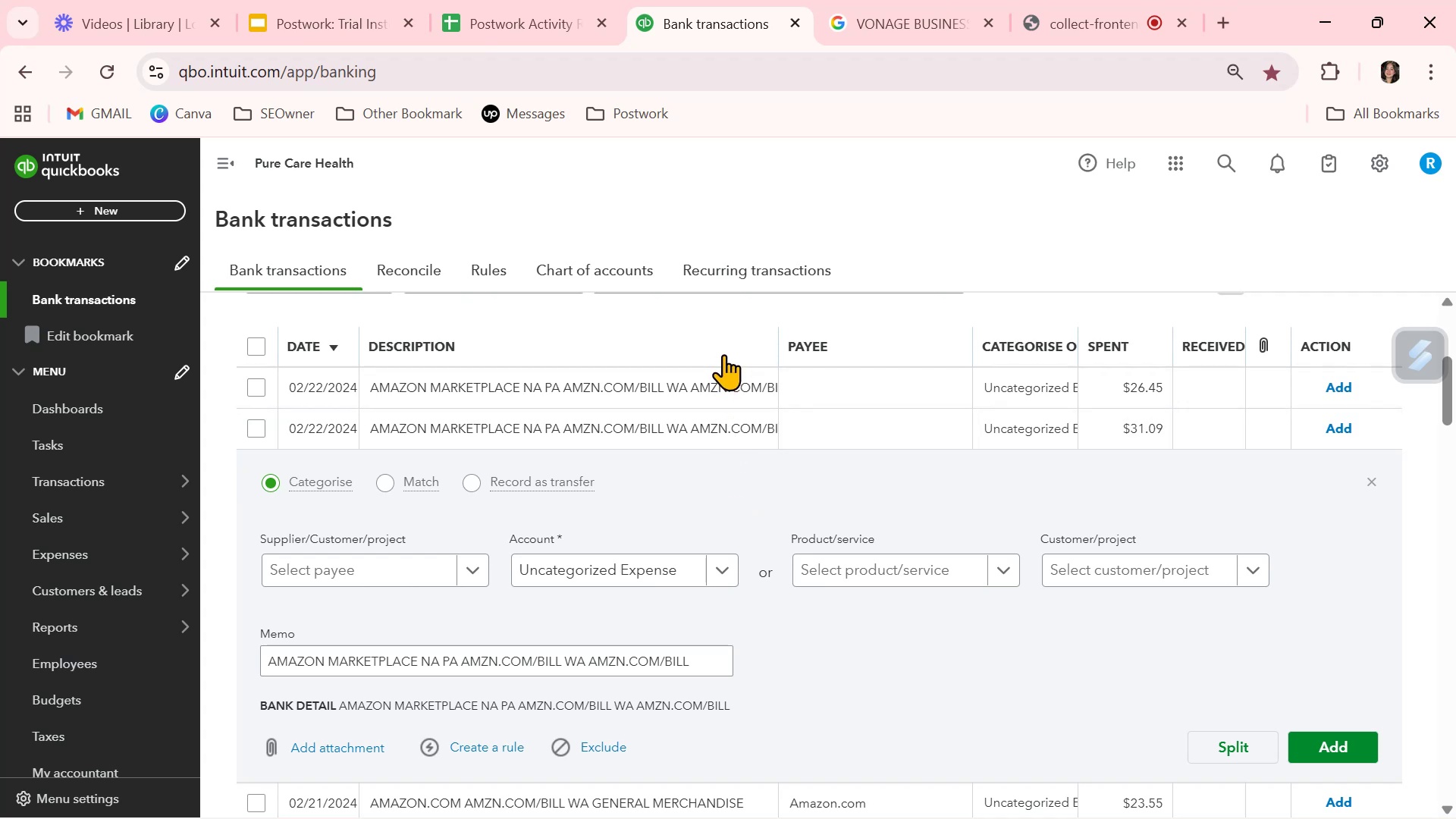 
left_click([714, 386])
 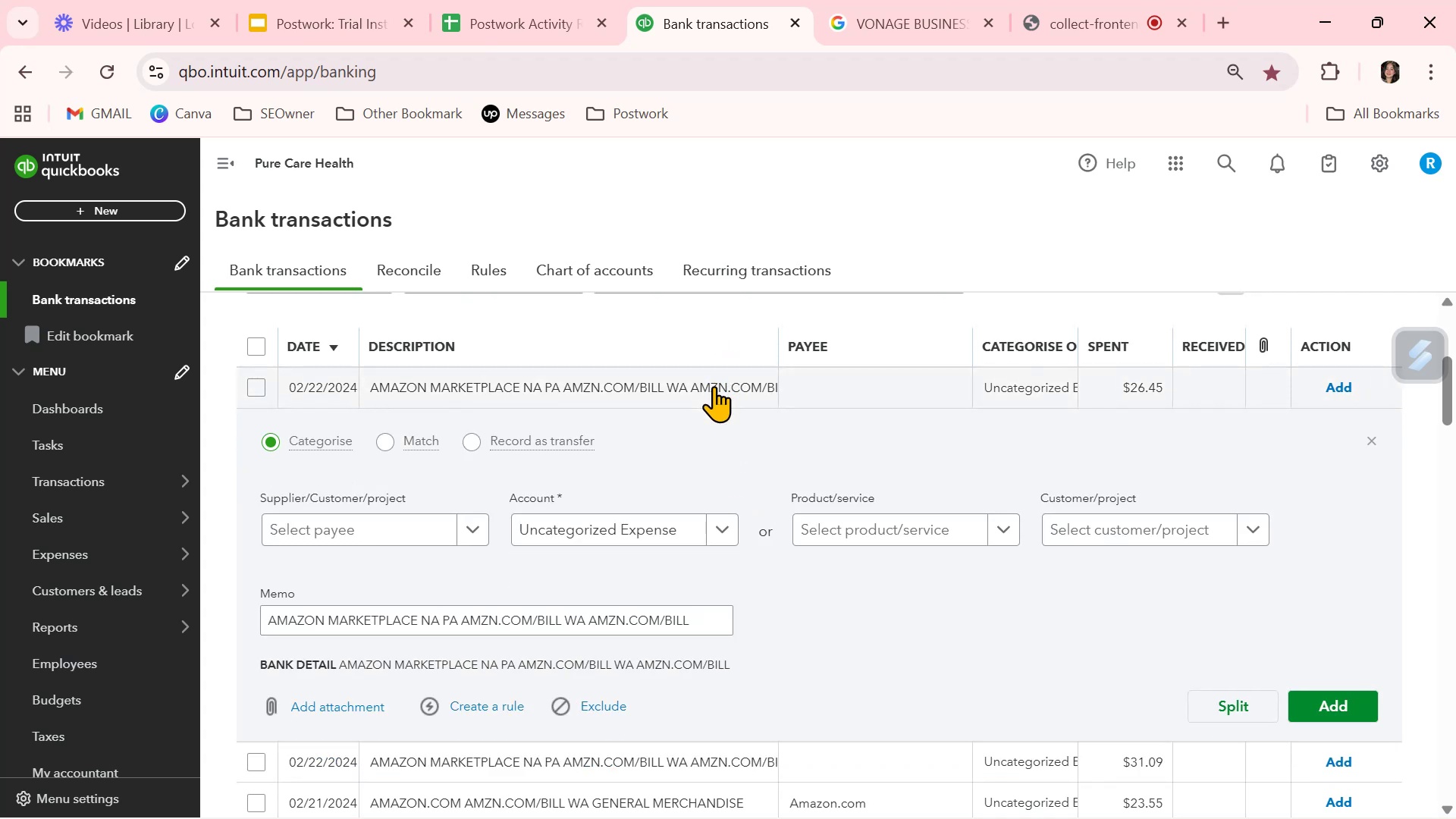 
left_click([712, 379])
 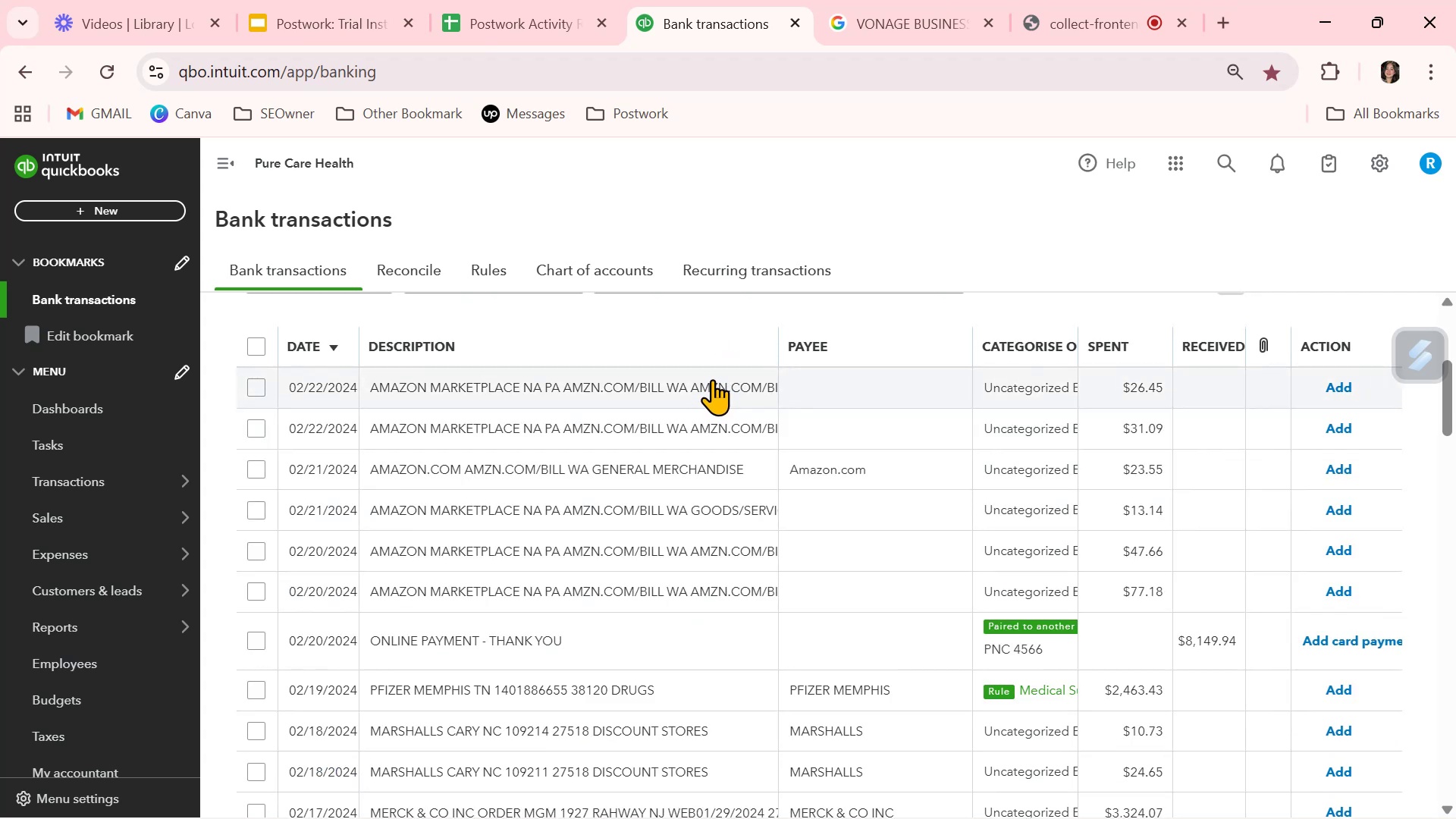 
left_click([712, 379])
 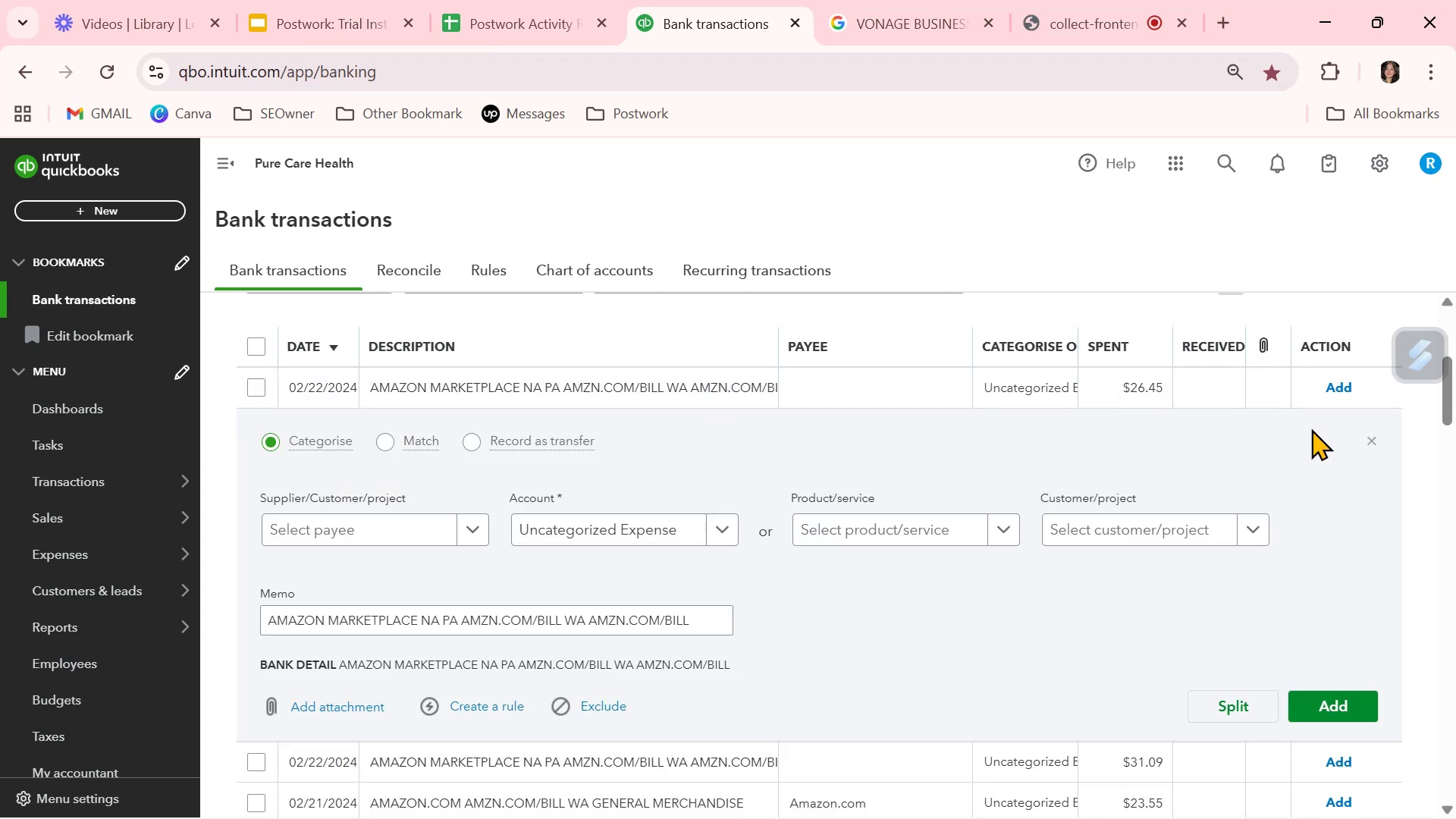 
left_click([1371, 435])
 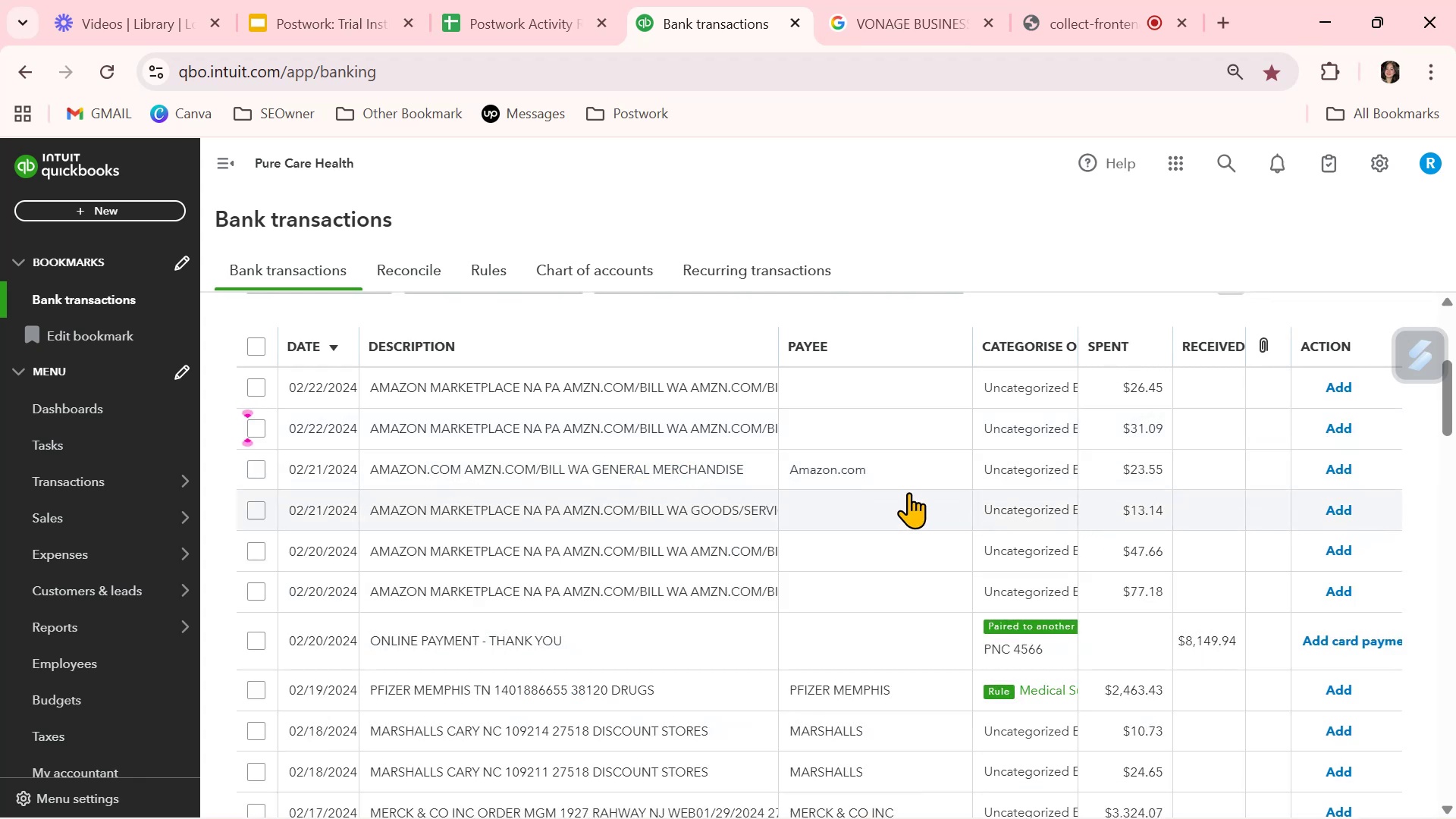 
scroll: coordinate [1135, 773], scroll_direction: down, amount: 21.0
 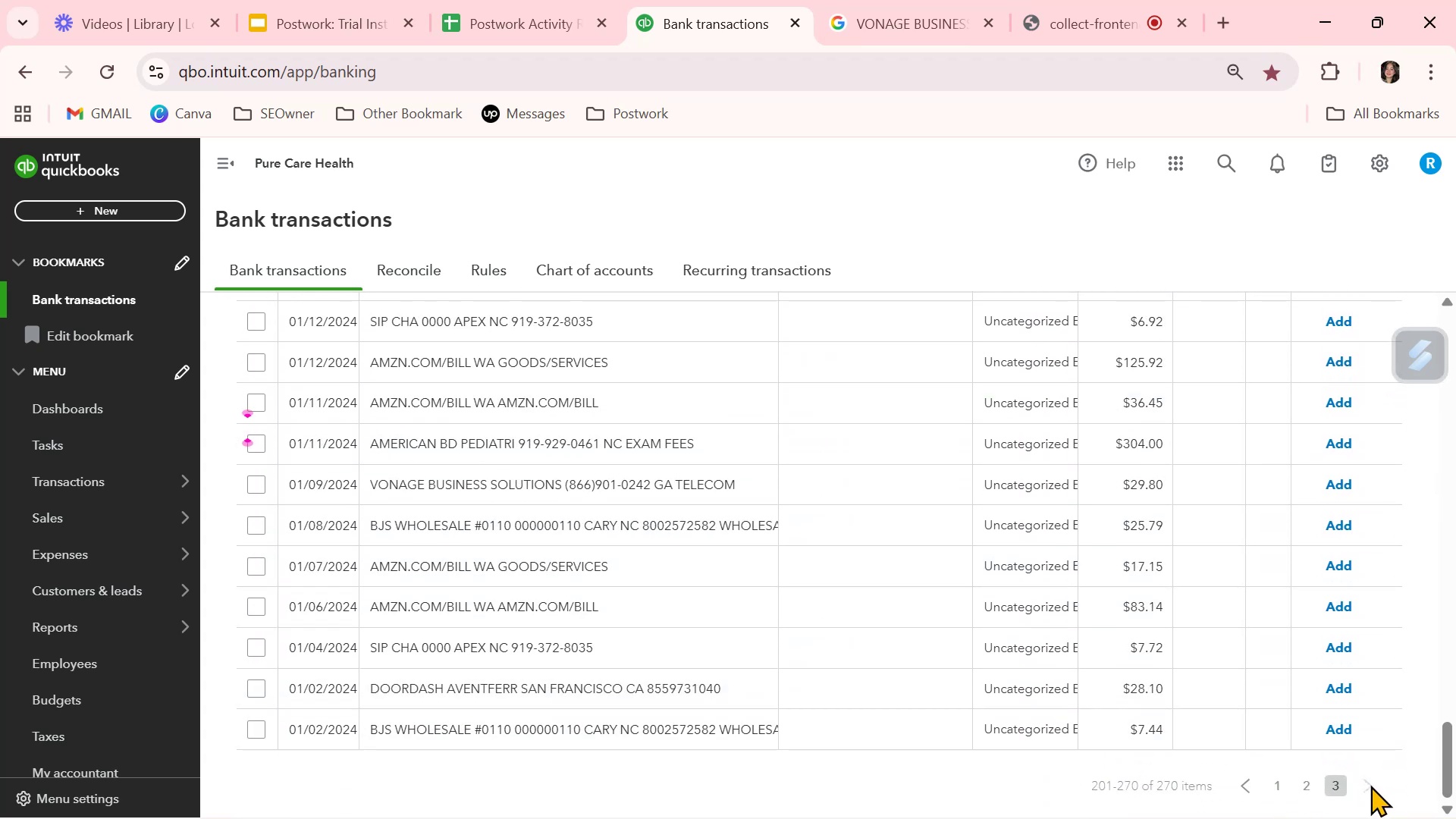 
double_click([1371, 786])
 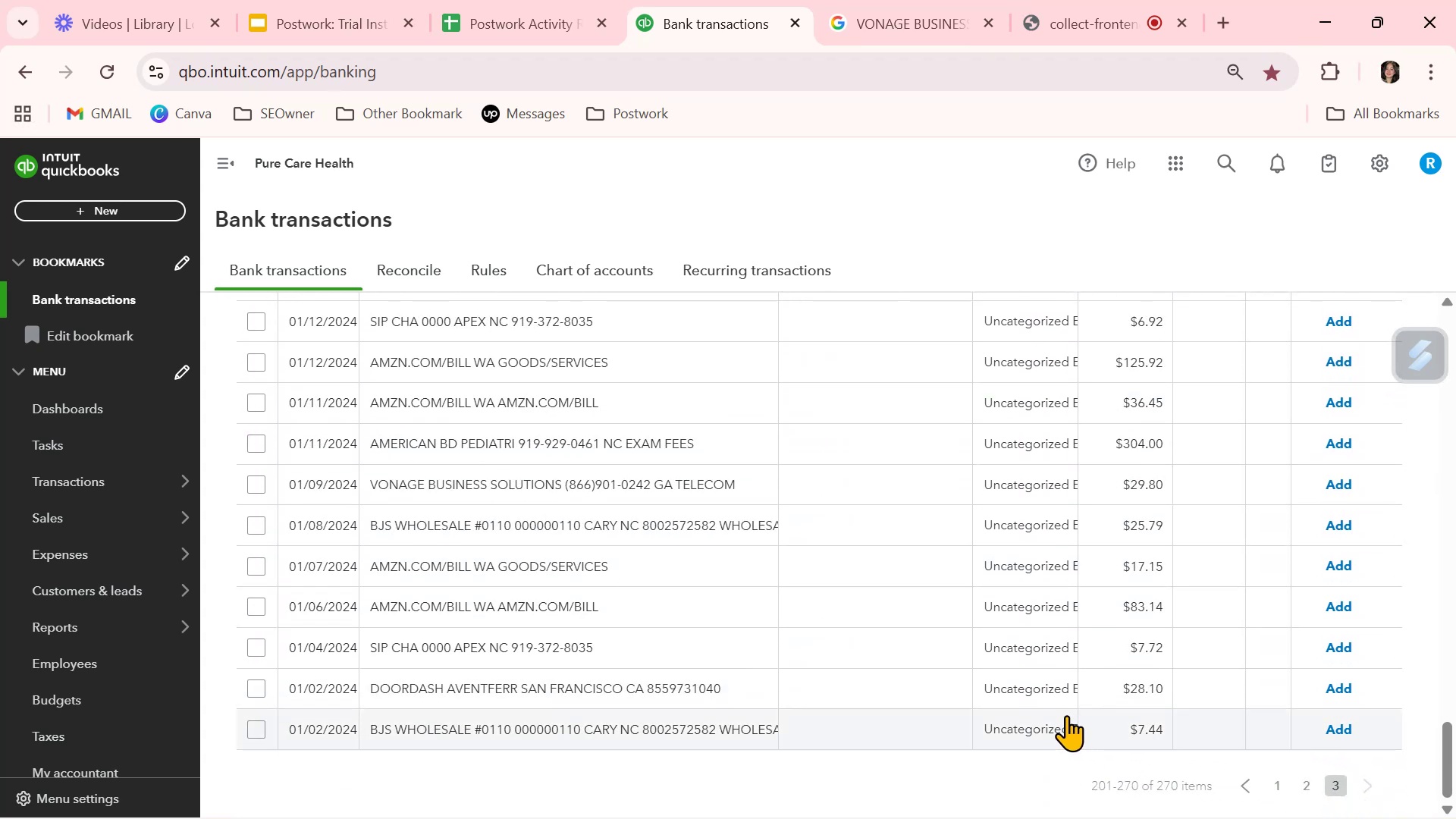 
scroll: coordinate [1066, 705], scroll_direction: up, amount: 25.0
 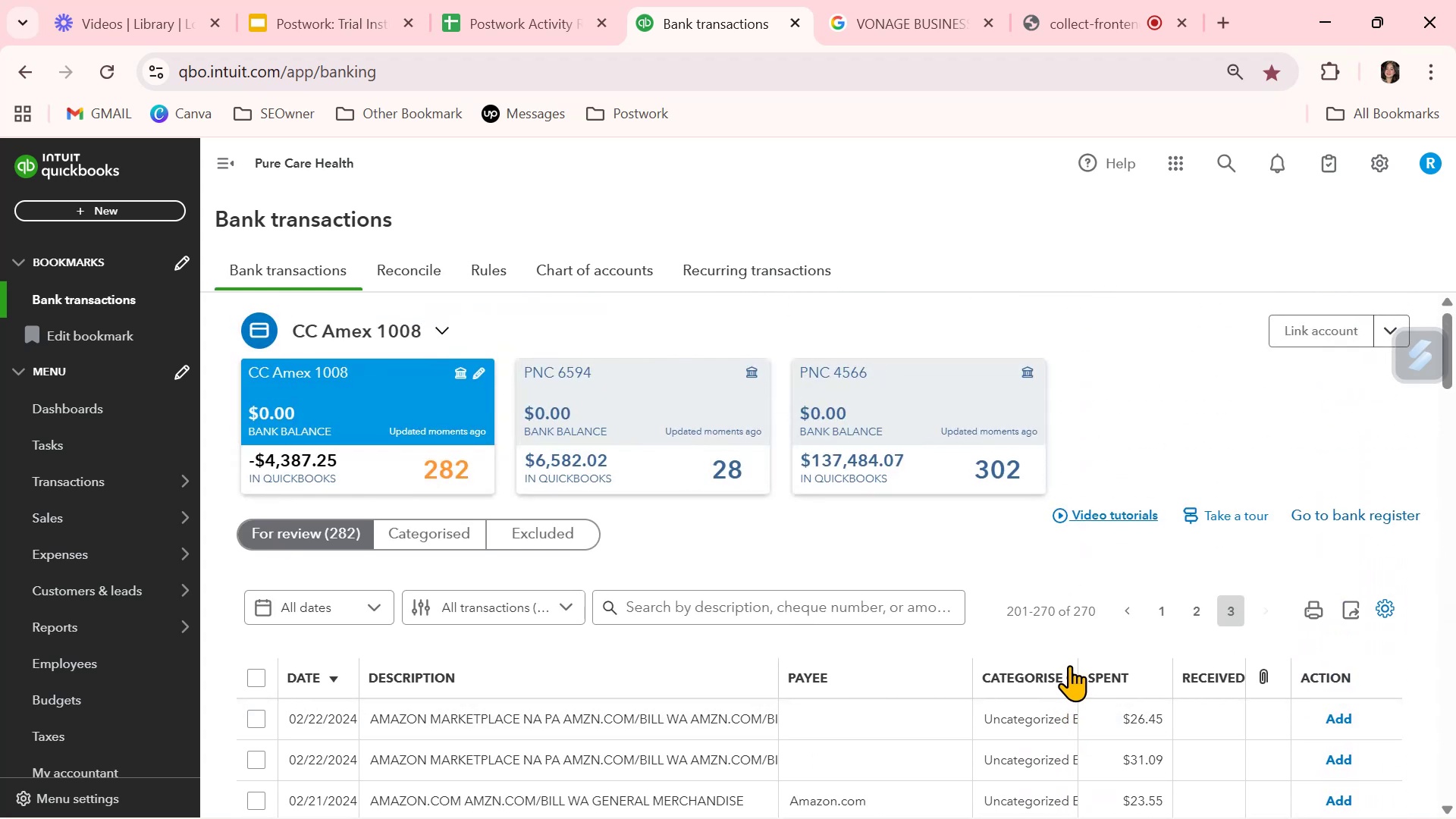 
wait(7.88)
 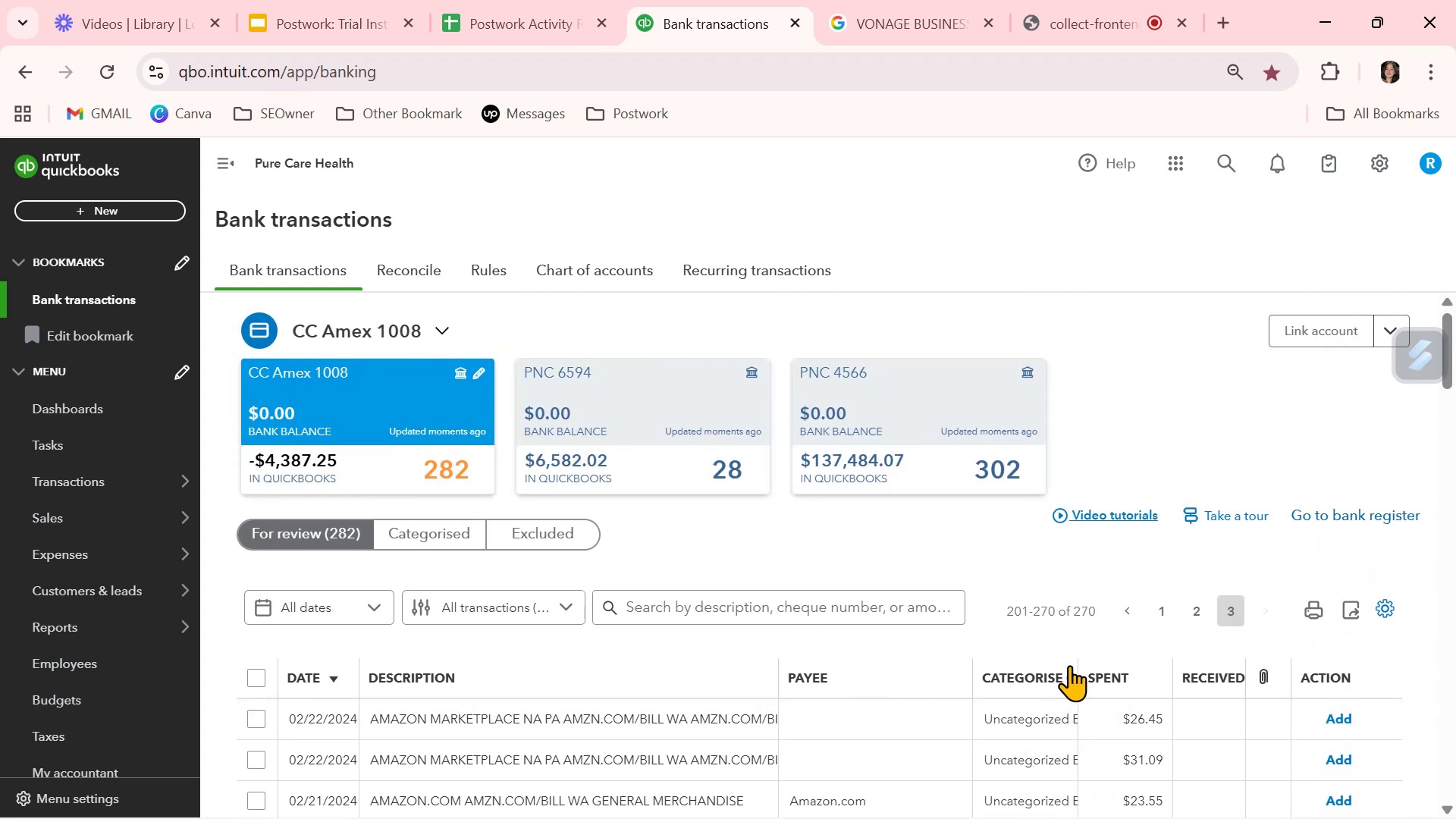 
scroll: coordinate [1069, 665], scroll_direction: down, amount: 1.0
 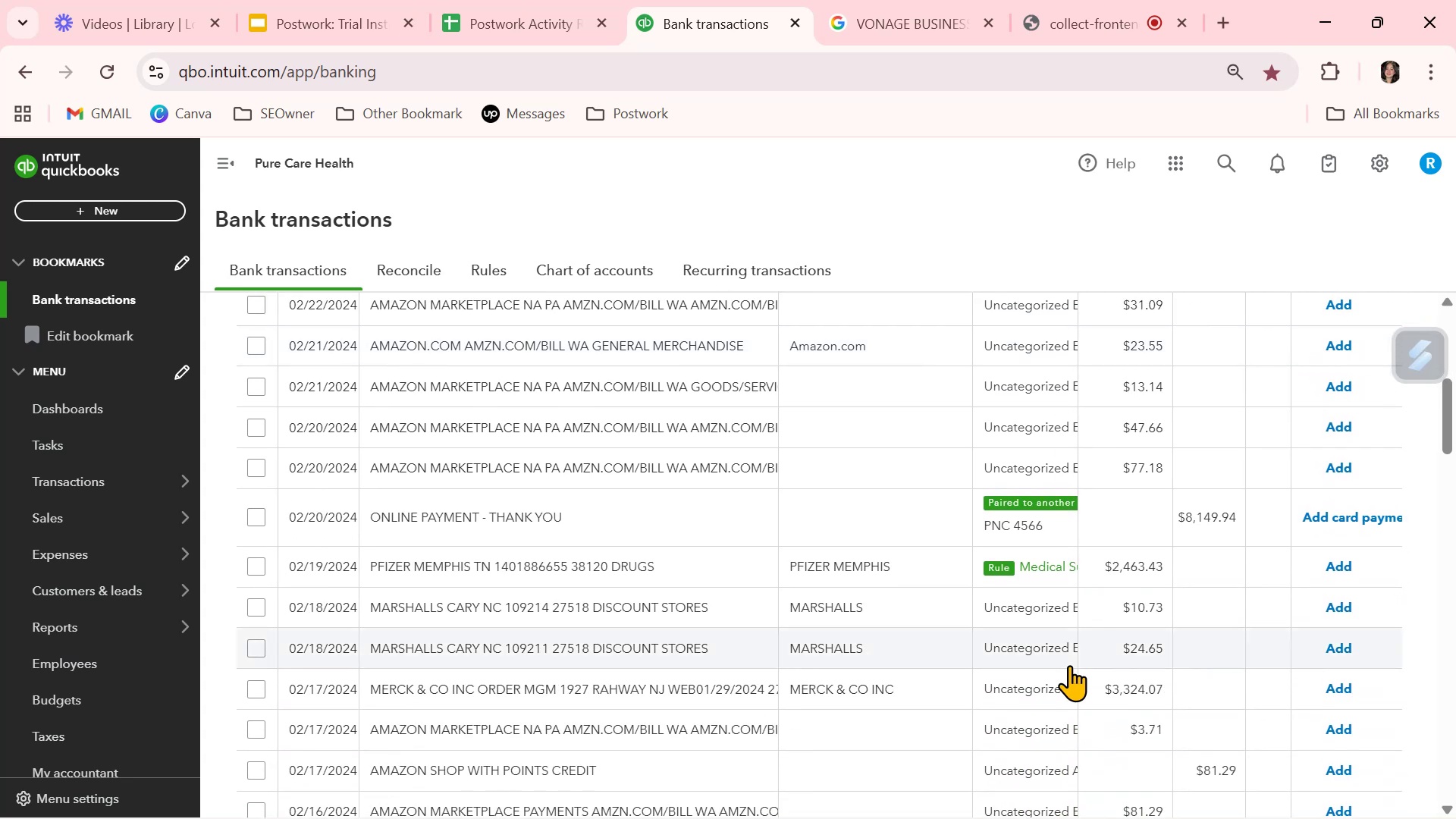 
wait(10.35)
 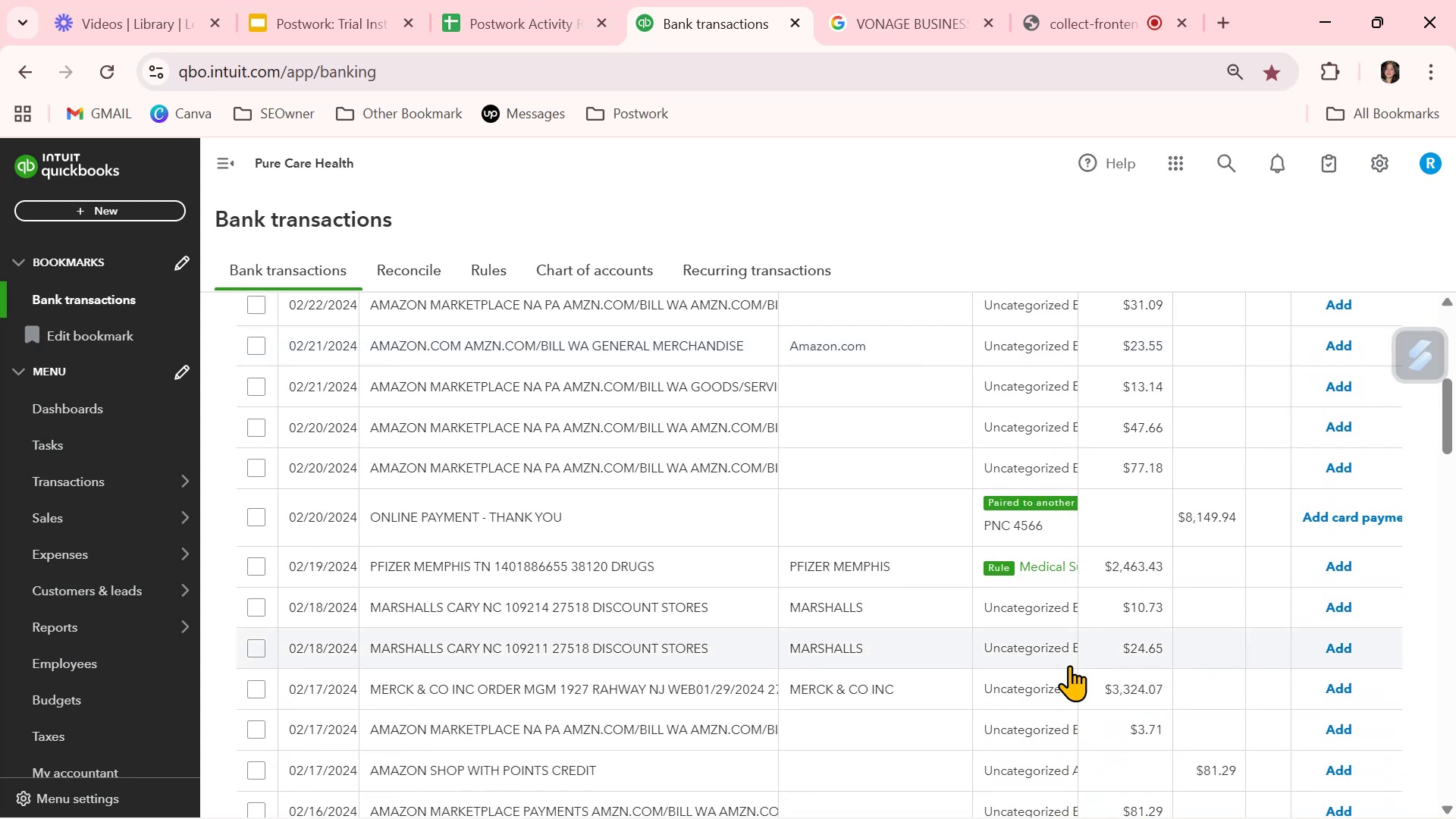 
scroll: coordinate [1069, 665], scroll_direction: down, amount: 1.0
 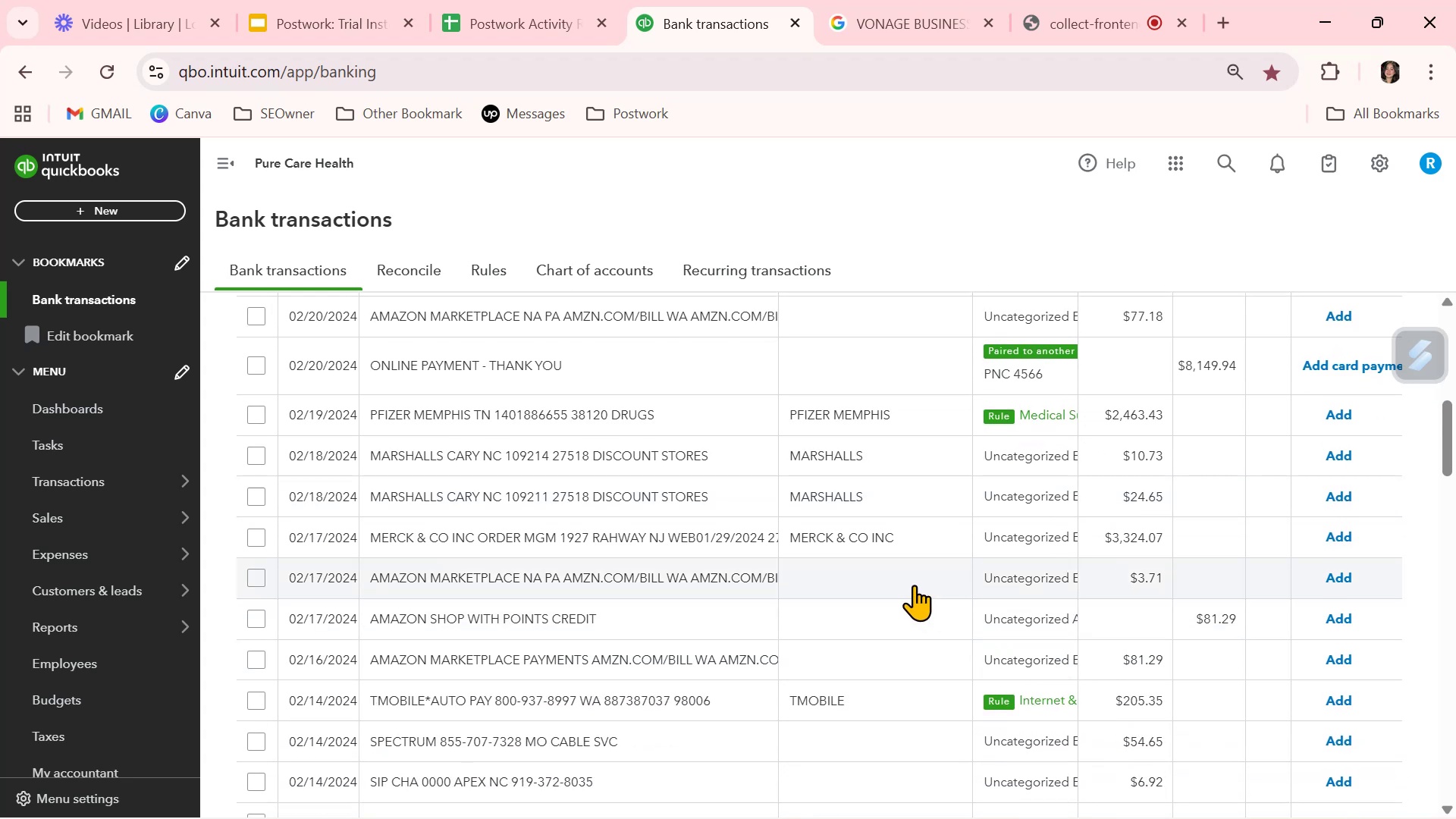 
wait(10.53)
 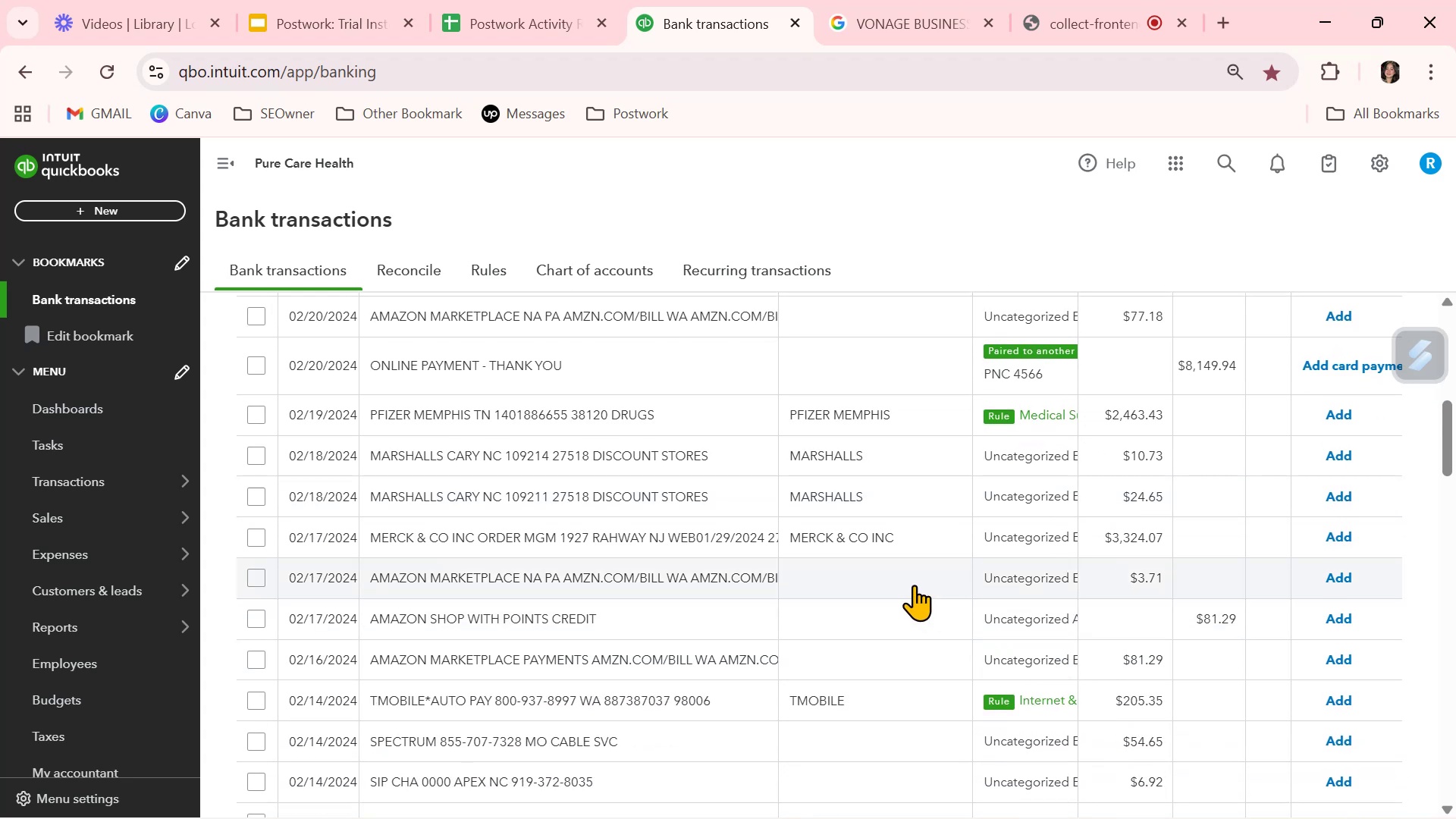 
scroll: coordinate [863, 617], scroll_direction: down, amount: 7.0
 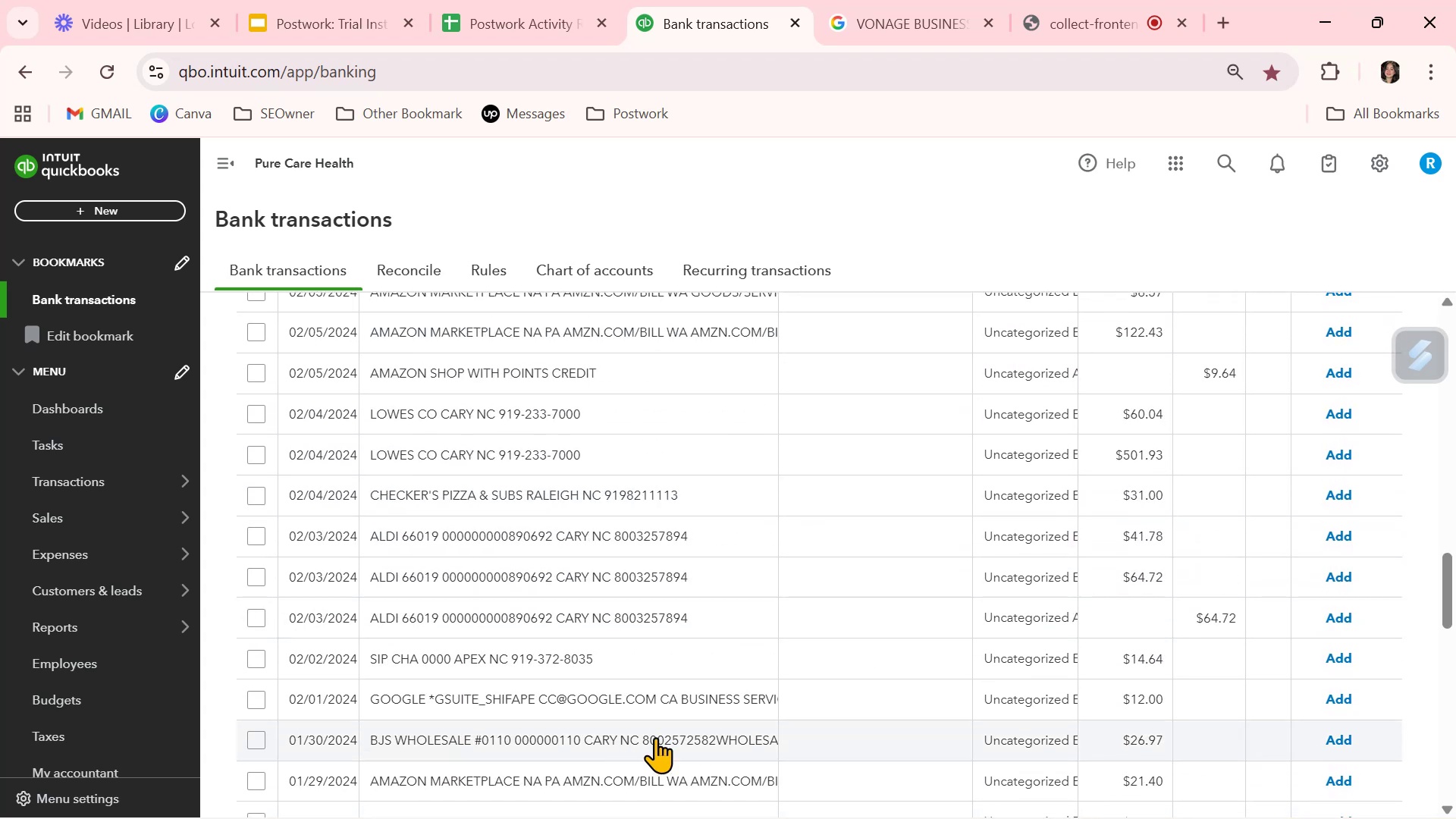 
left_click([905, 709])
 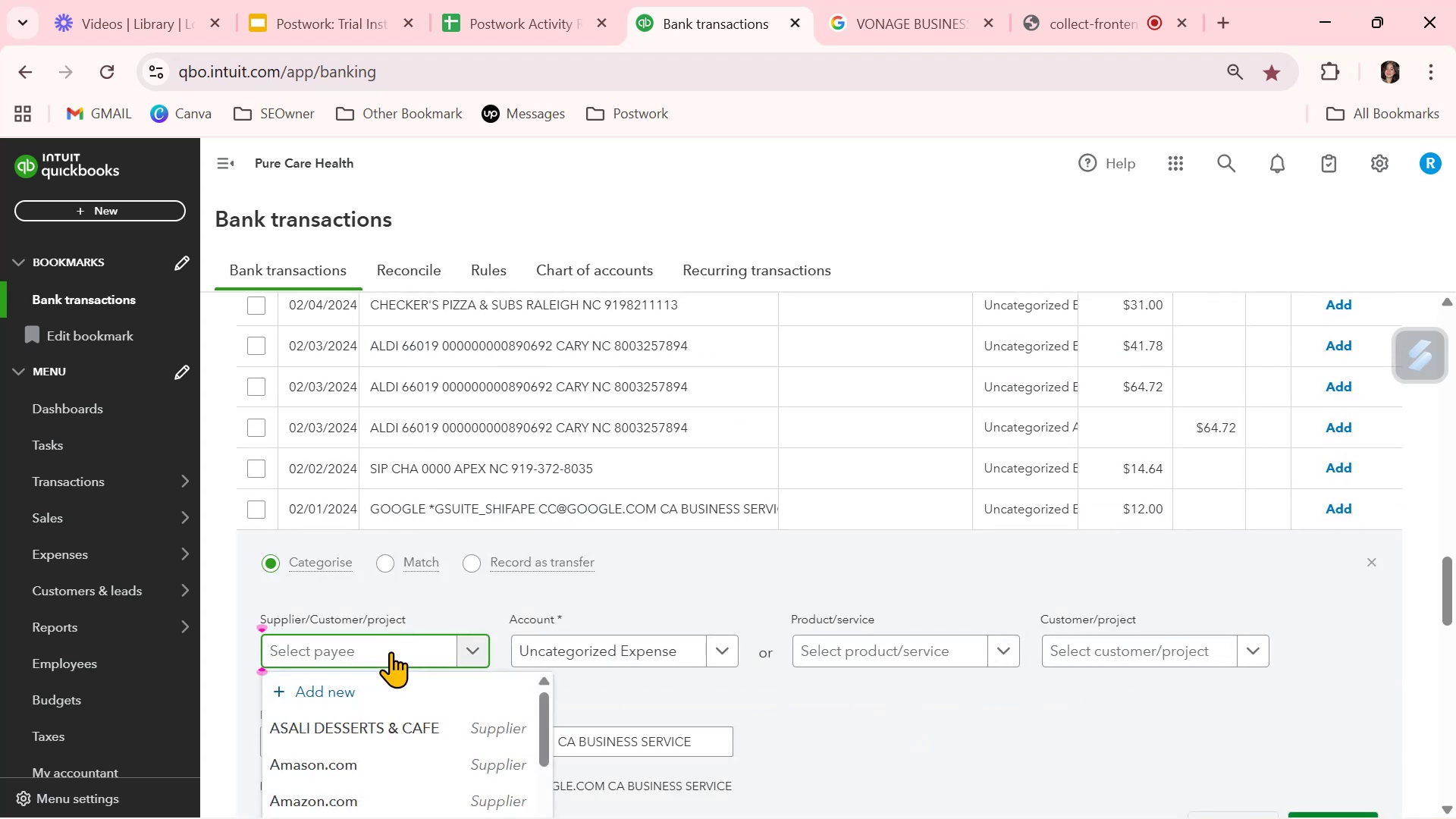 
scroll: coordinate [389, 671], scroll_direction: down, amount: 3.0
 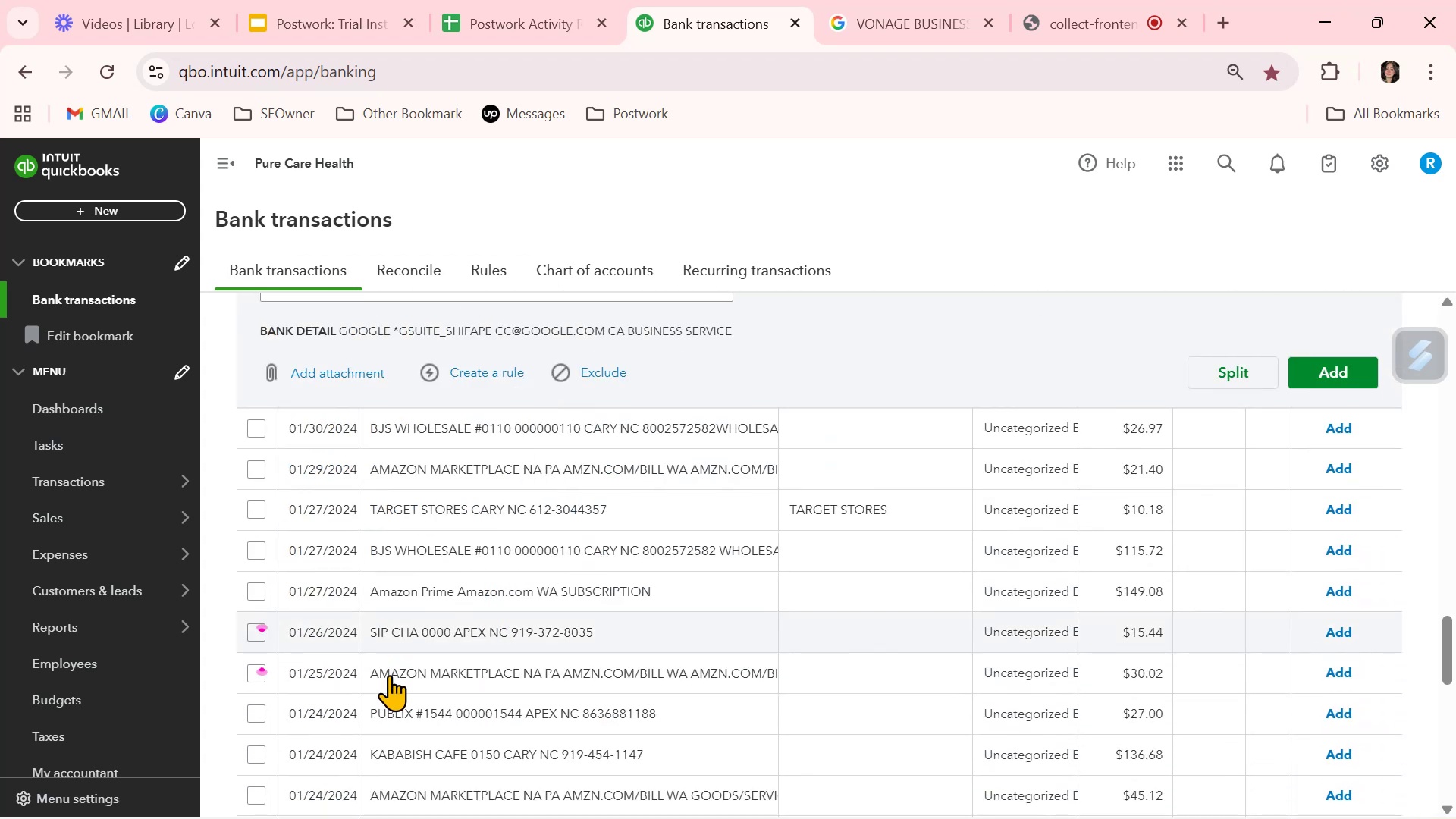 
scroll: coordinate [389, 675], scroll_direction: up, amount: 2.0
 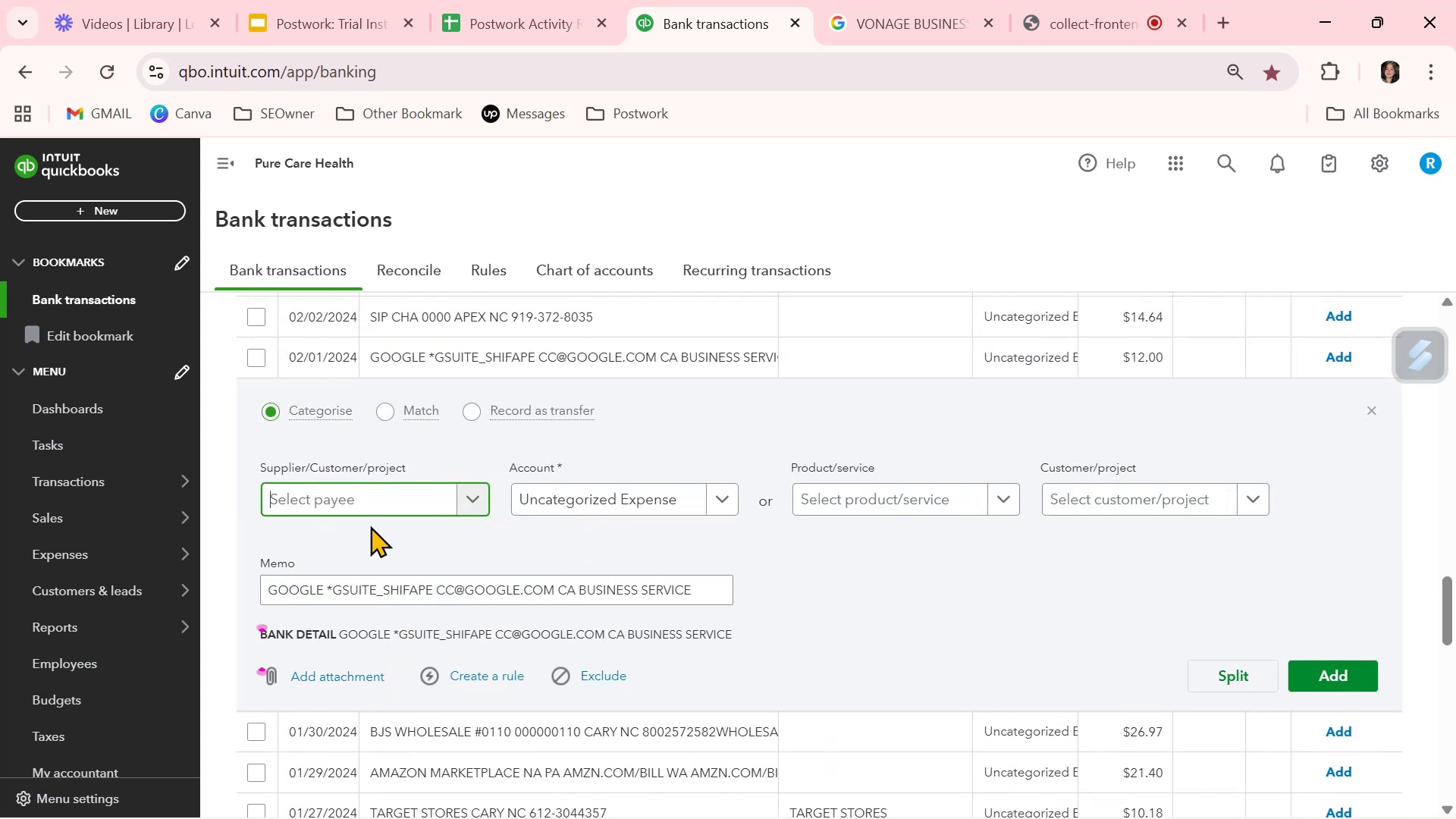 
left_click([371, 499])
 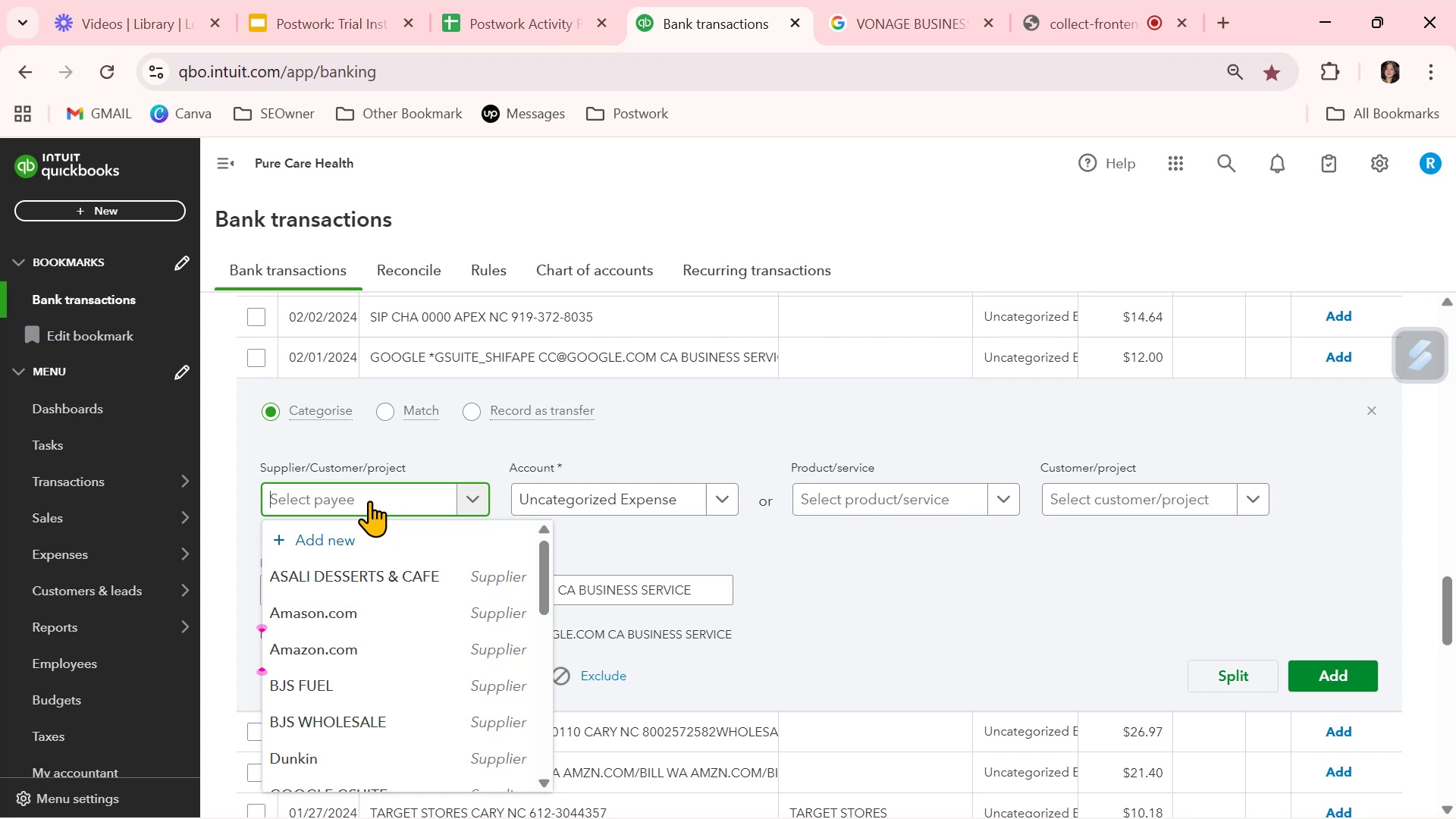 
key(G)
 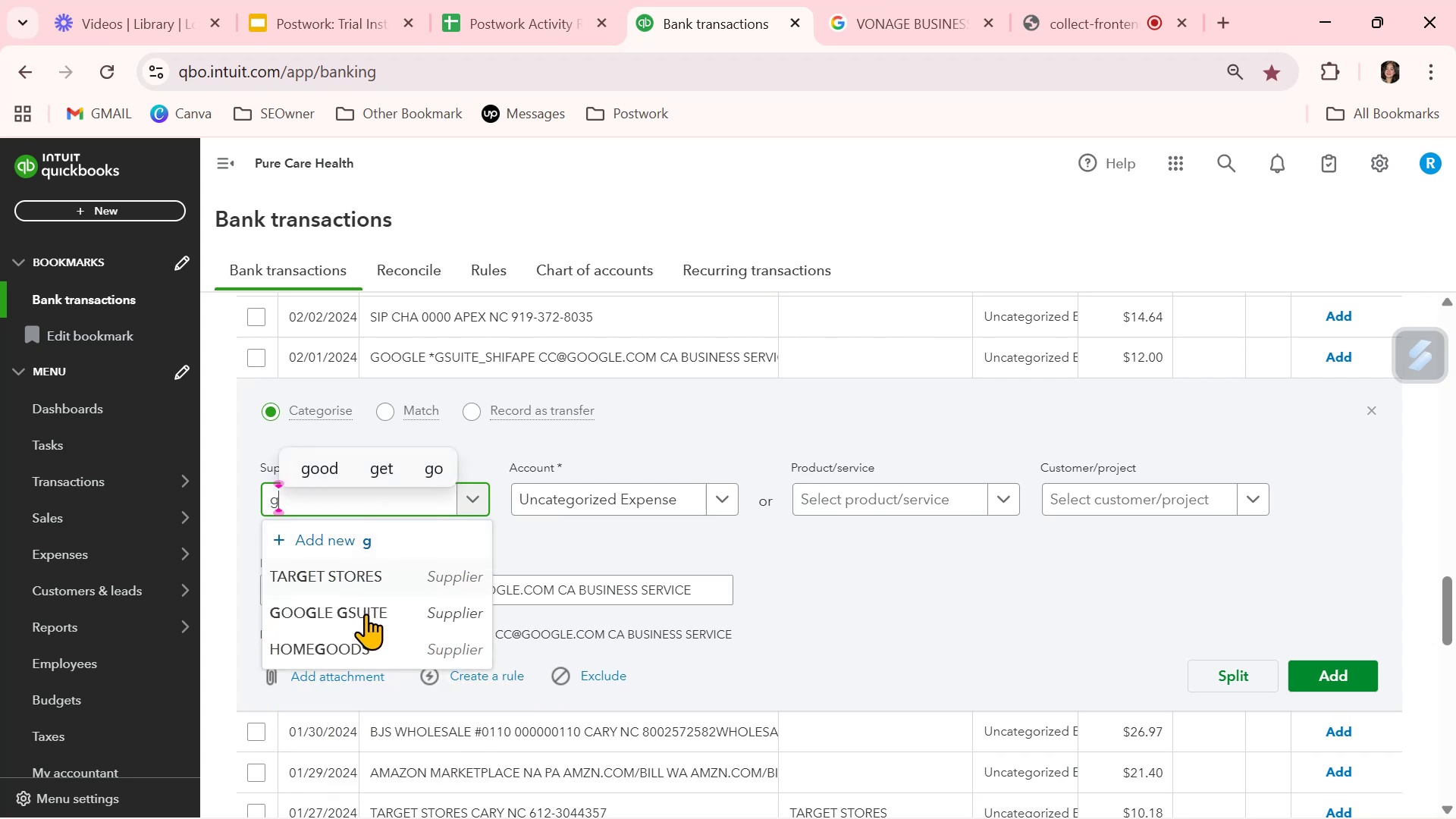 
left_click([373, 613])
 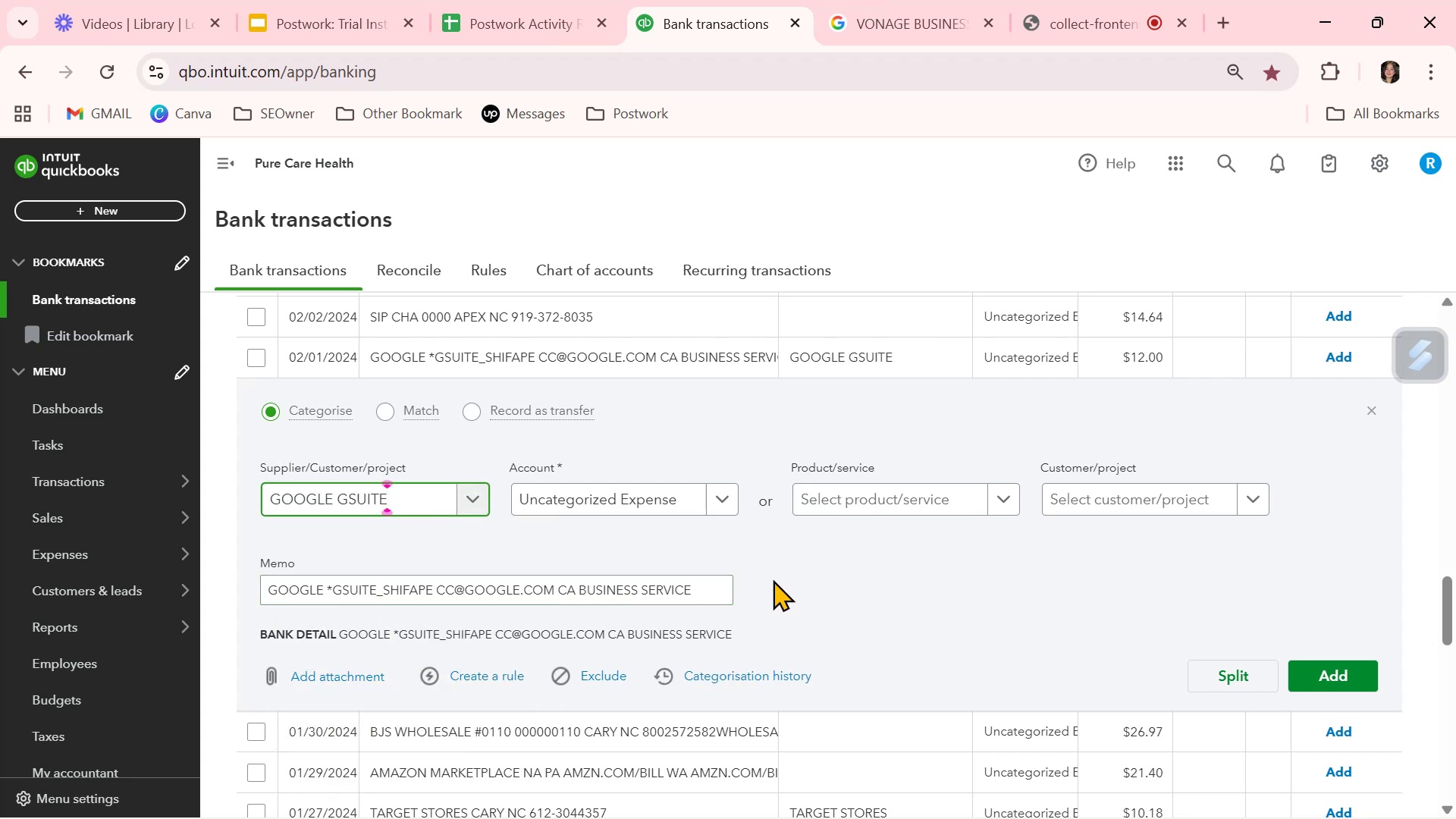 
left_click([775, 577])
 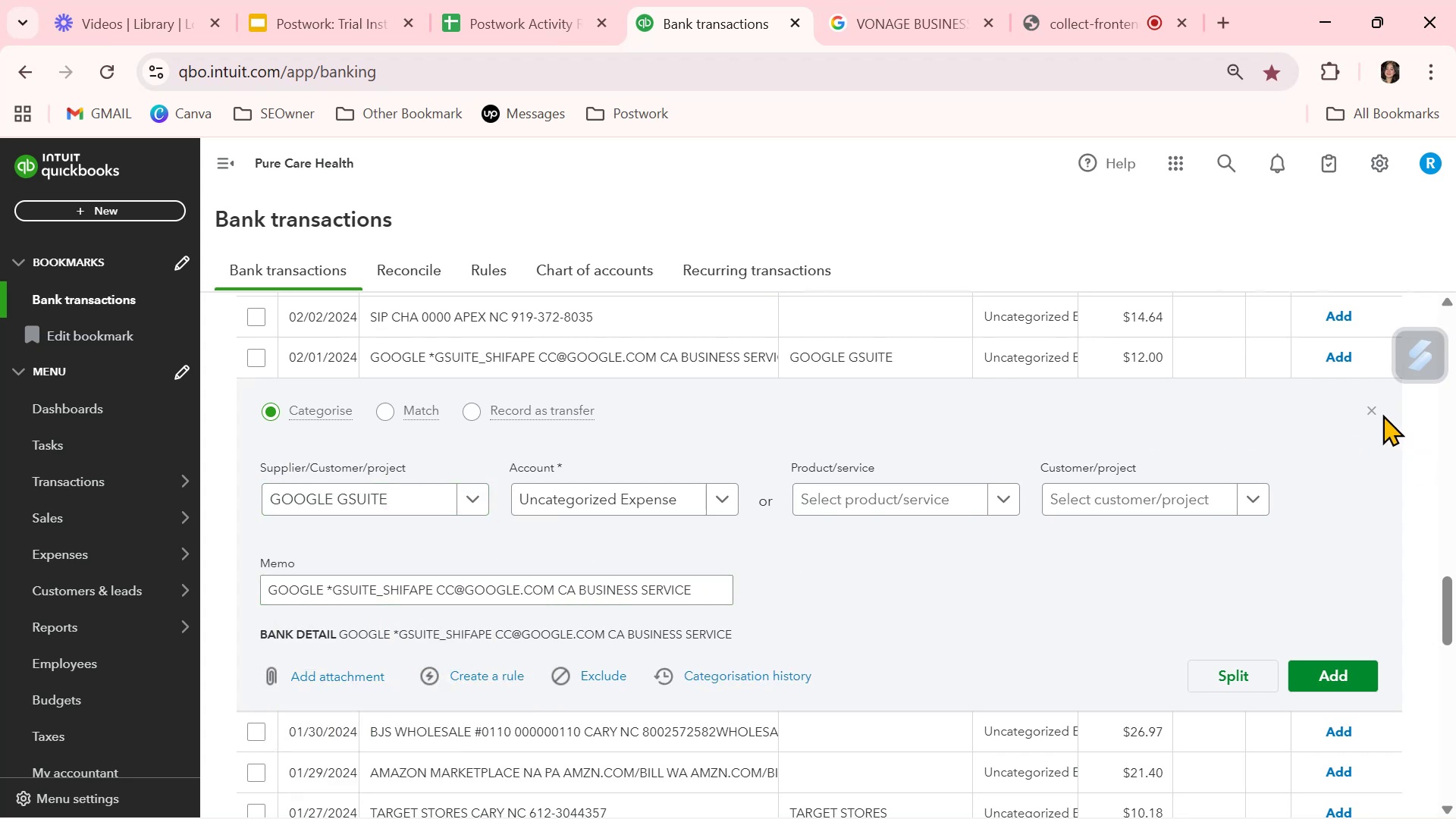 
left_click([1370, 410])
 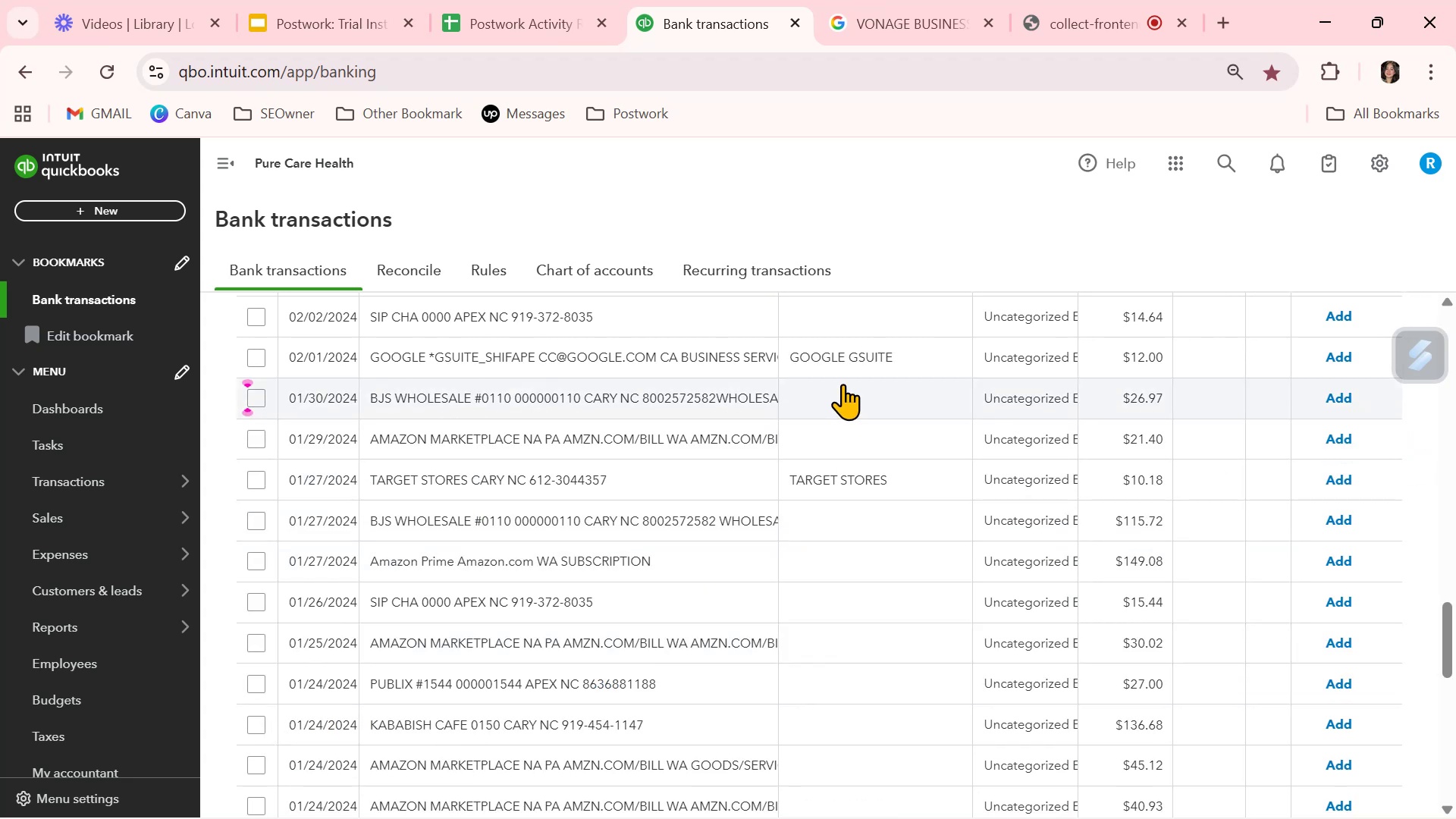 
left_click([845, 389])
 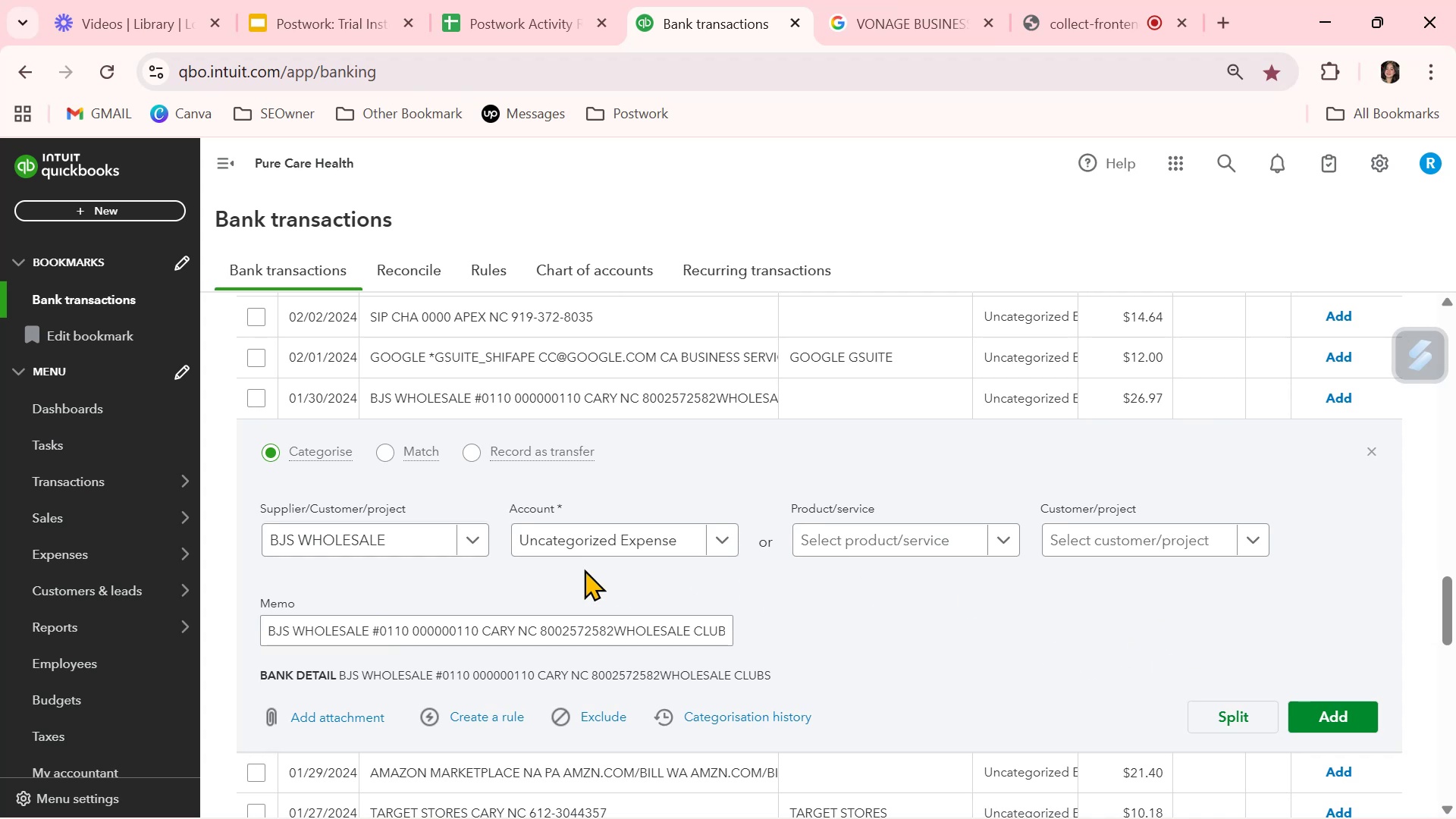 
left_click([418, 545])
 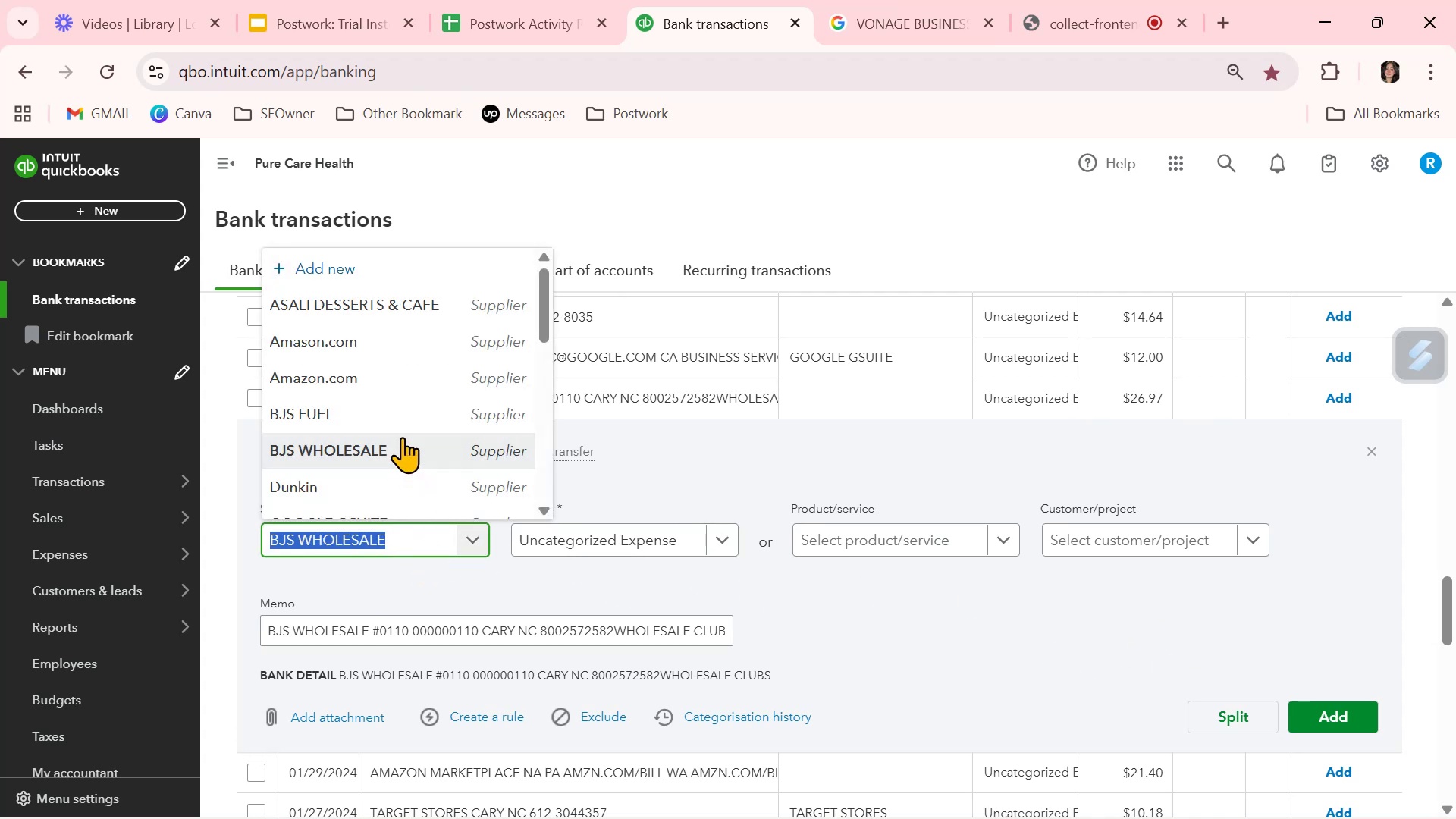 
scroll: coordinate [403, 450], scroll_direction: down, amount: 3.0
 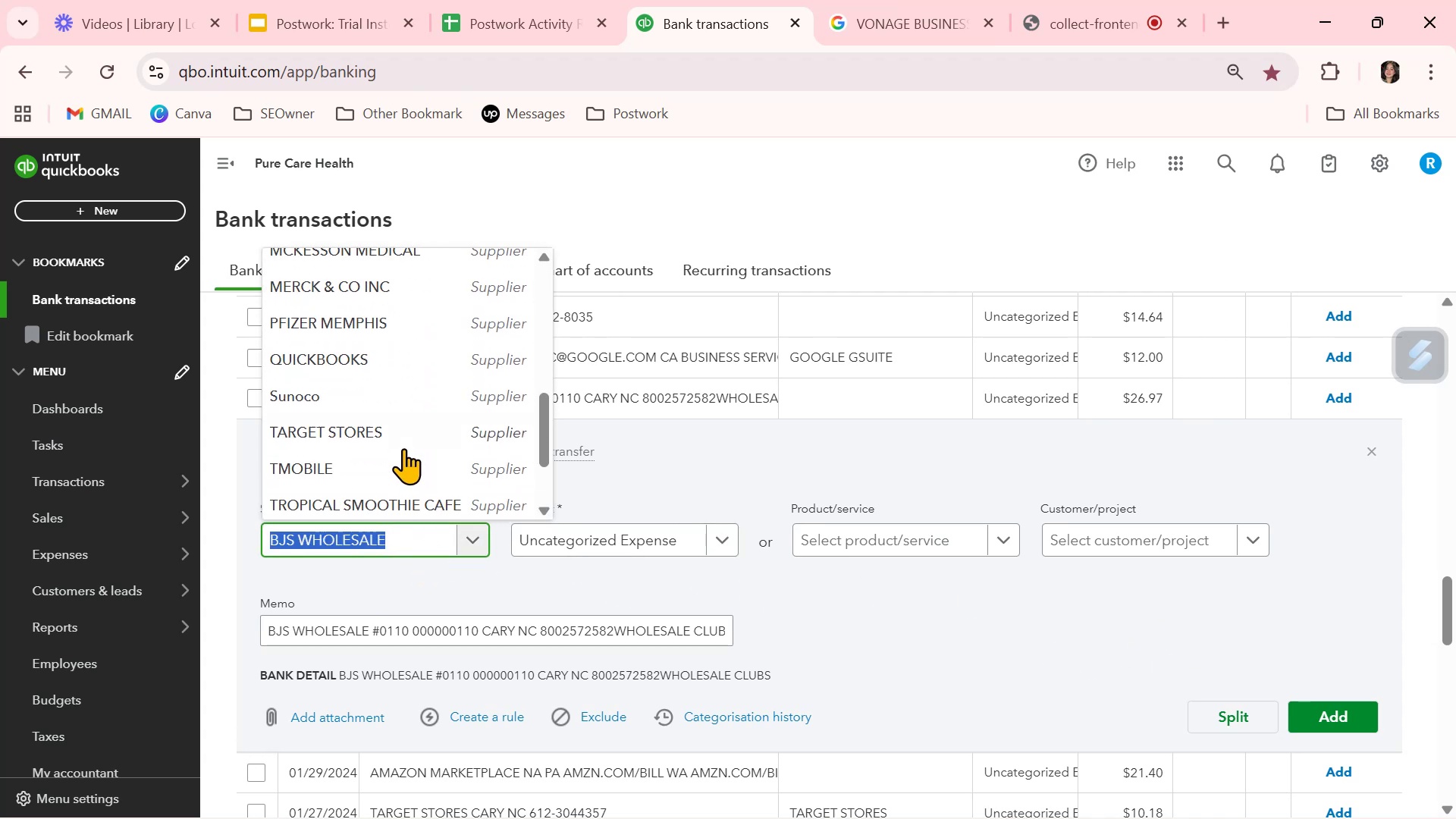 
scroll: coordinate [404, 447], scroll_direction: up, amount: 3.0
 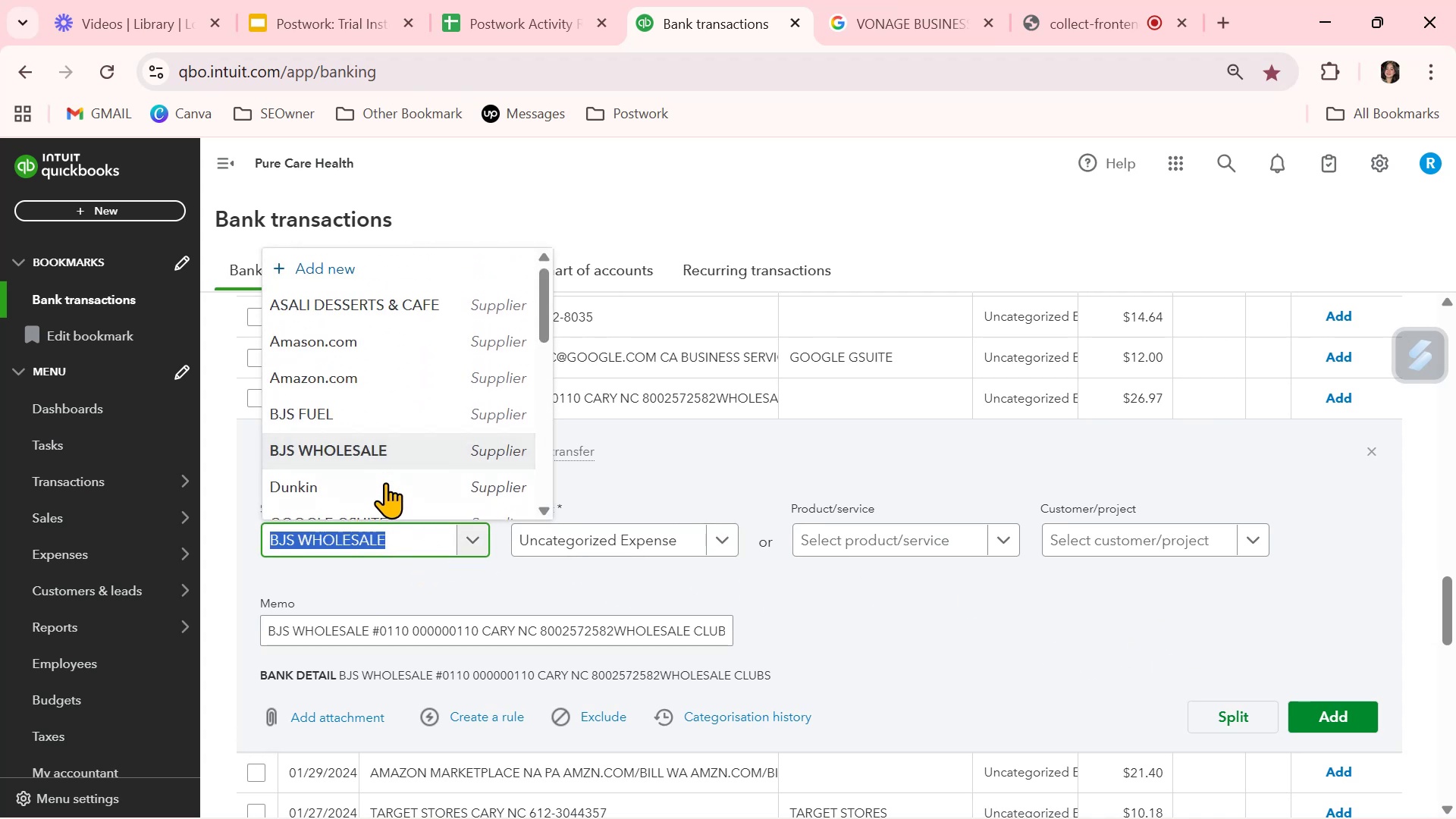 
left_click([385, 482])
 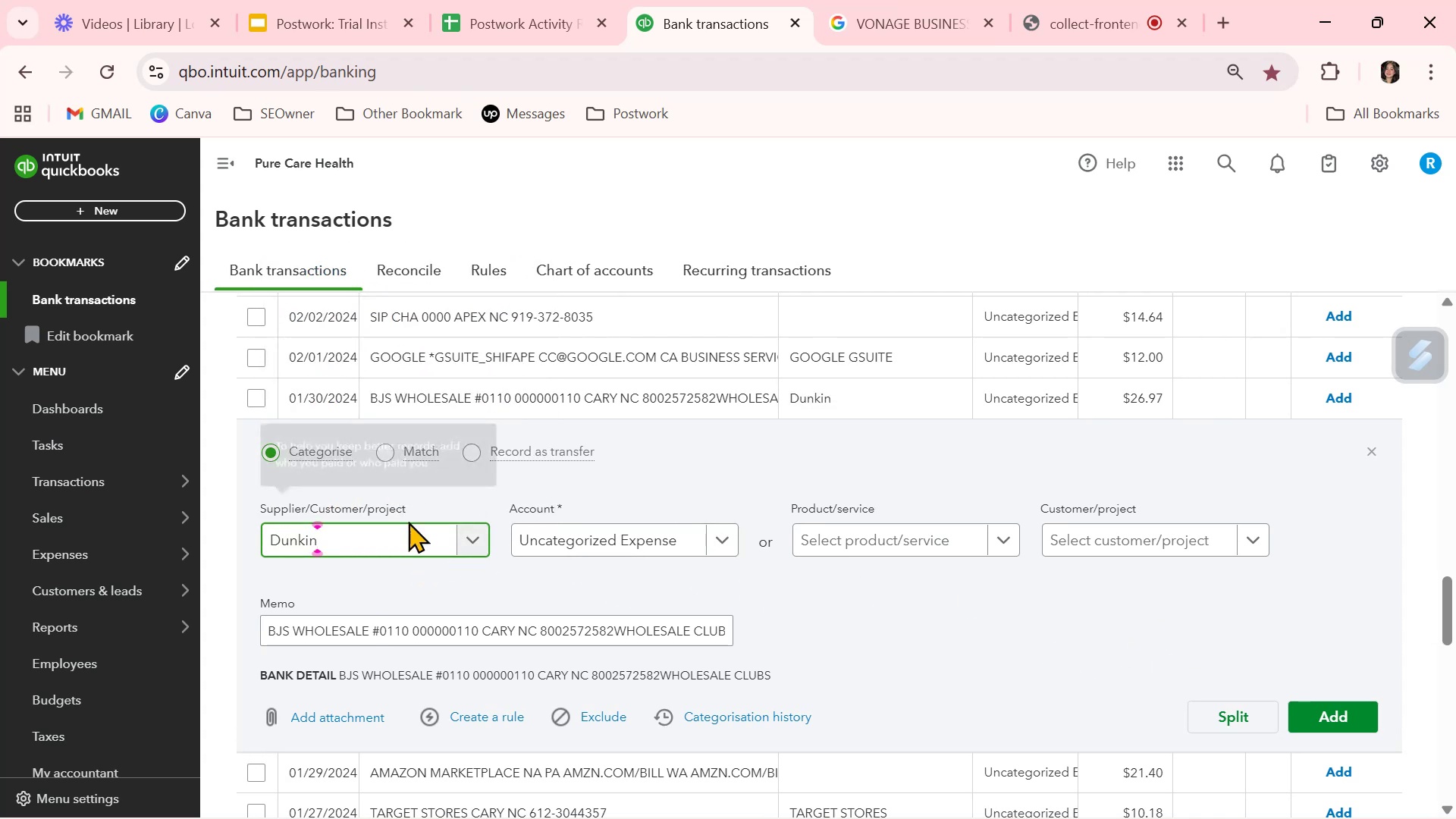 
left_click([419, 533])
 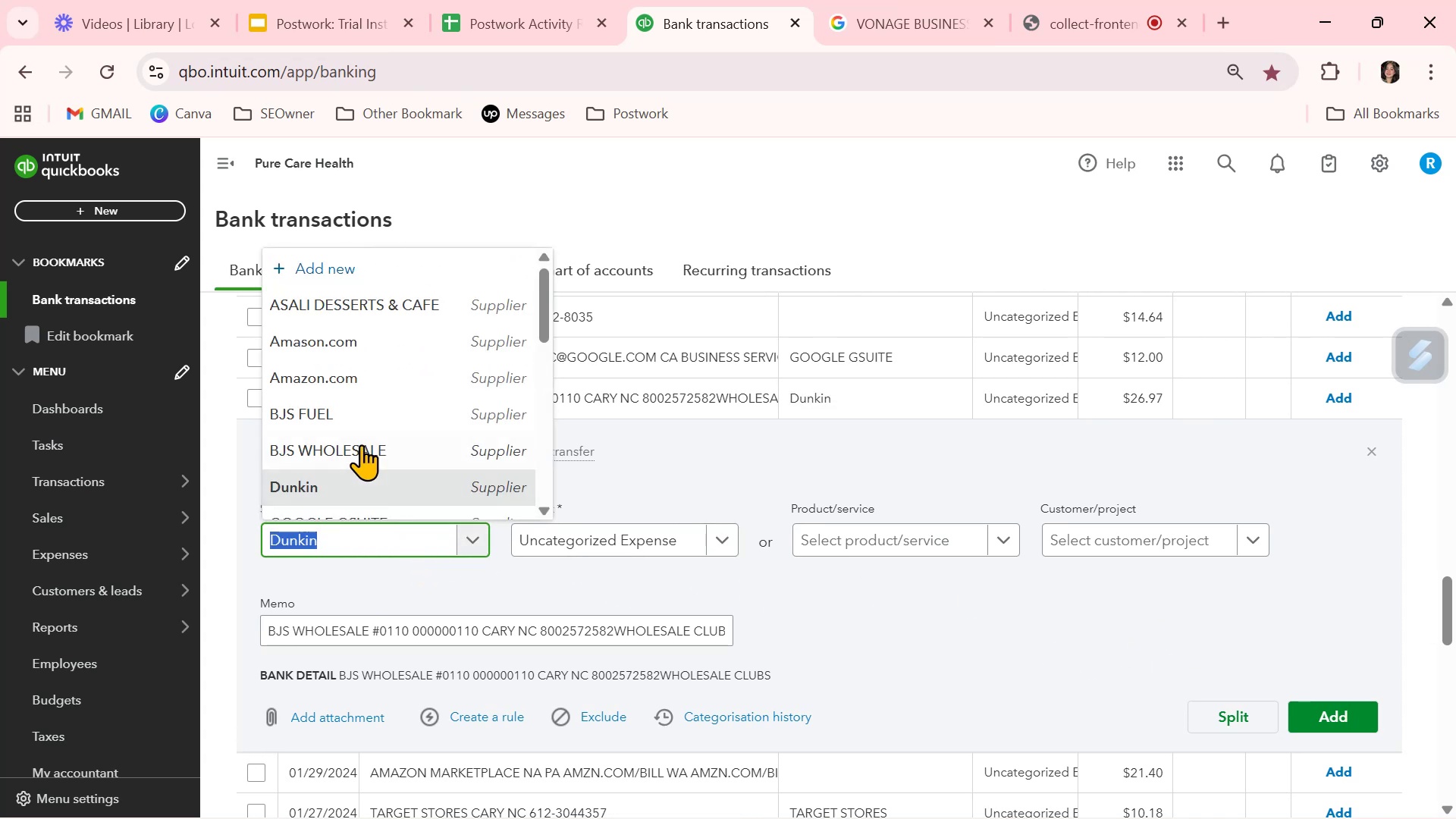 
left_click([361, 443])
 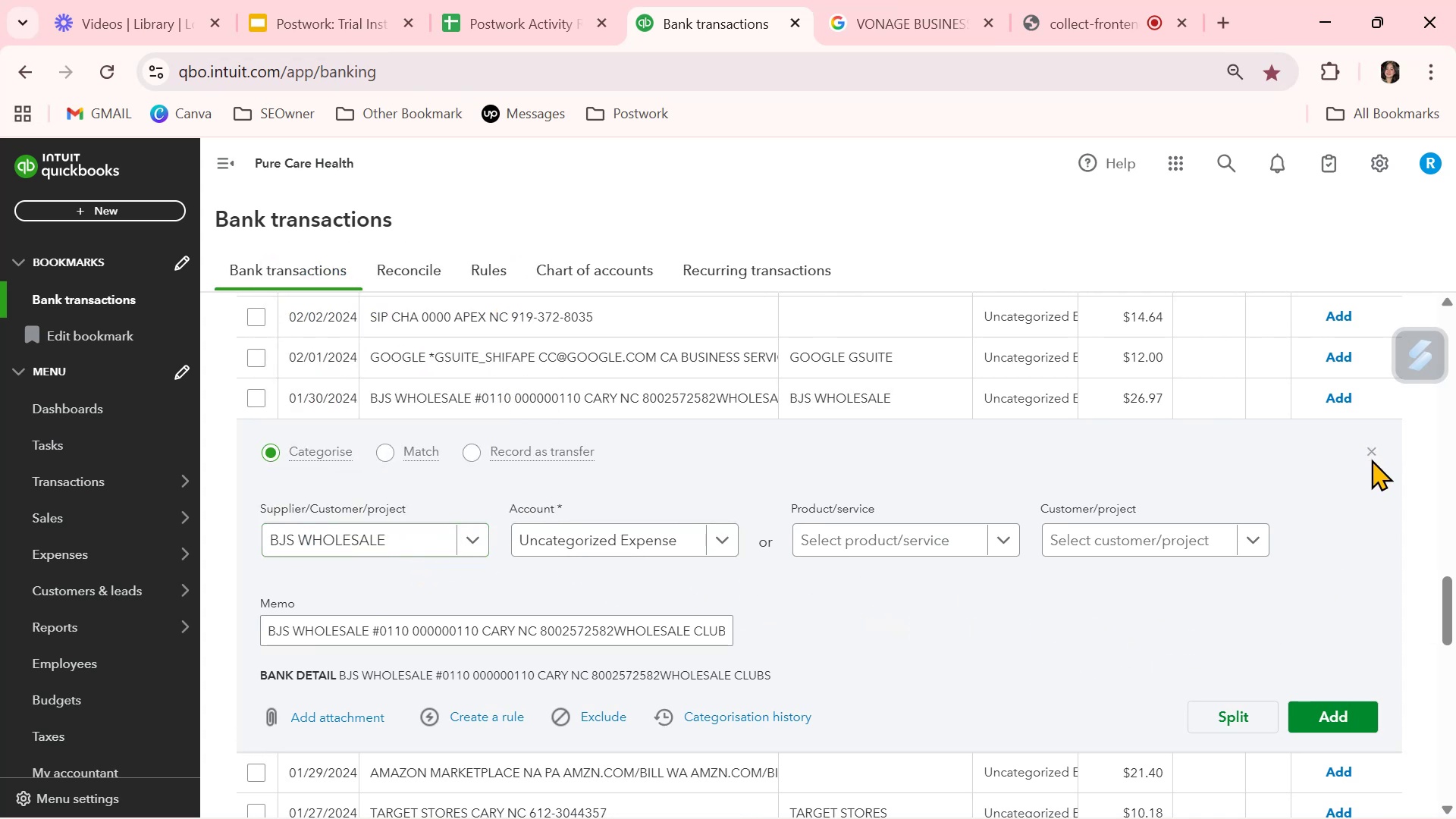 
left_click([1372, 454])
 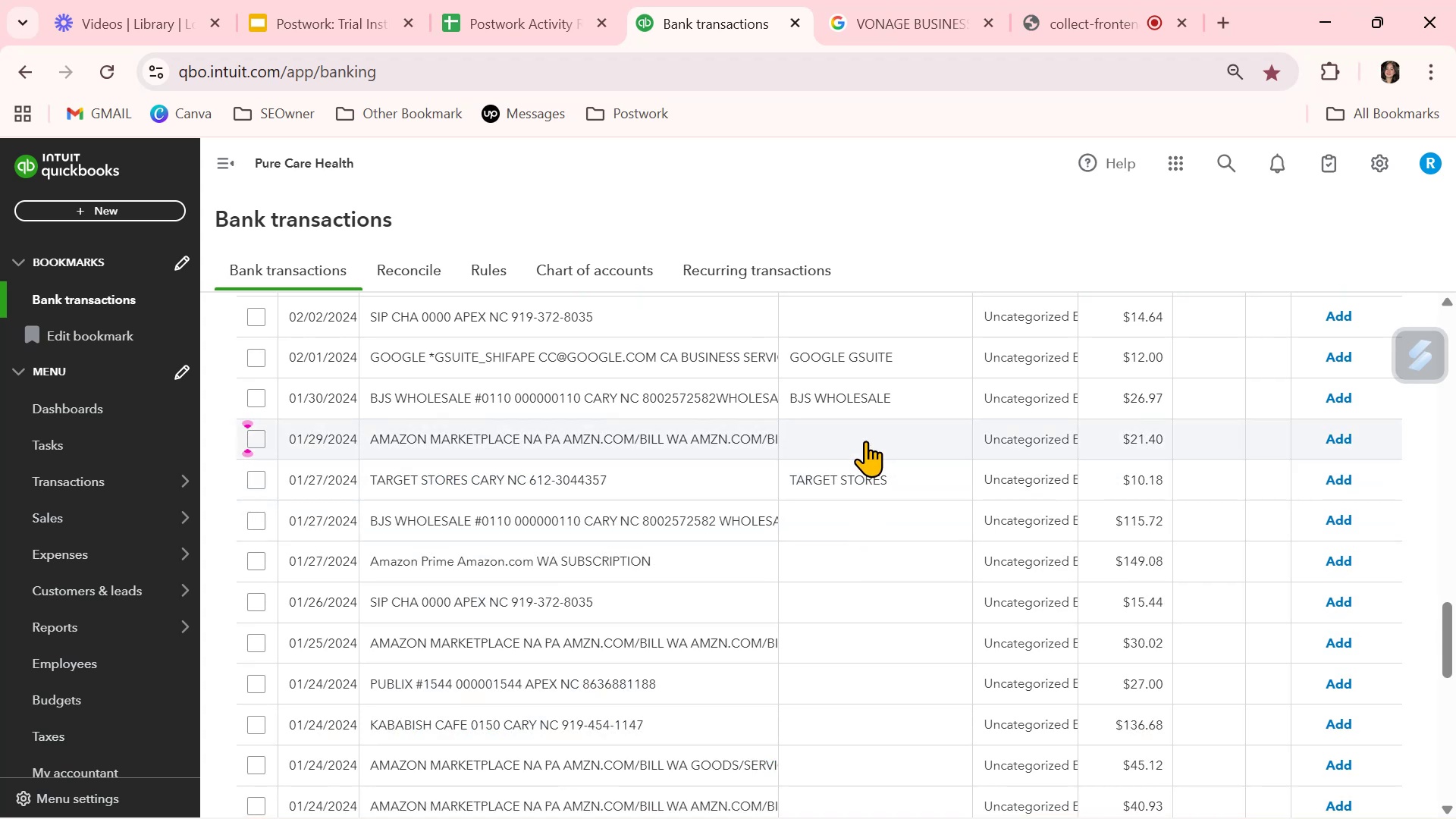 
left_click([865, 441])
 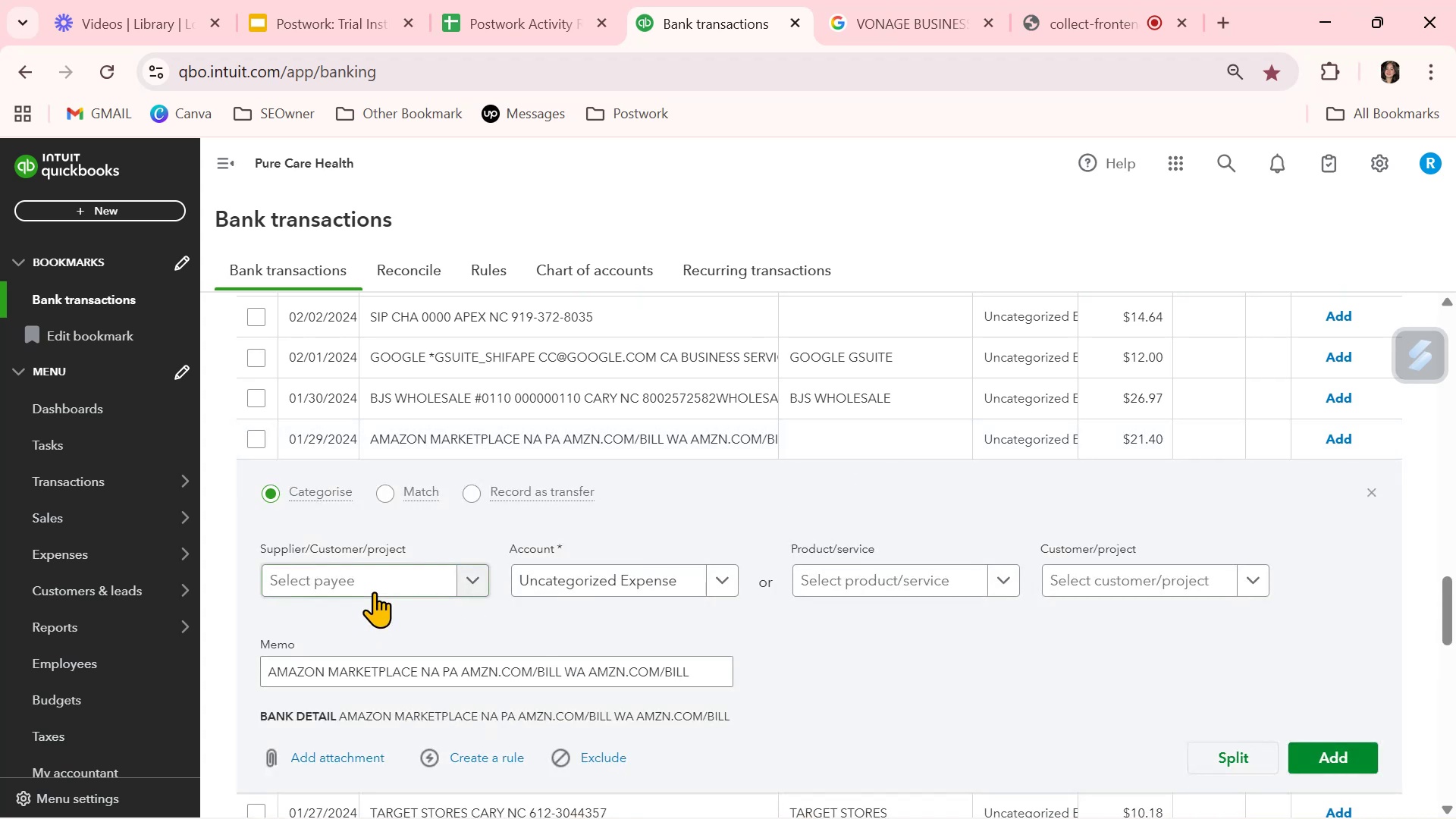 
left_click([374, 591])
 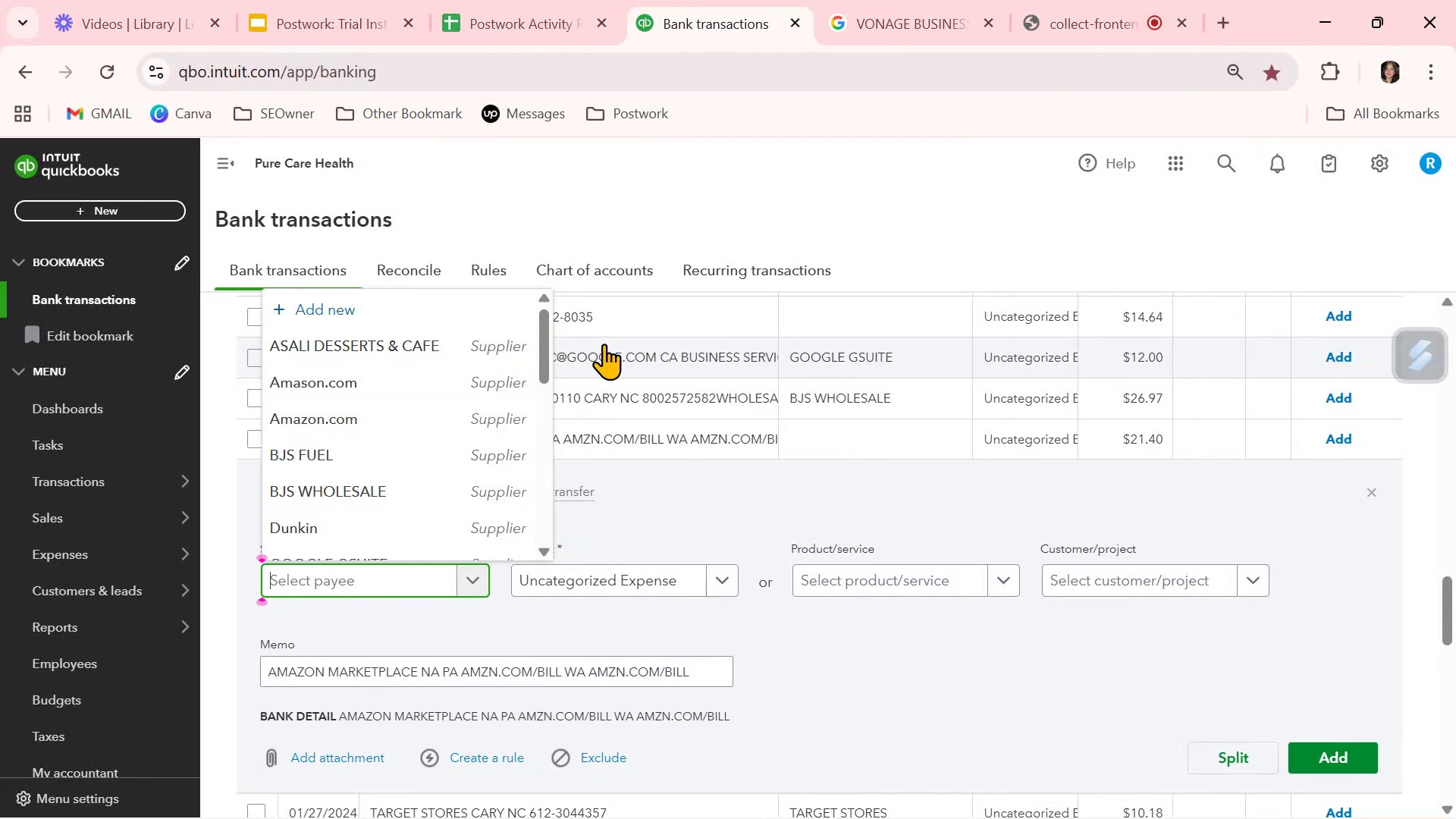 
wait(7.61)
 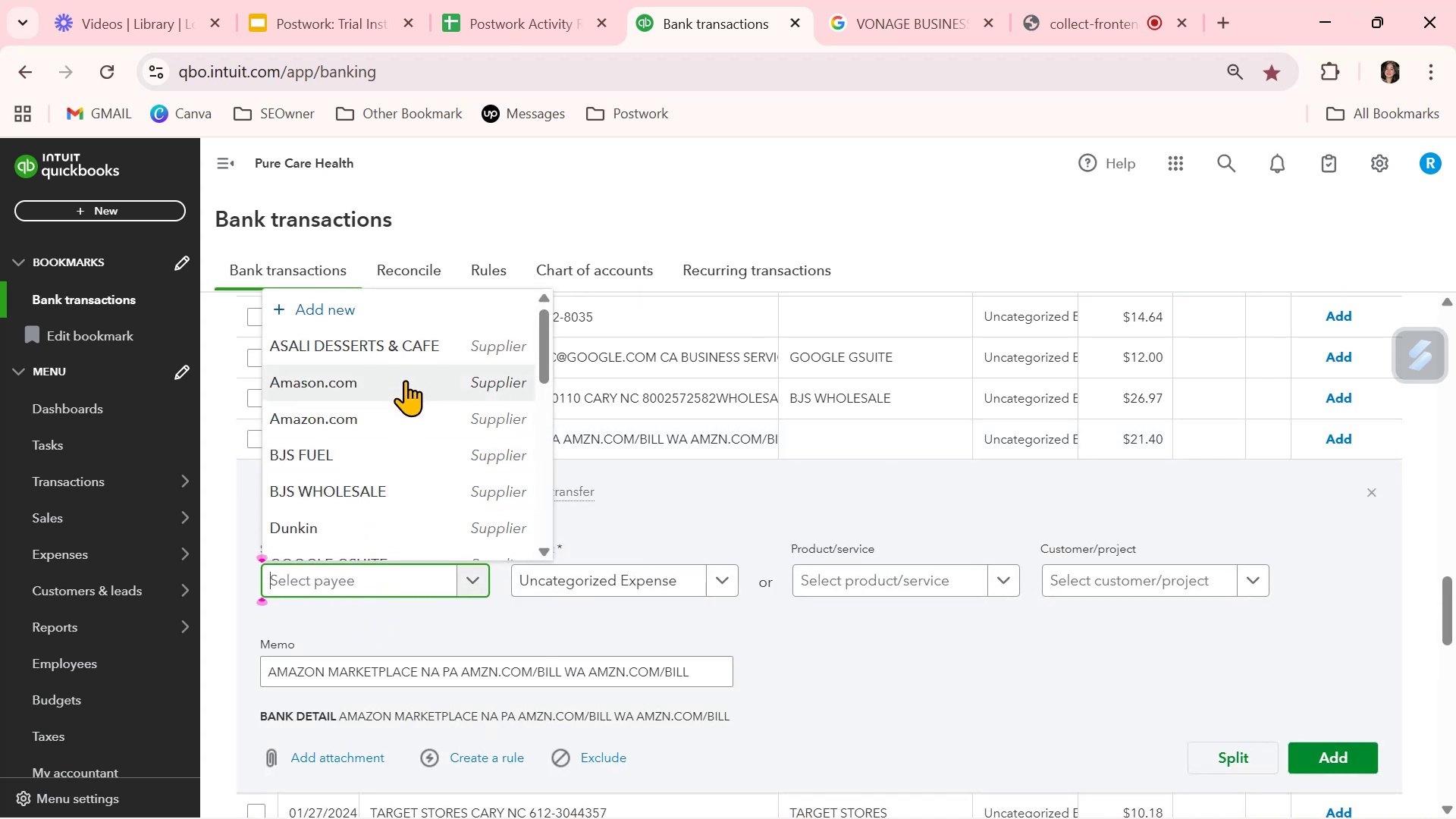 
left_click([1374, 488])
 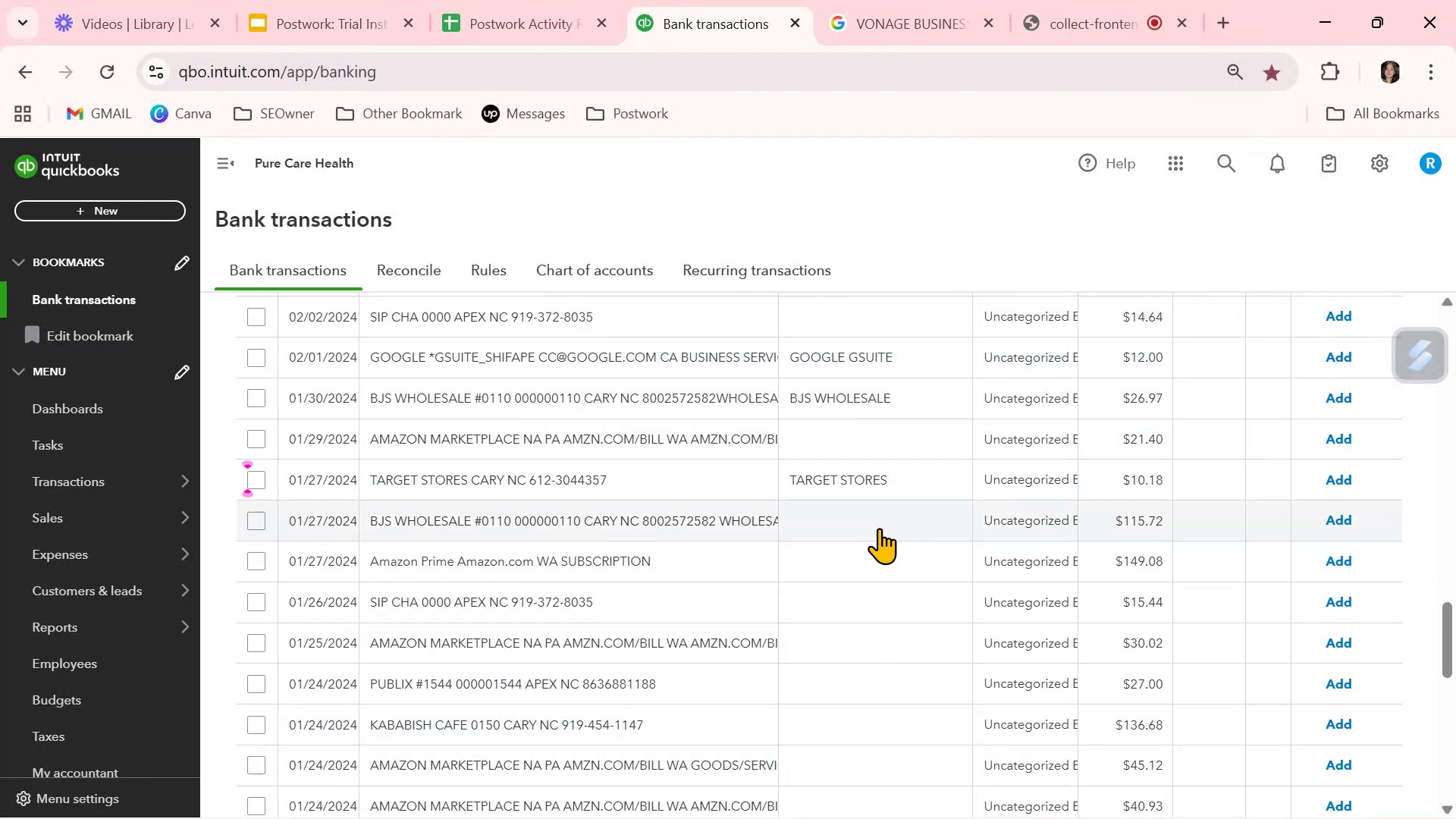 
left_click([879, 528])
 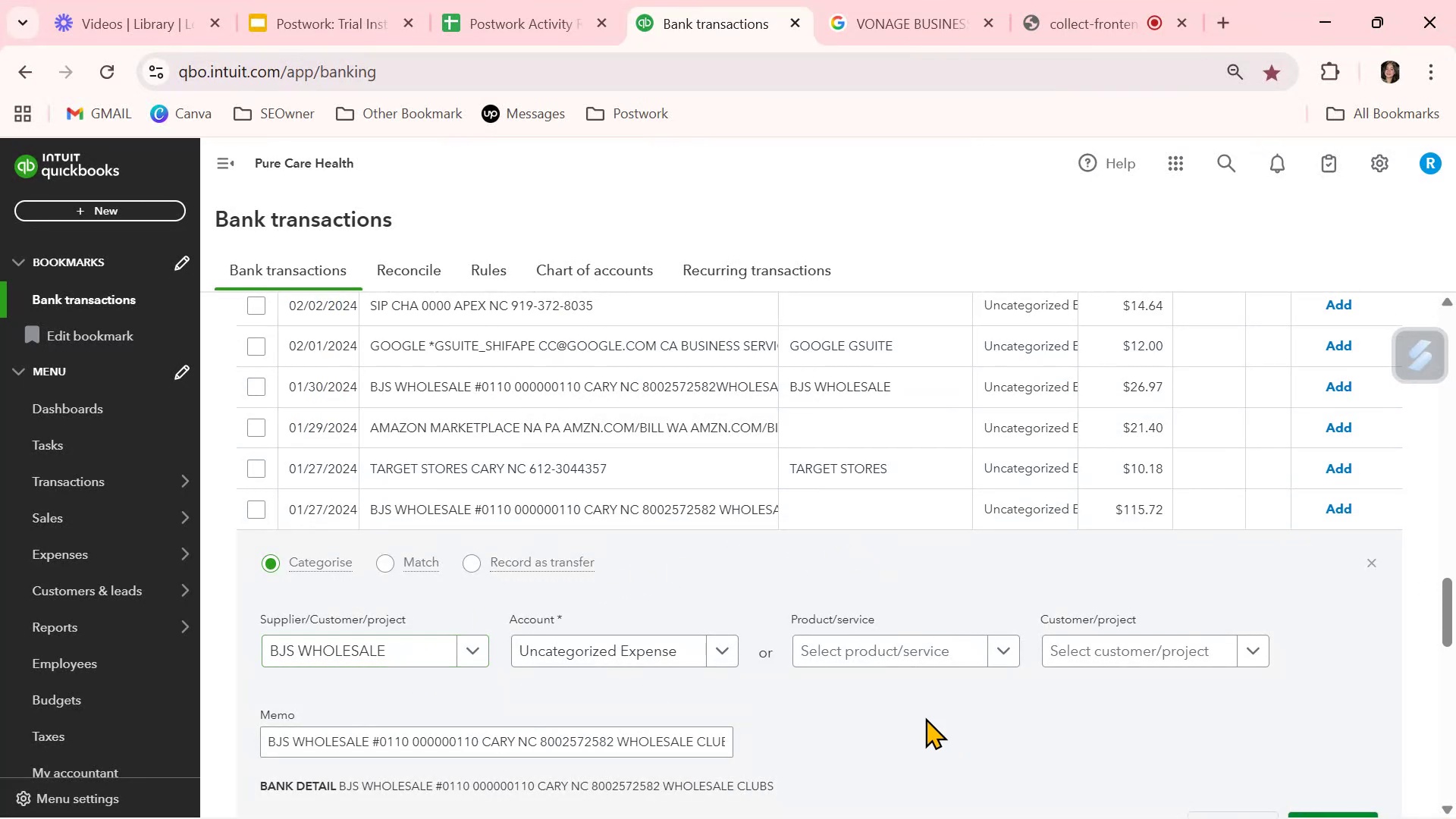 
left_click([381, 651])
 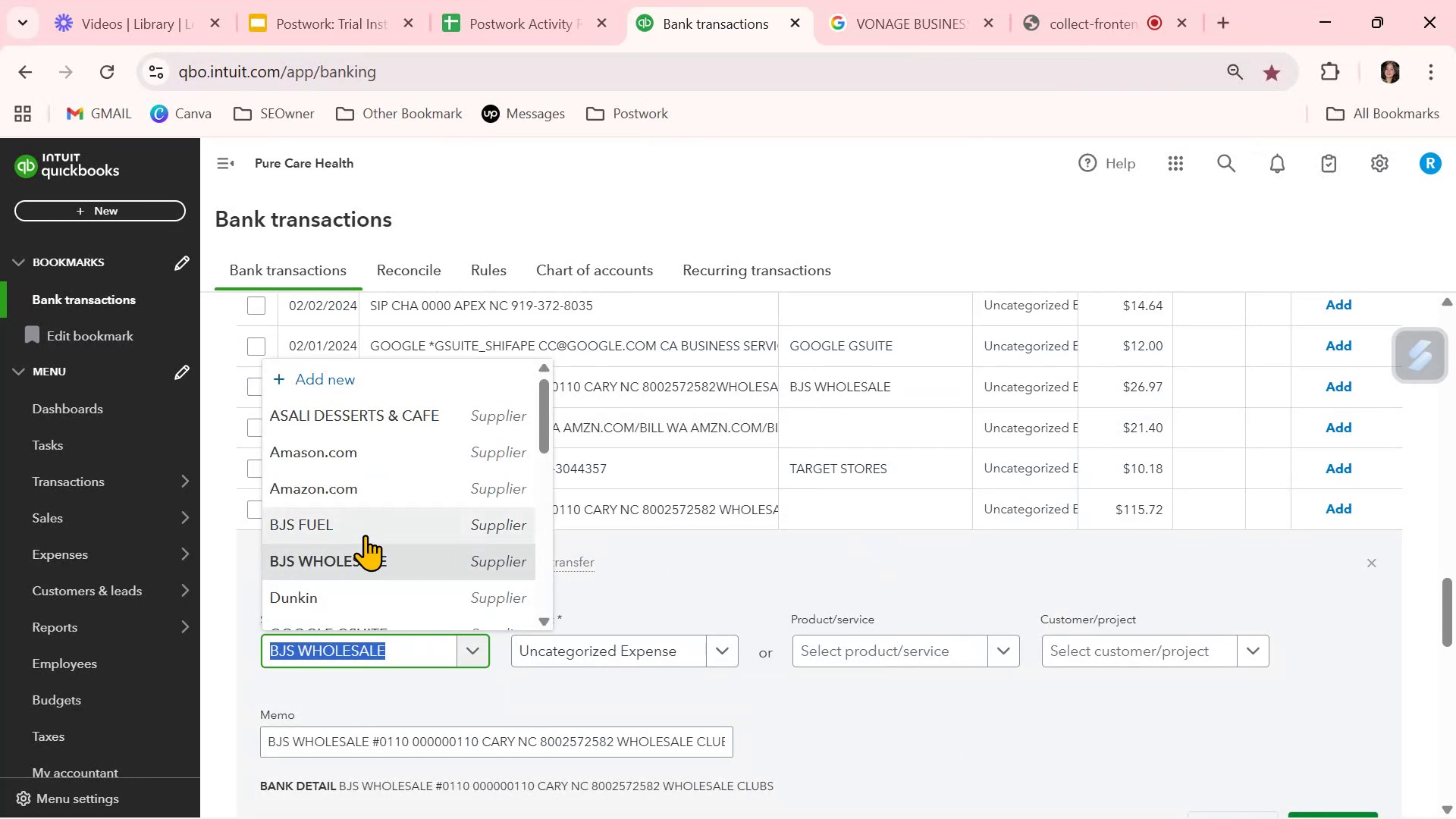 
left_click([367, 553])
 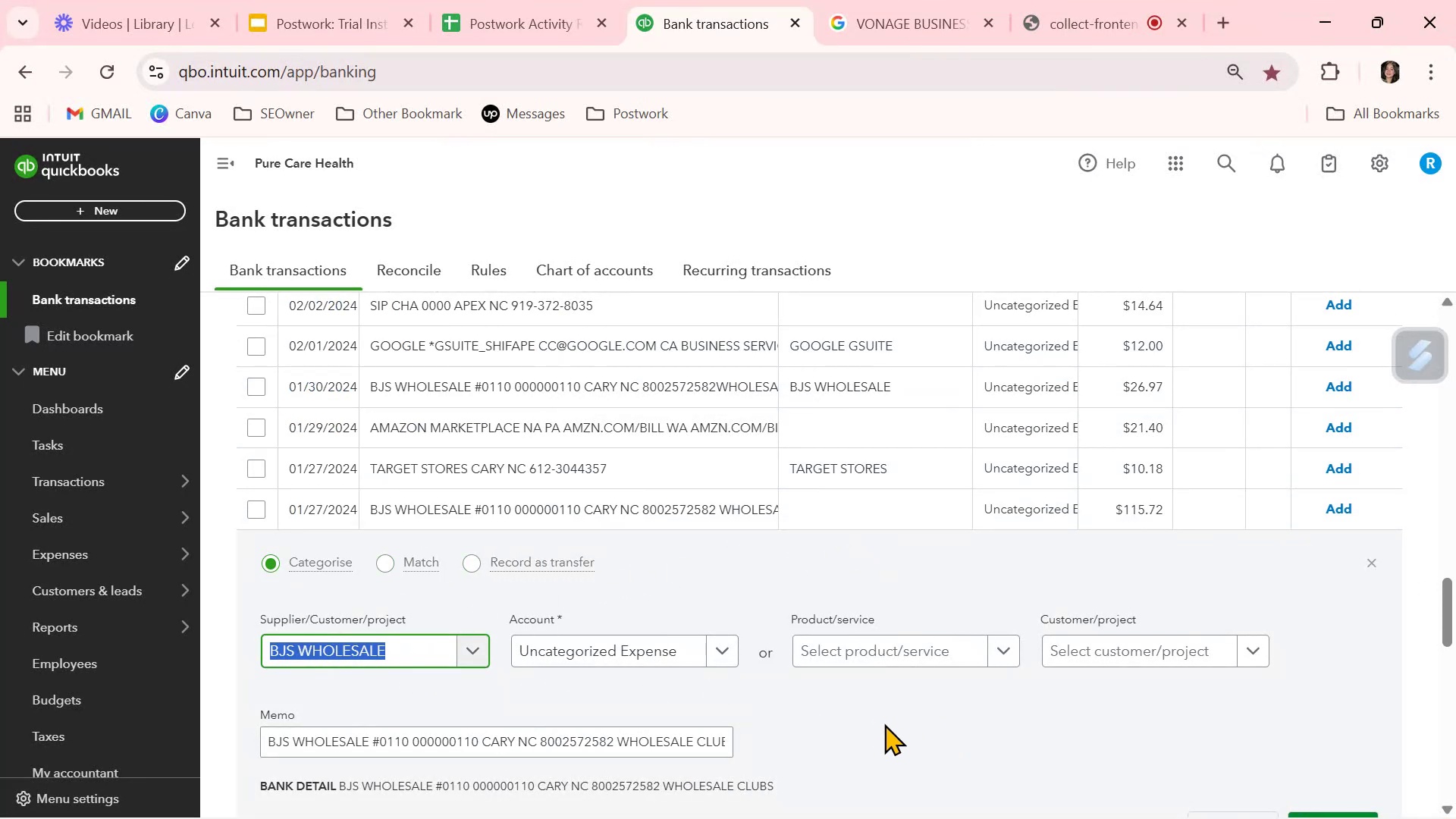 
left_click([889, 726])
 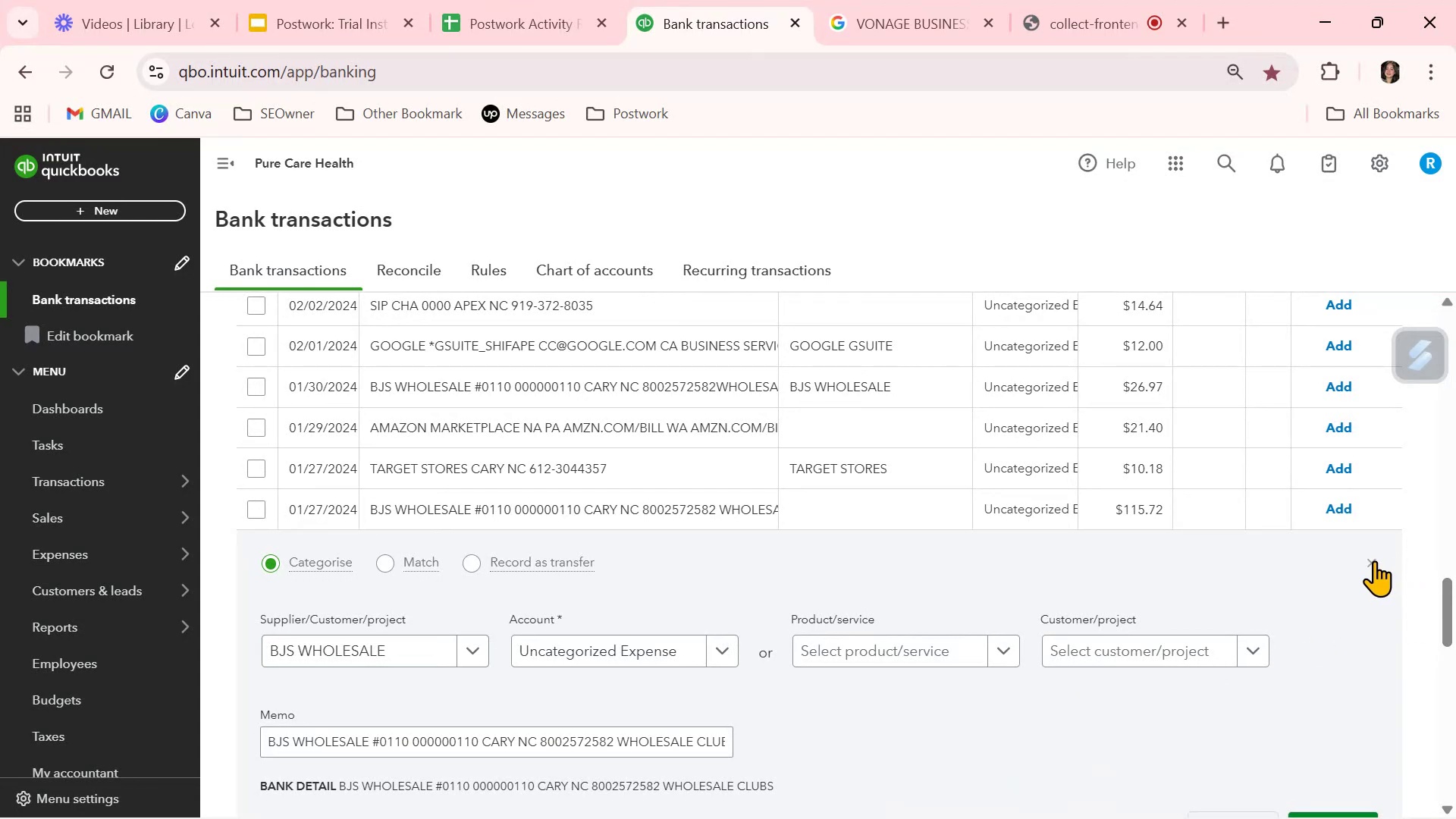 
left_click([1374, 560])
 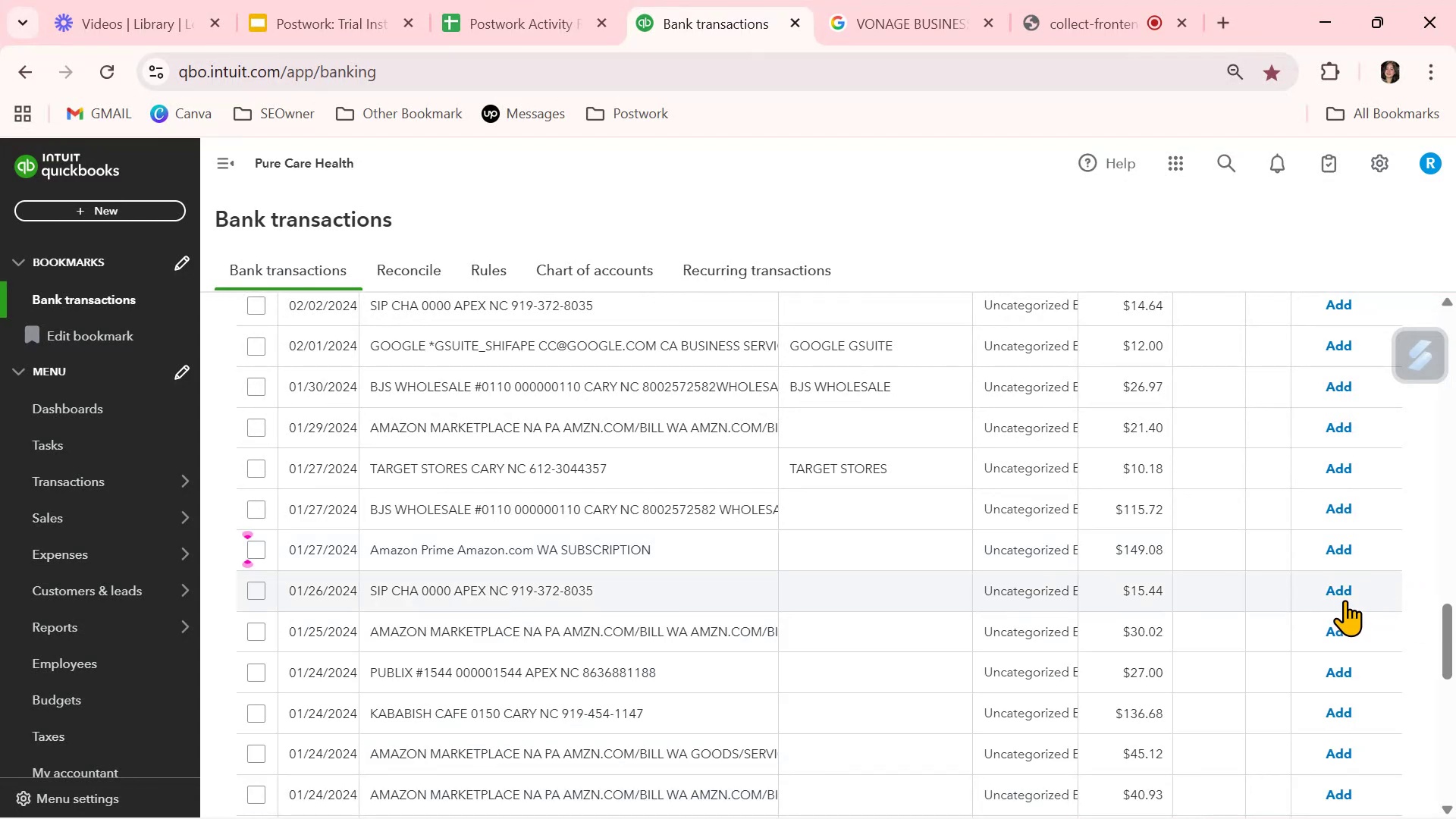 
scroll: coordinate [1196, 607], scroll_direction: none, amount: 0.0
 